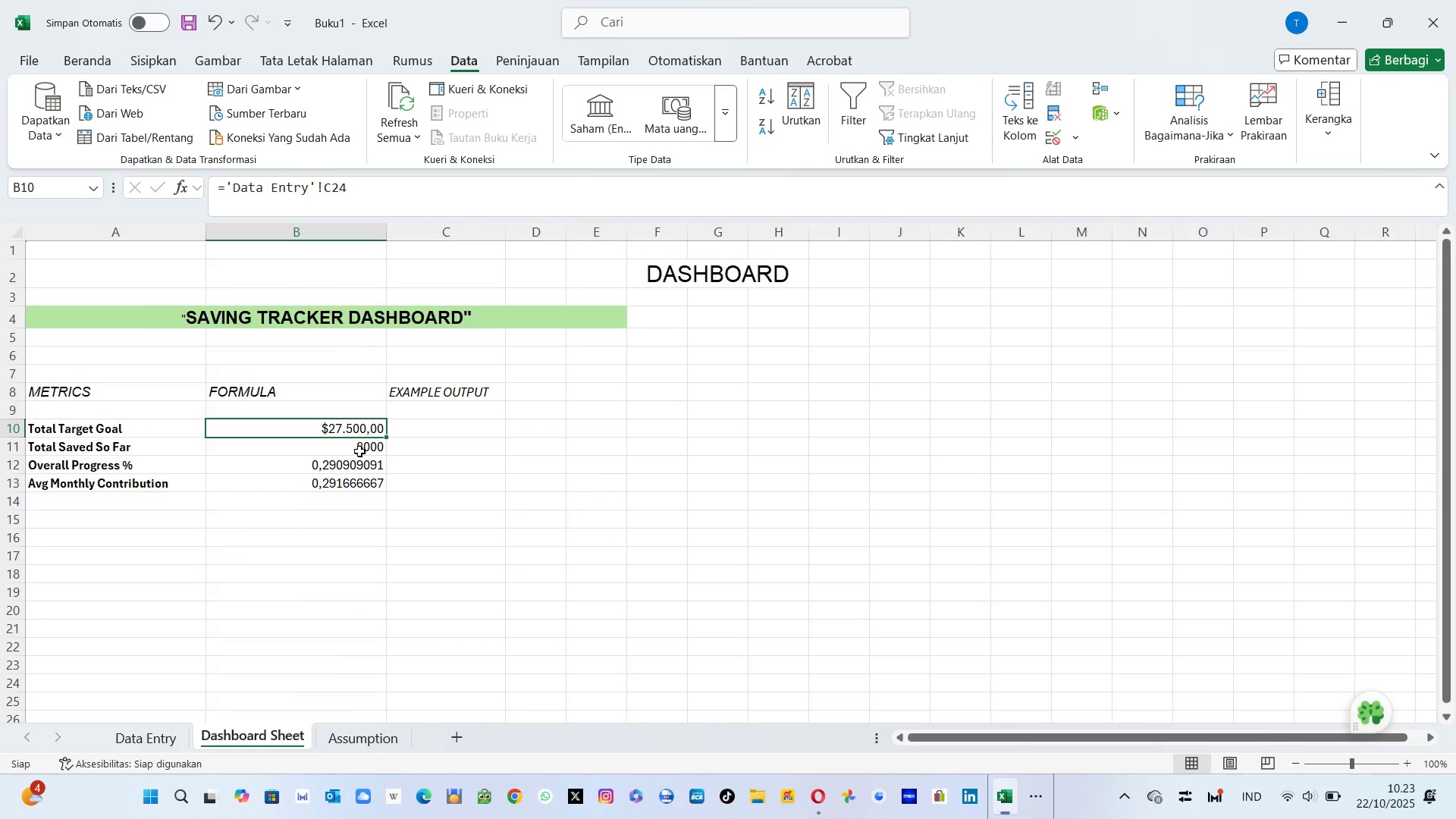 
left_click([359, 451])
 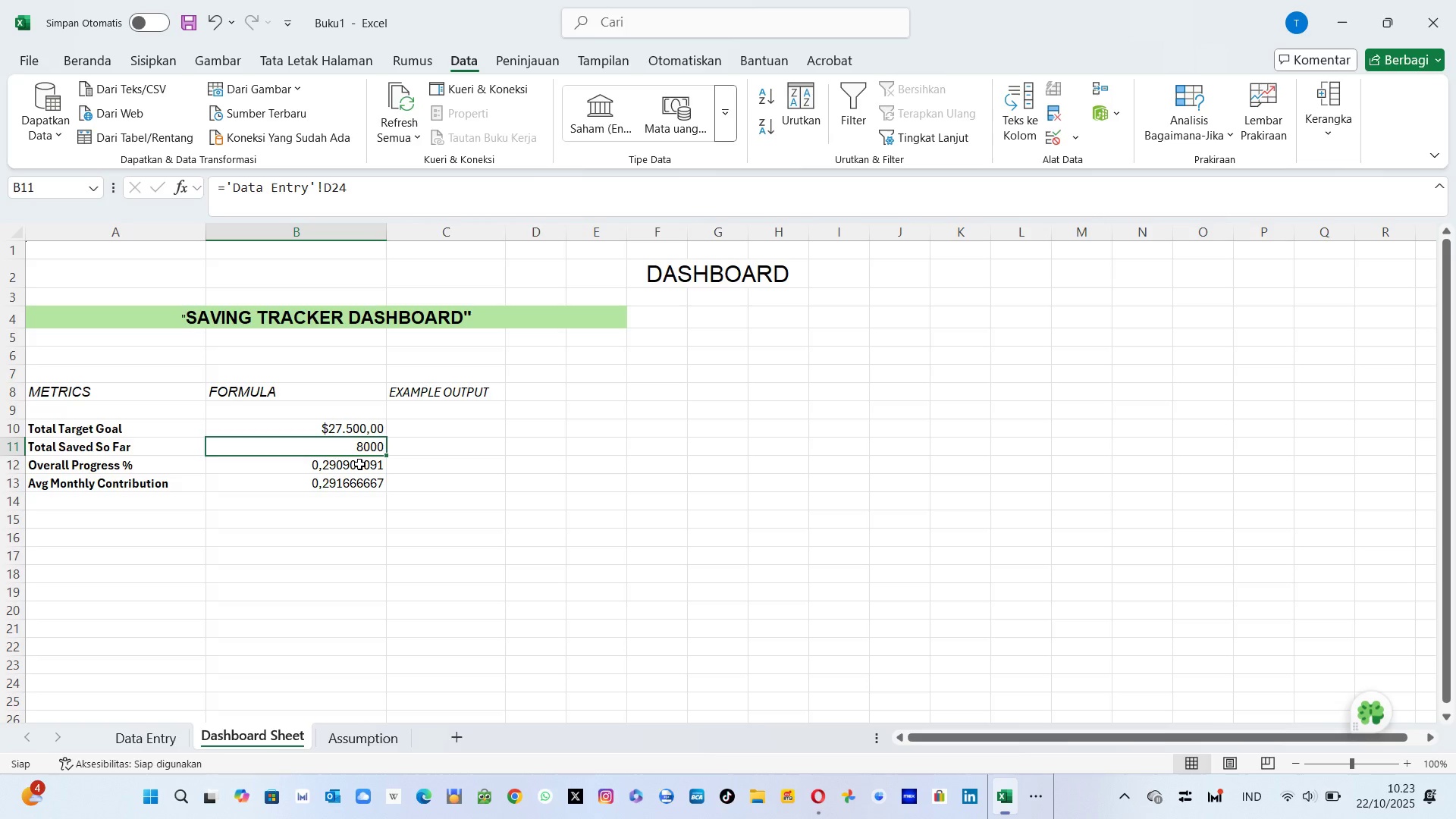 
left_click([359, 464])
 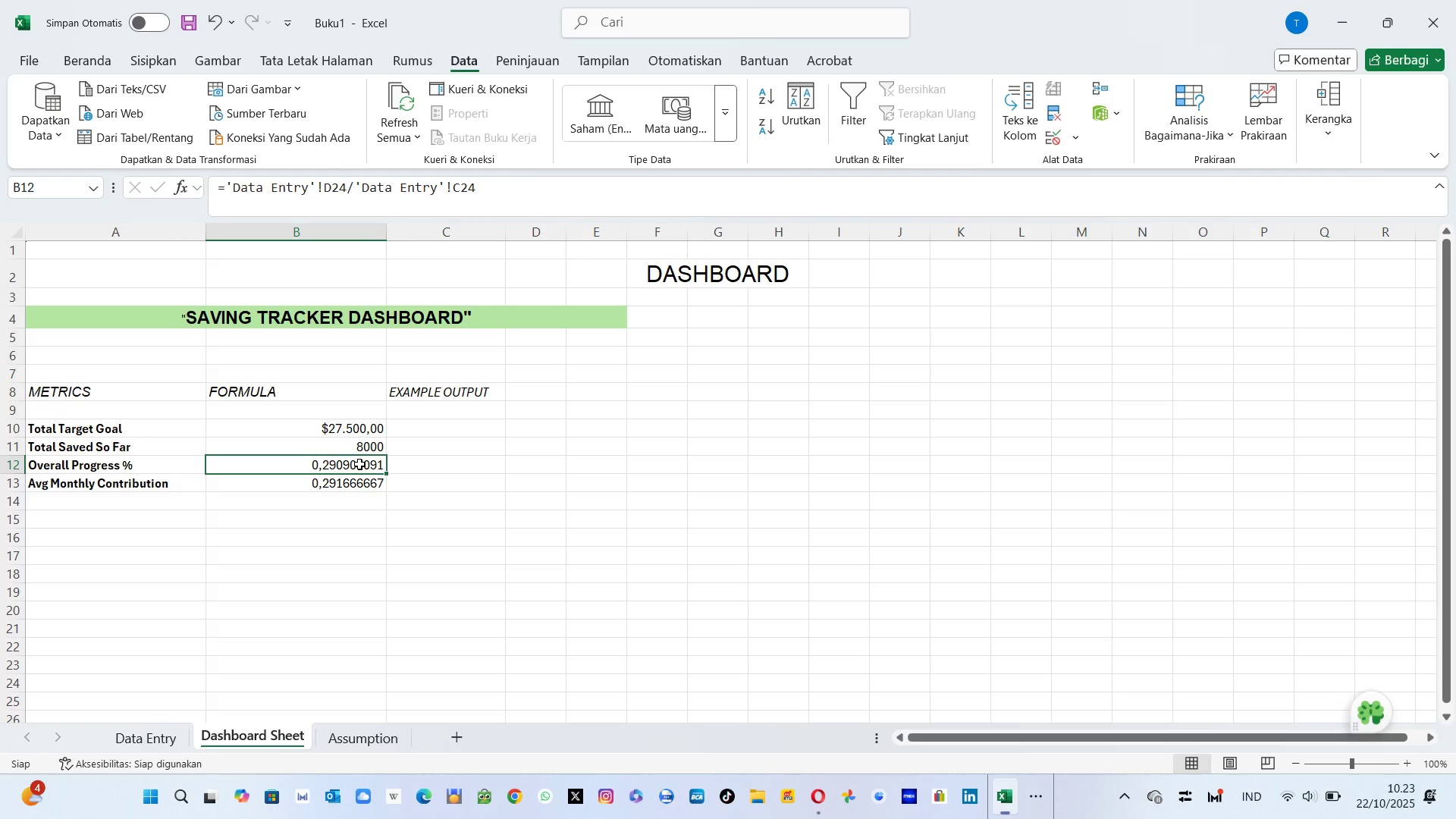 
right_click([359, 464])
 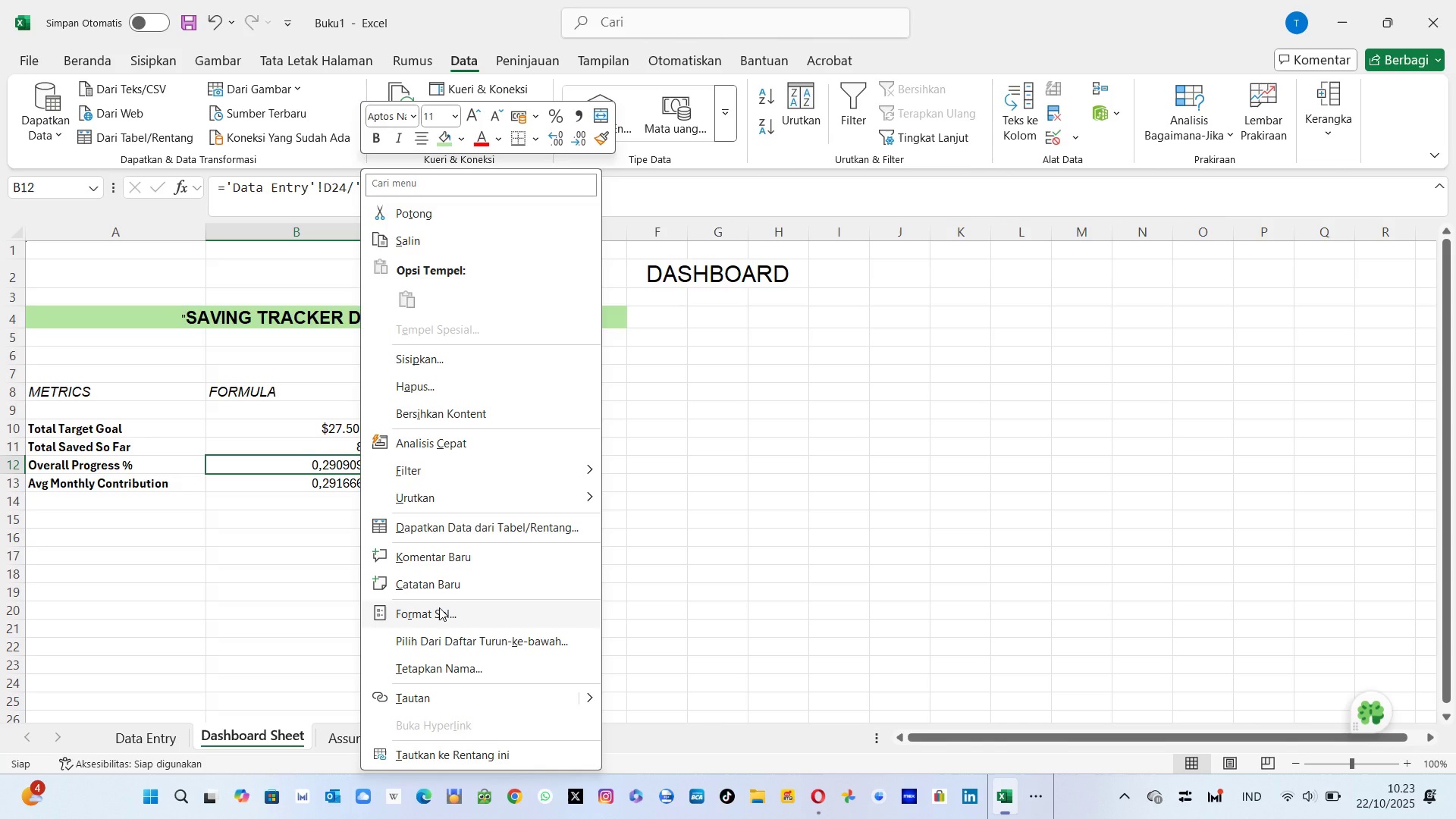 
left_click([439, 607])
 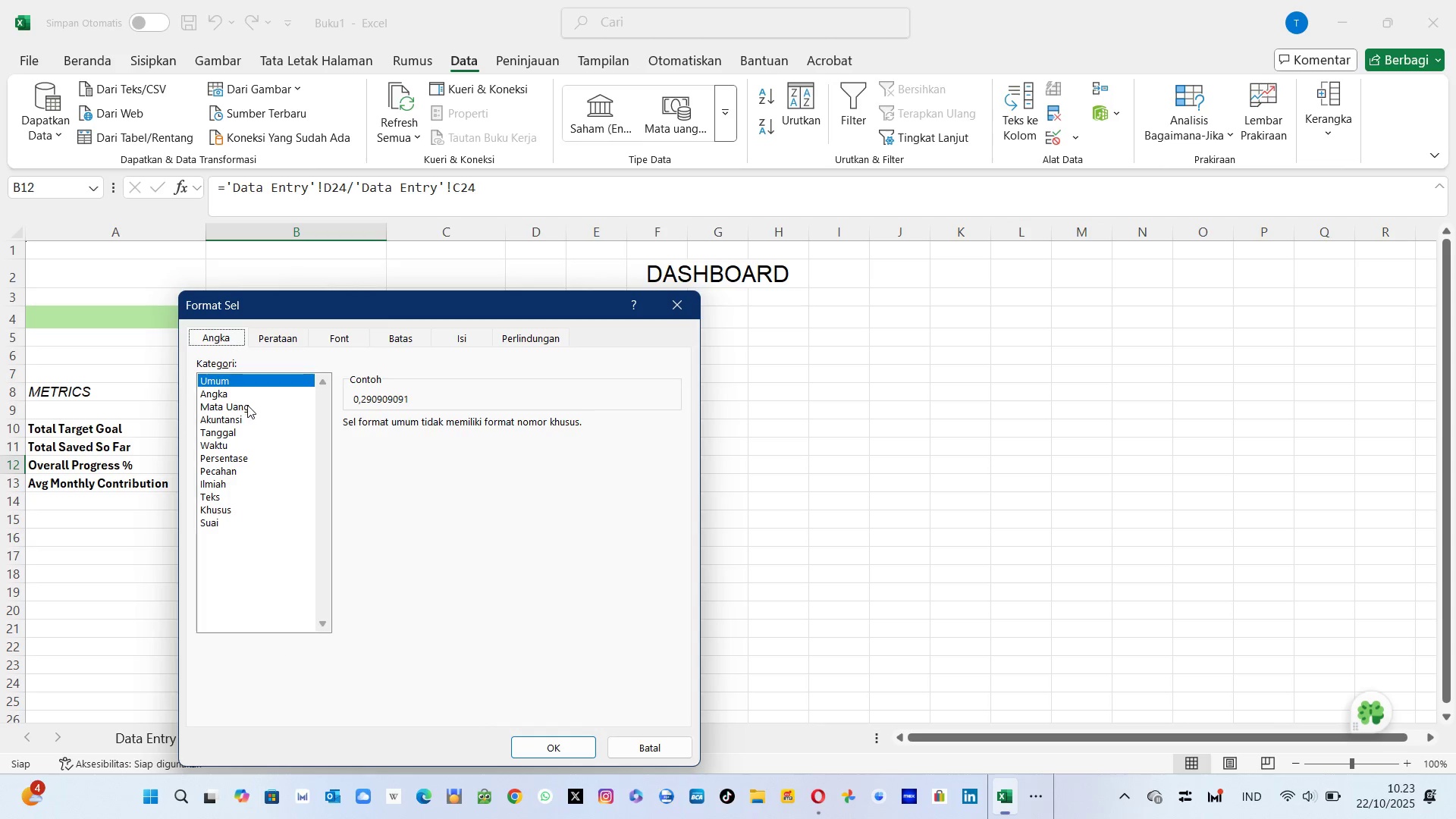 
left_click([236, 472])
 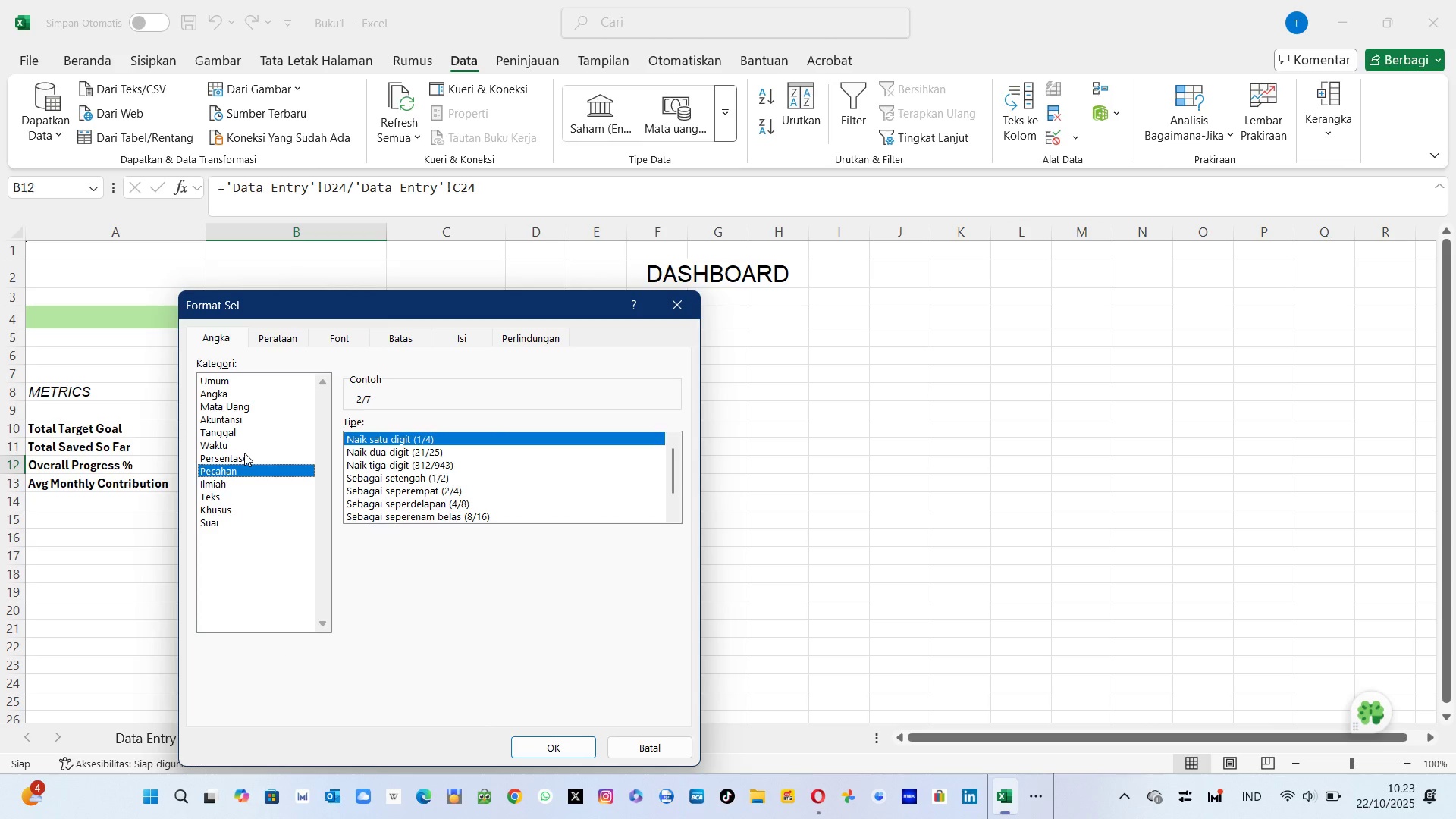 
left_click([246, 453])
 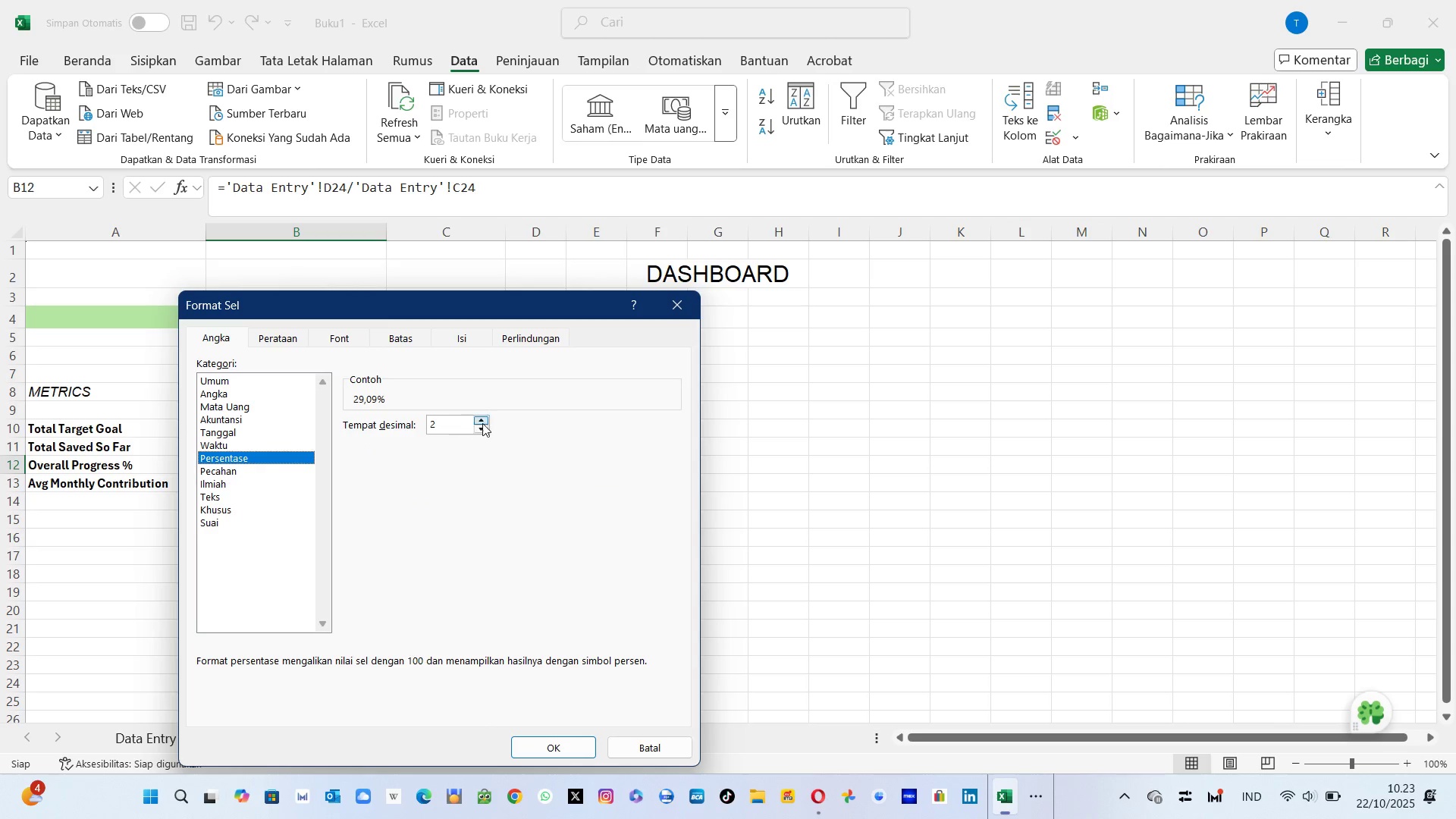 
left_click([482, 423])
 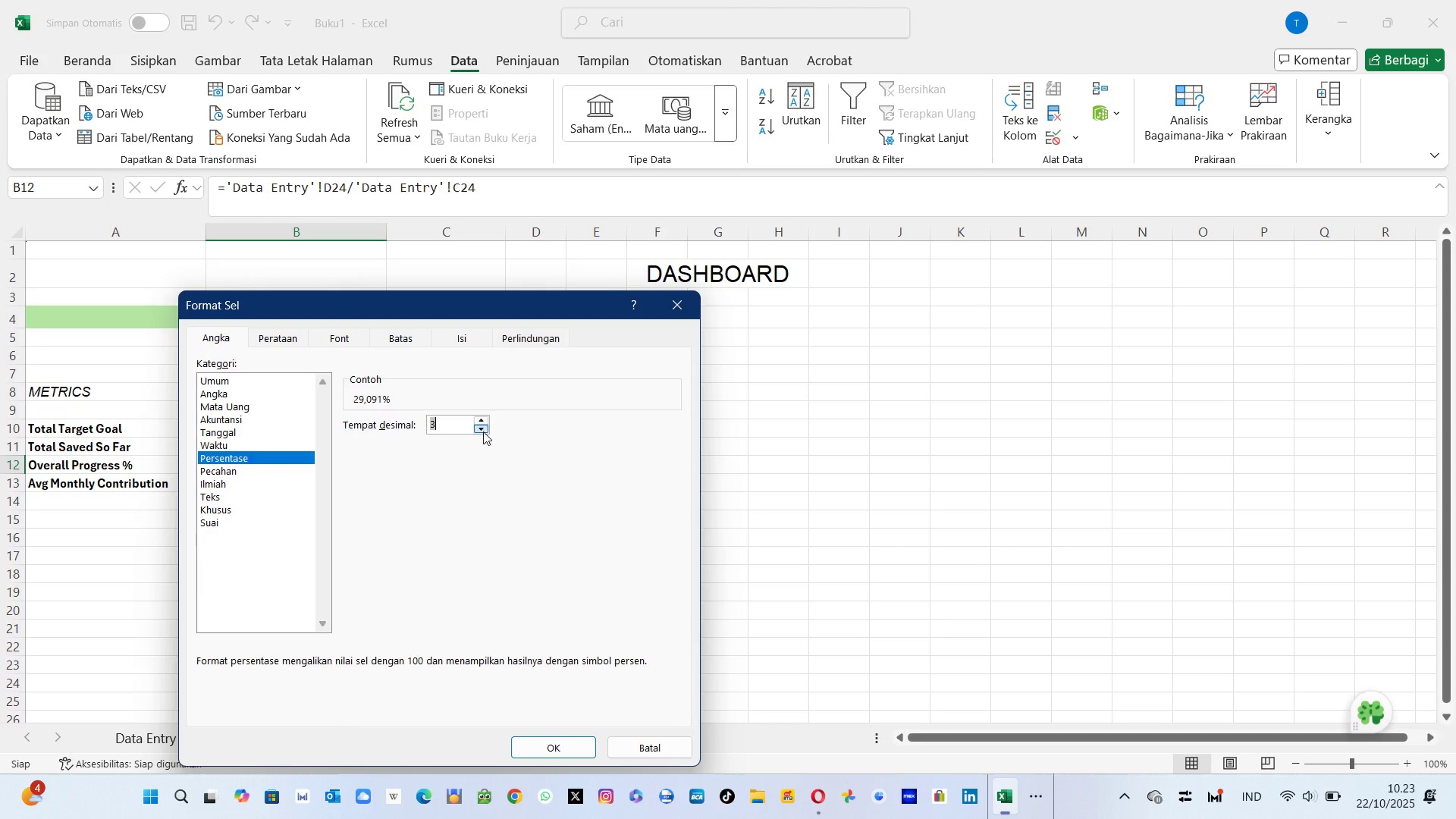 
double_click([483, 431])
 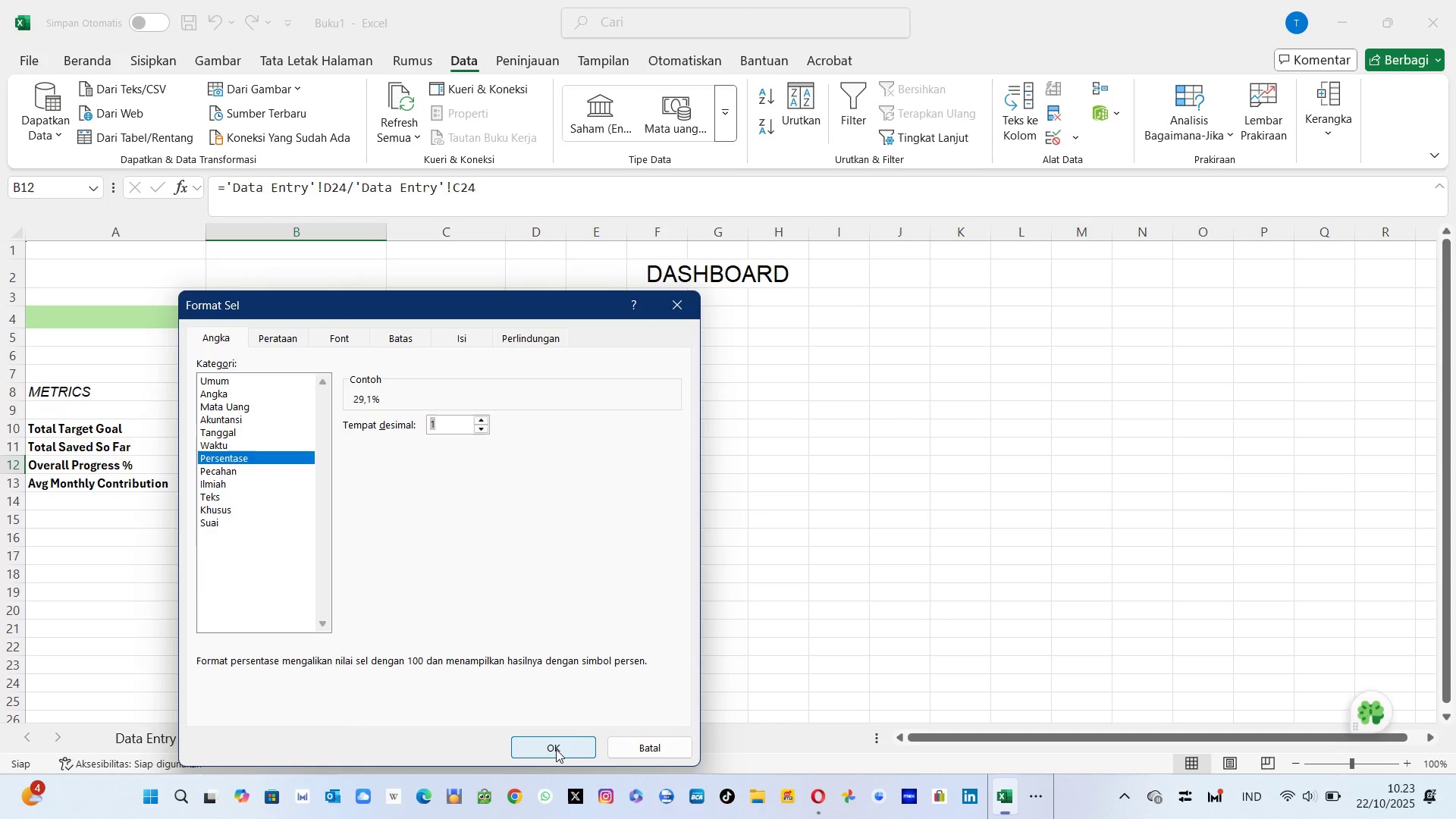 
left_click([556, 749])
 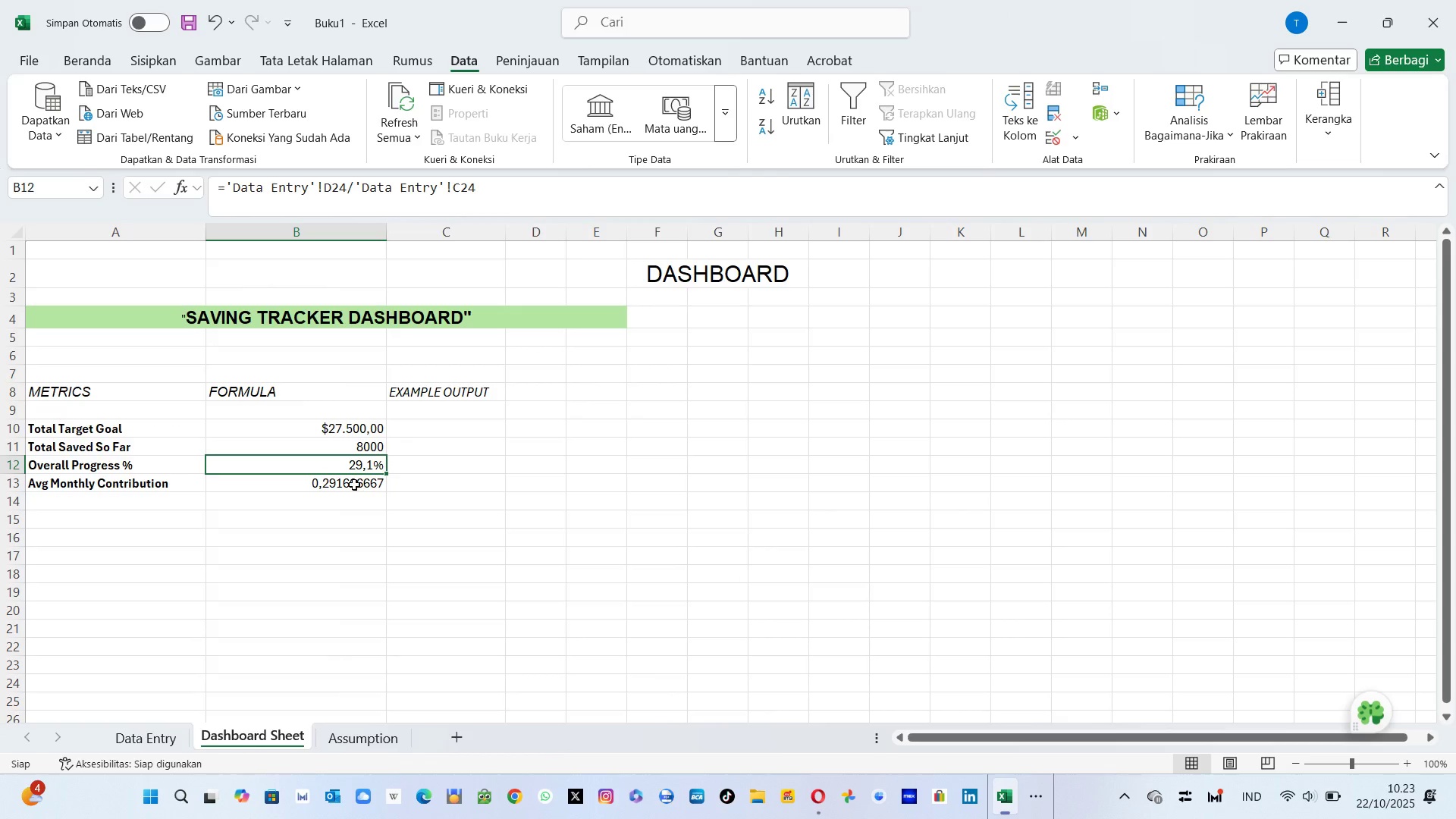 
left_click([354, 485])
 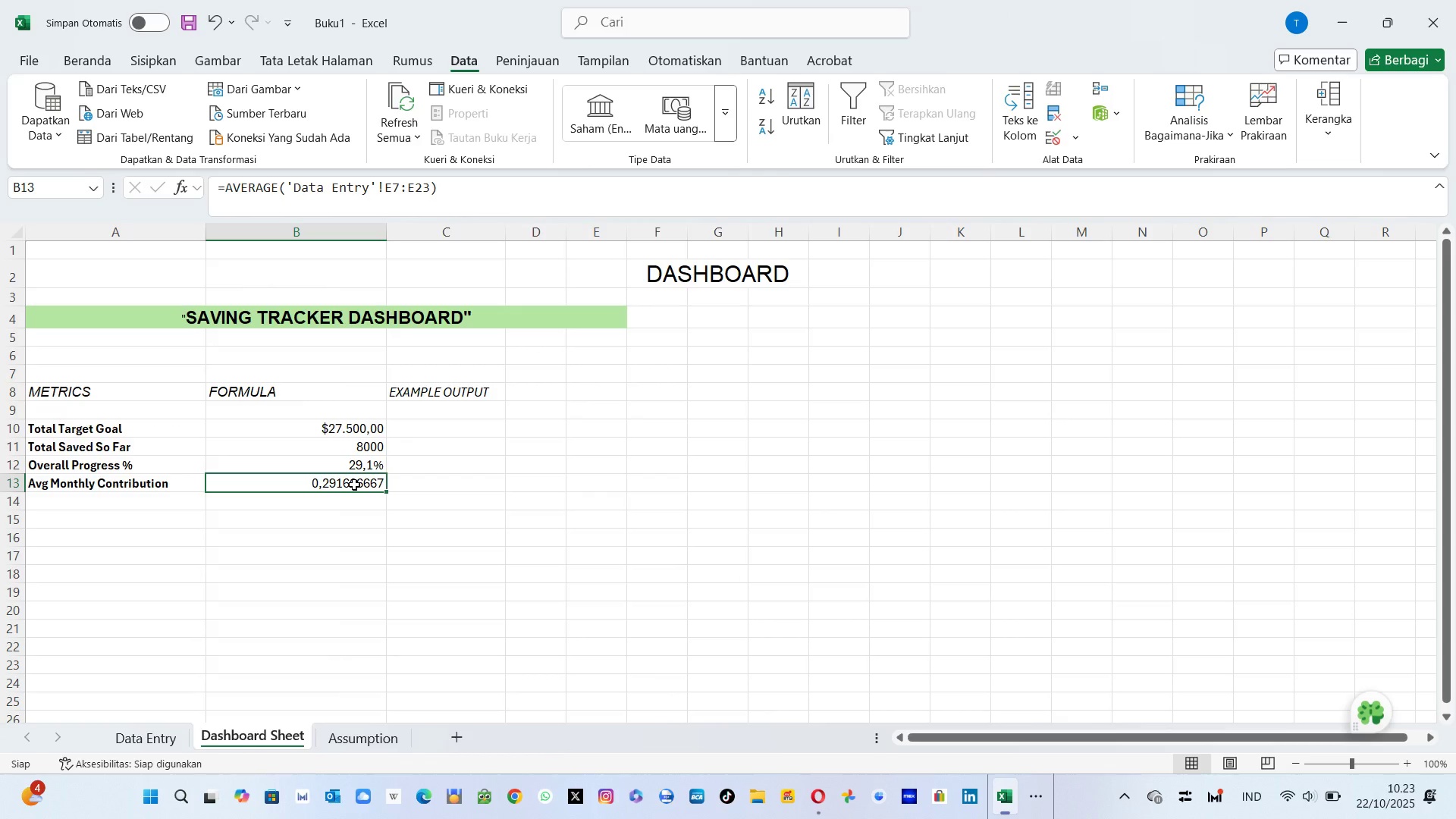 
right_click([354, 485])
 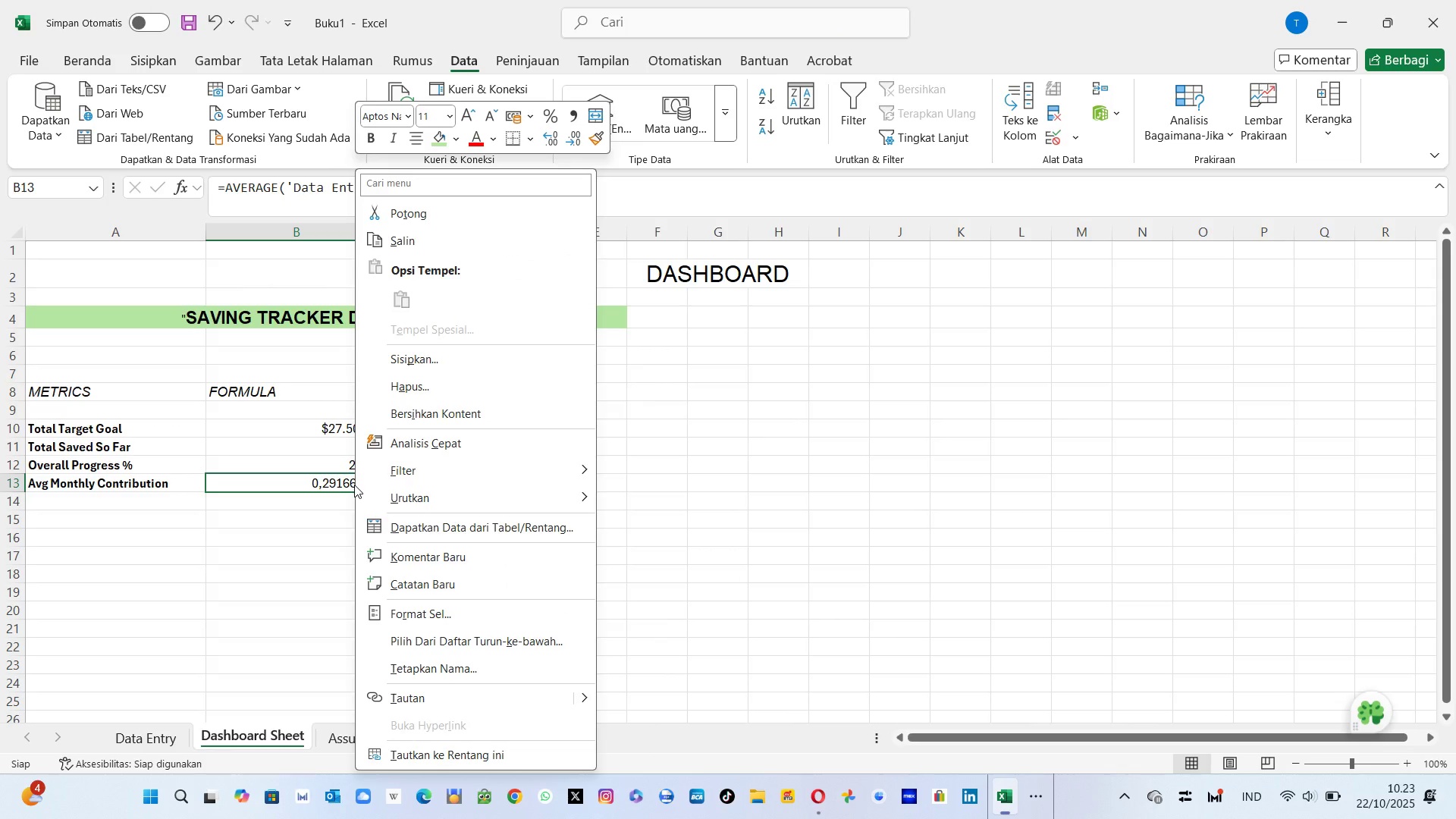 
wait(5.22)
 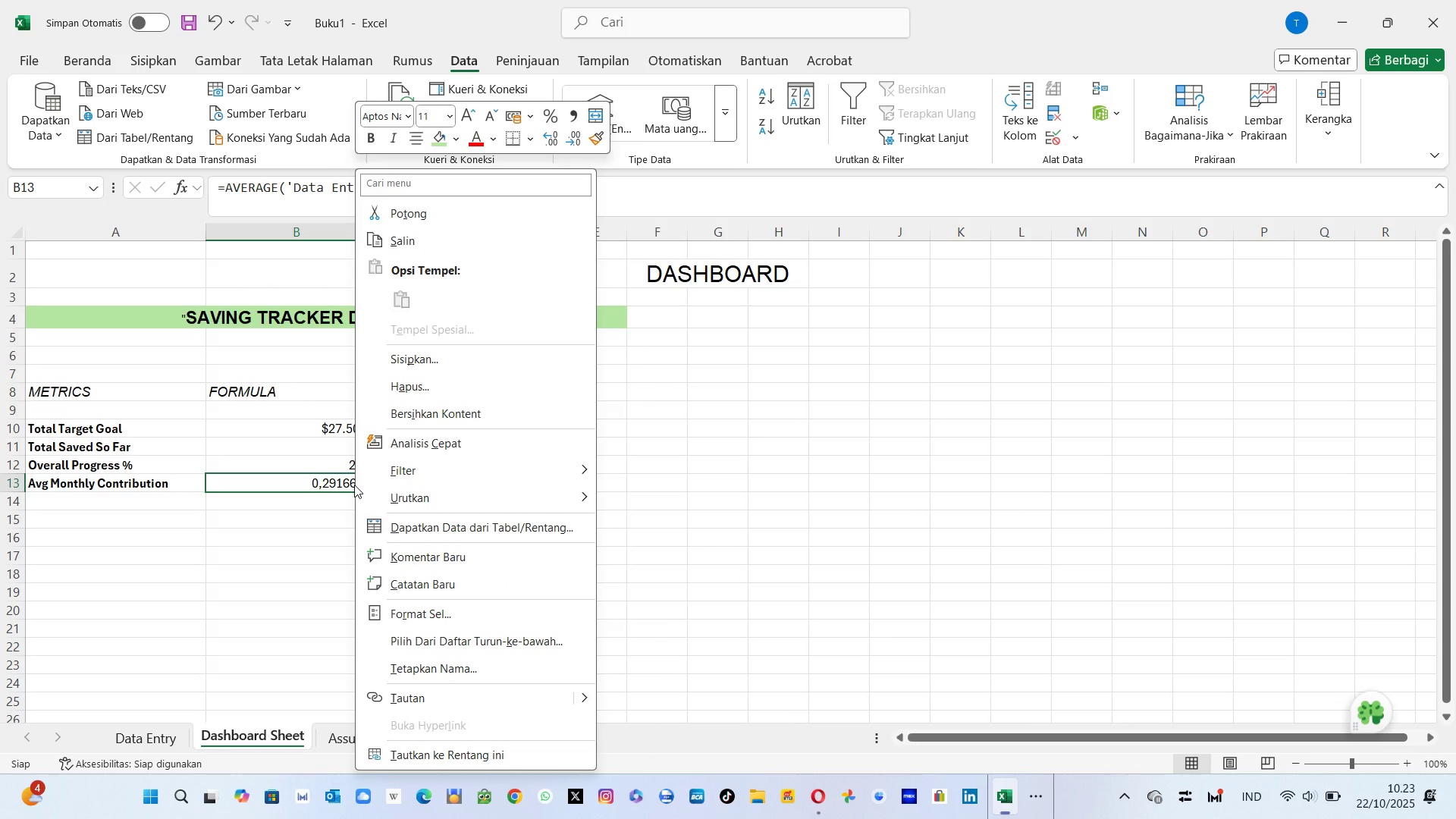 
left_click([327, 509])
 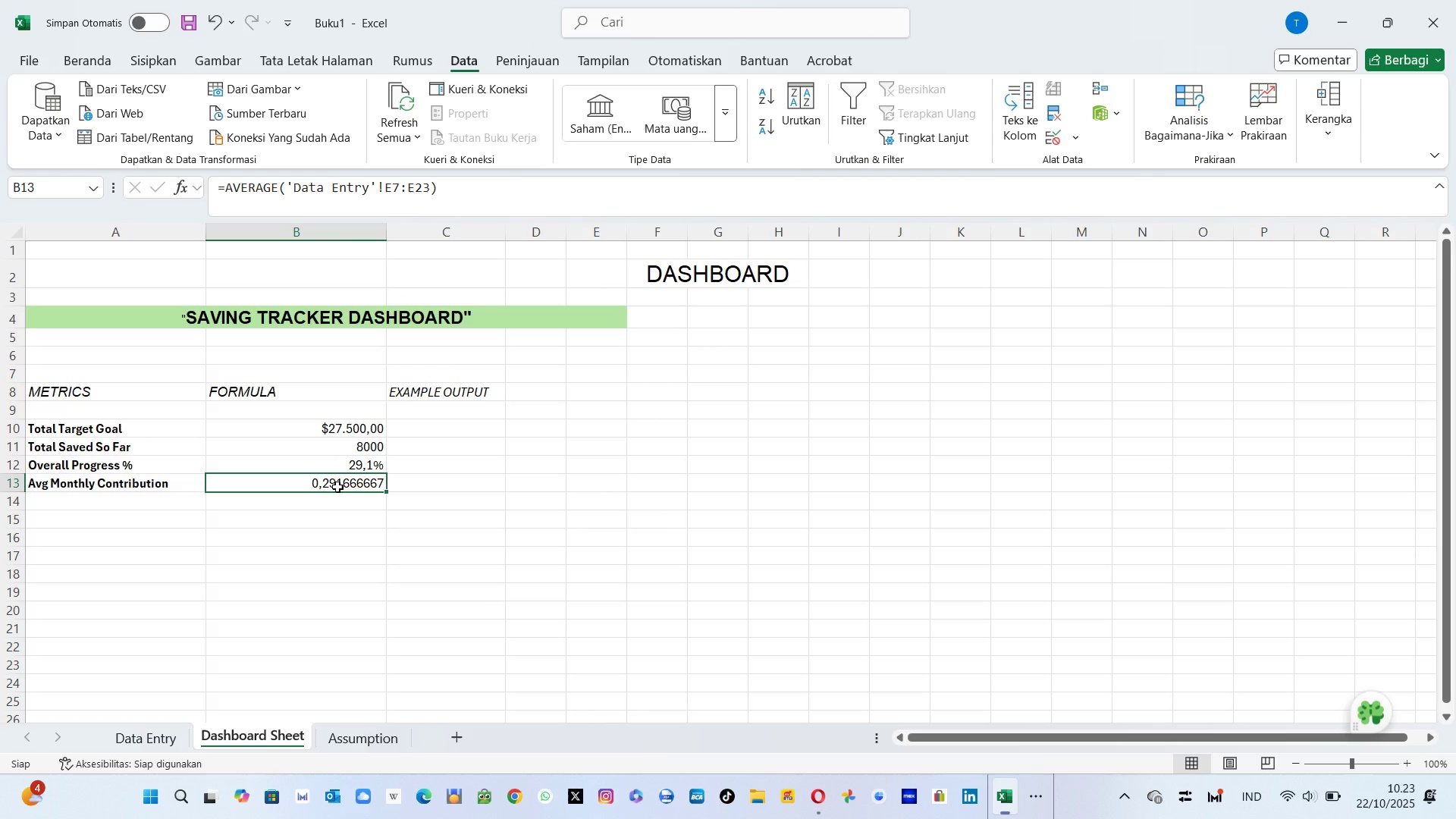 
left_click([416, 488])
 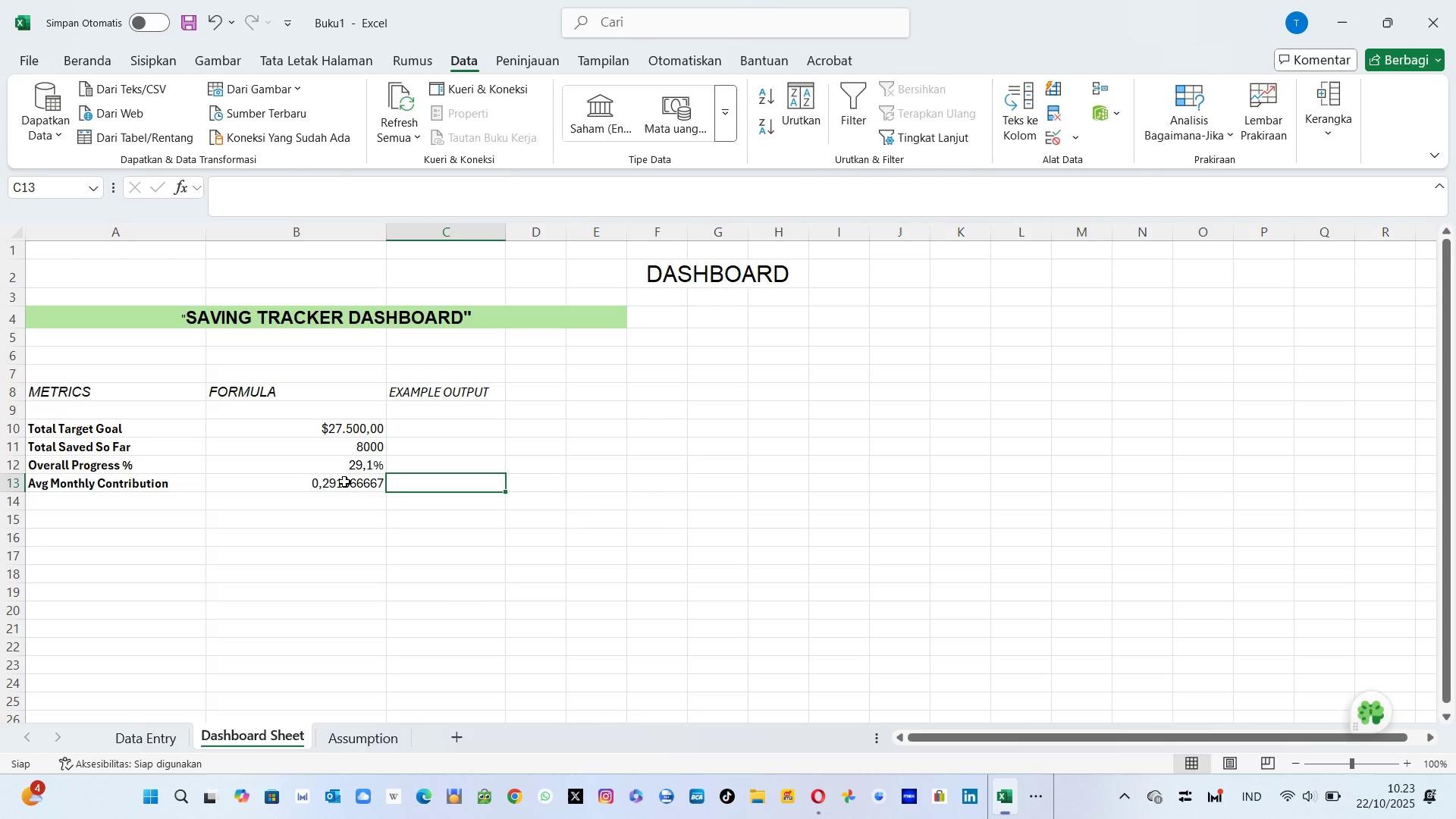 
left_click([342, 482])
 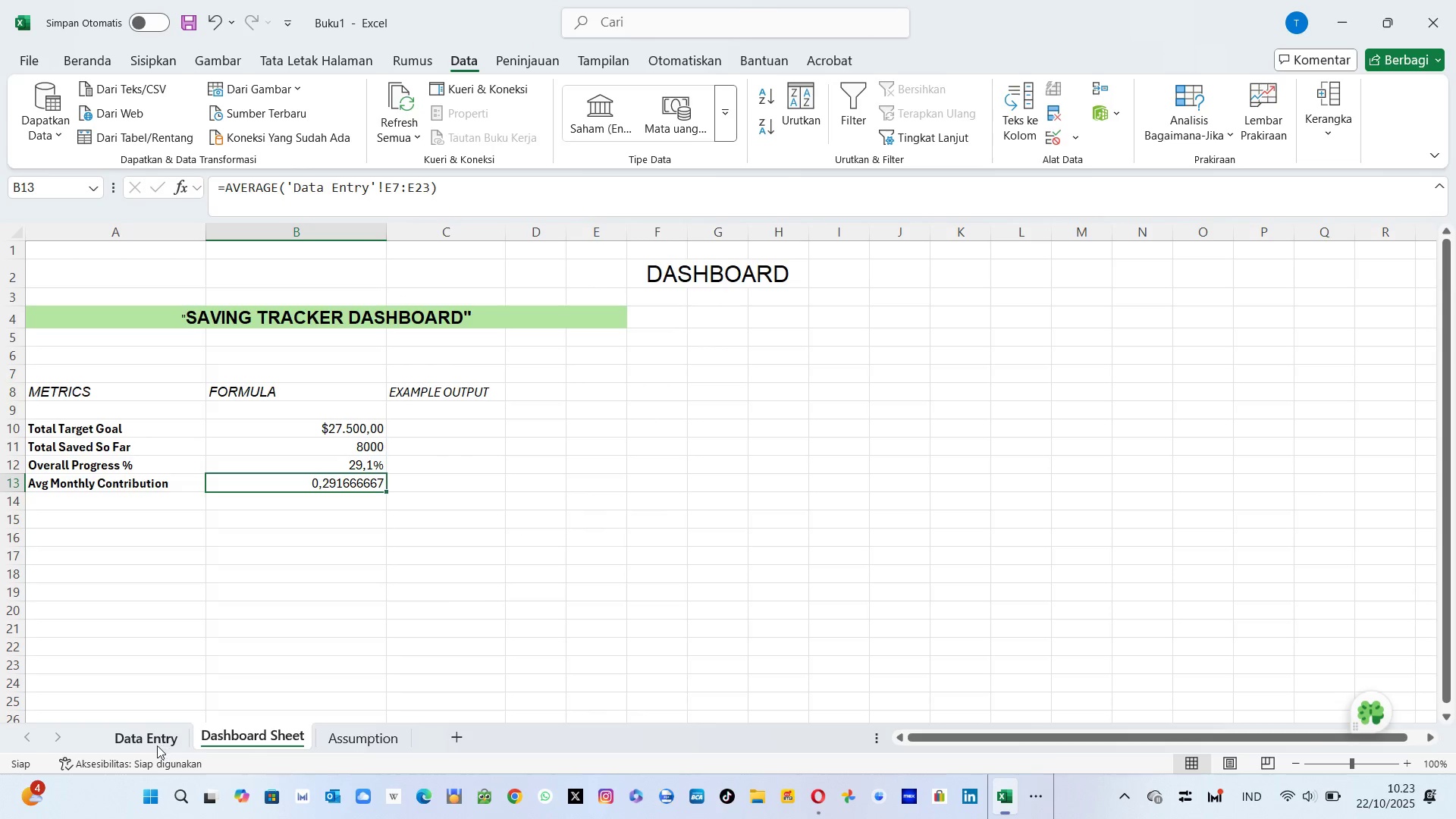 
left_click([157, 745])
 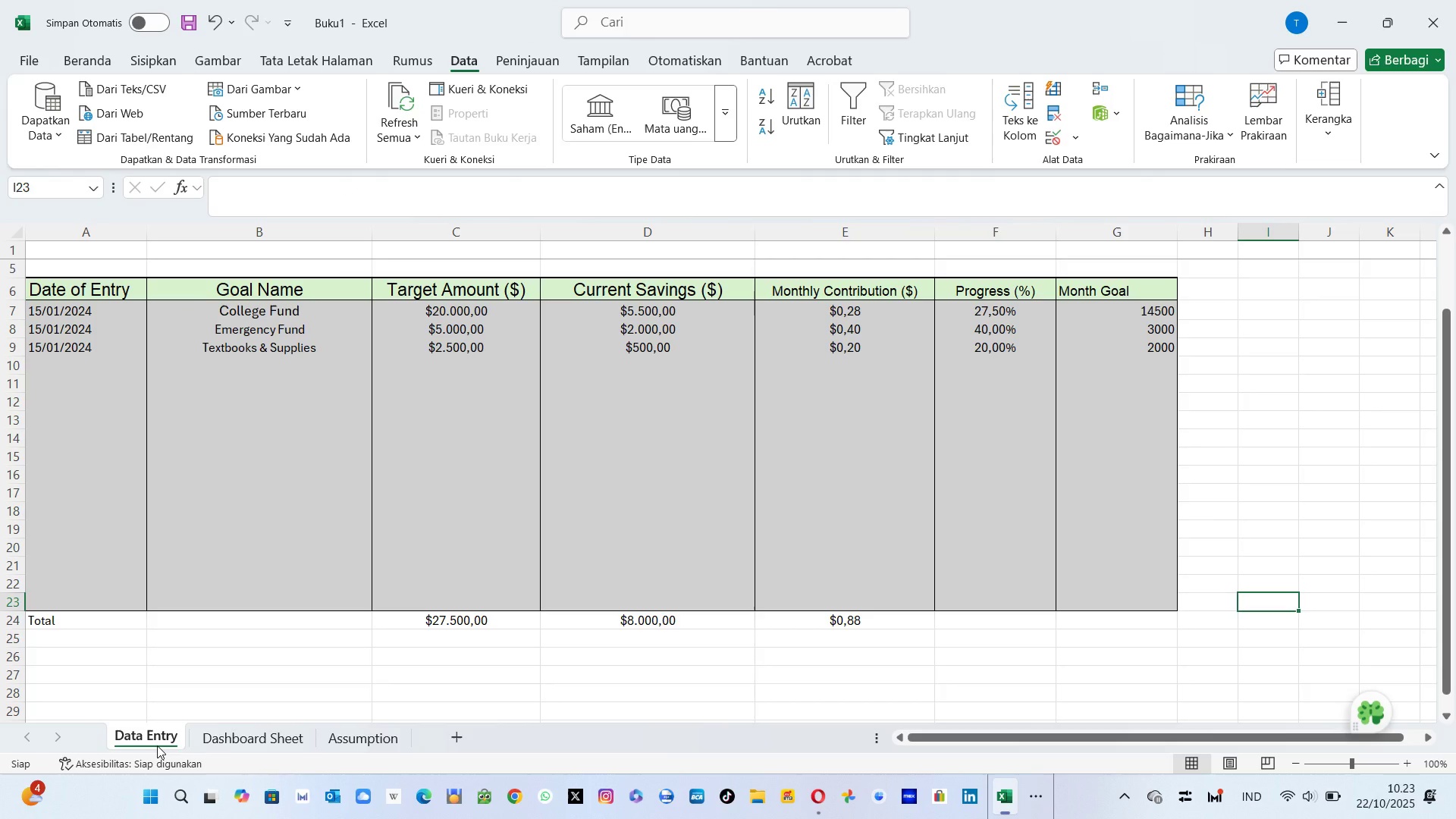 
wait(6.66)
 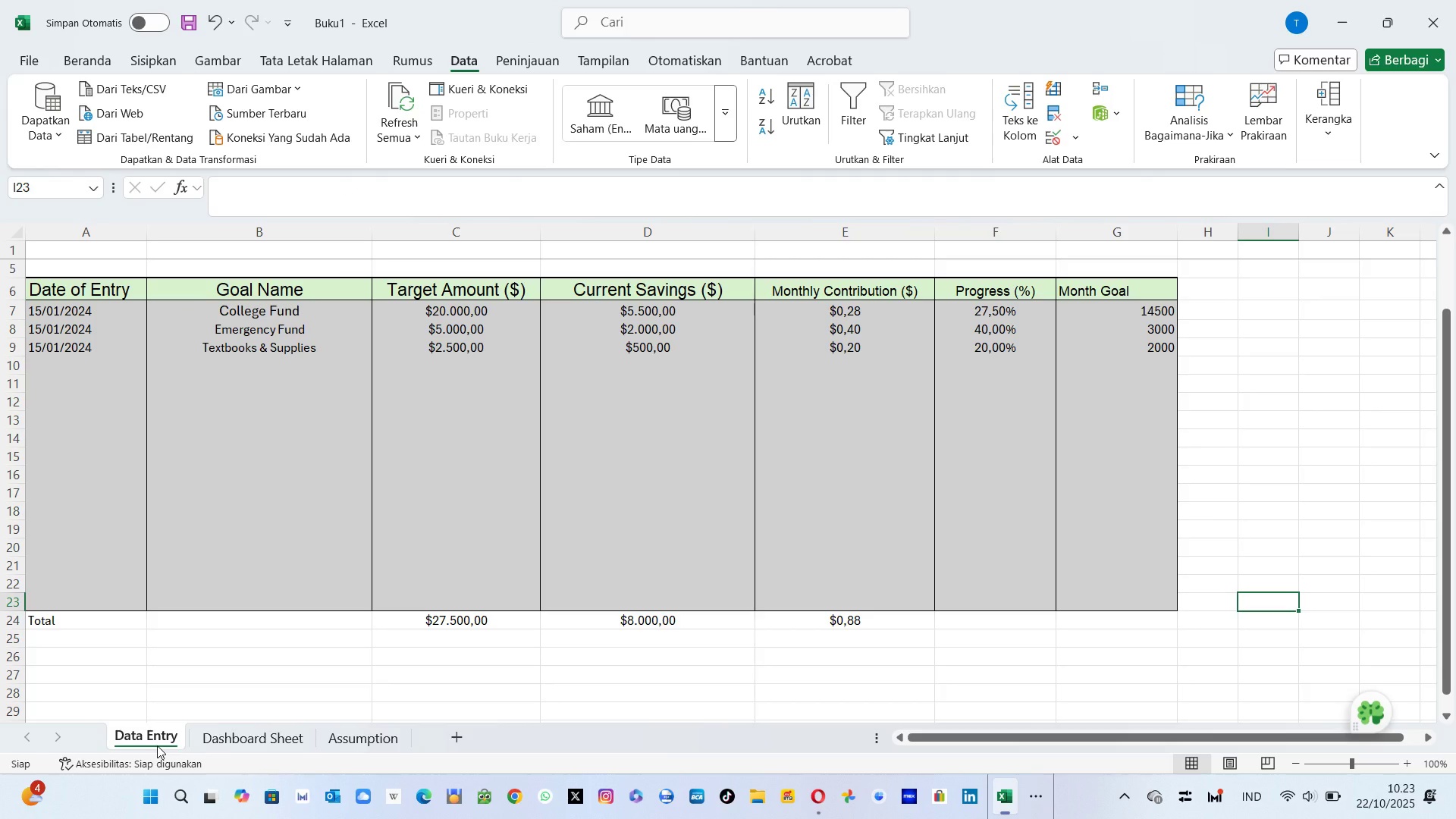 
left_click([219, 742])
 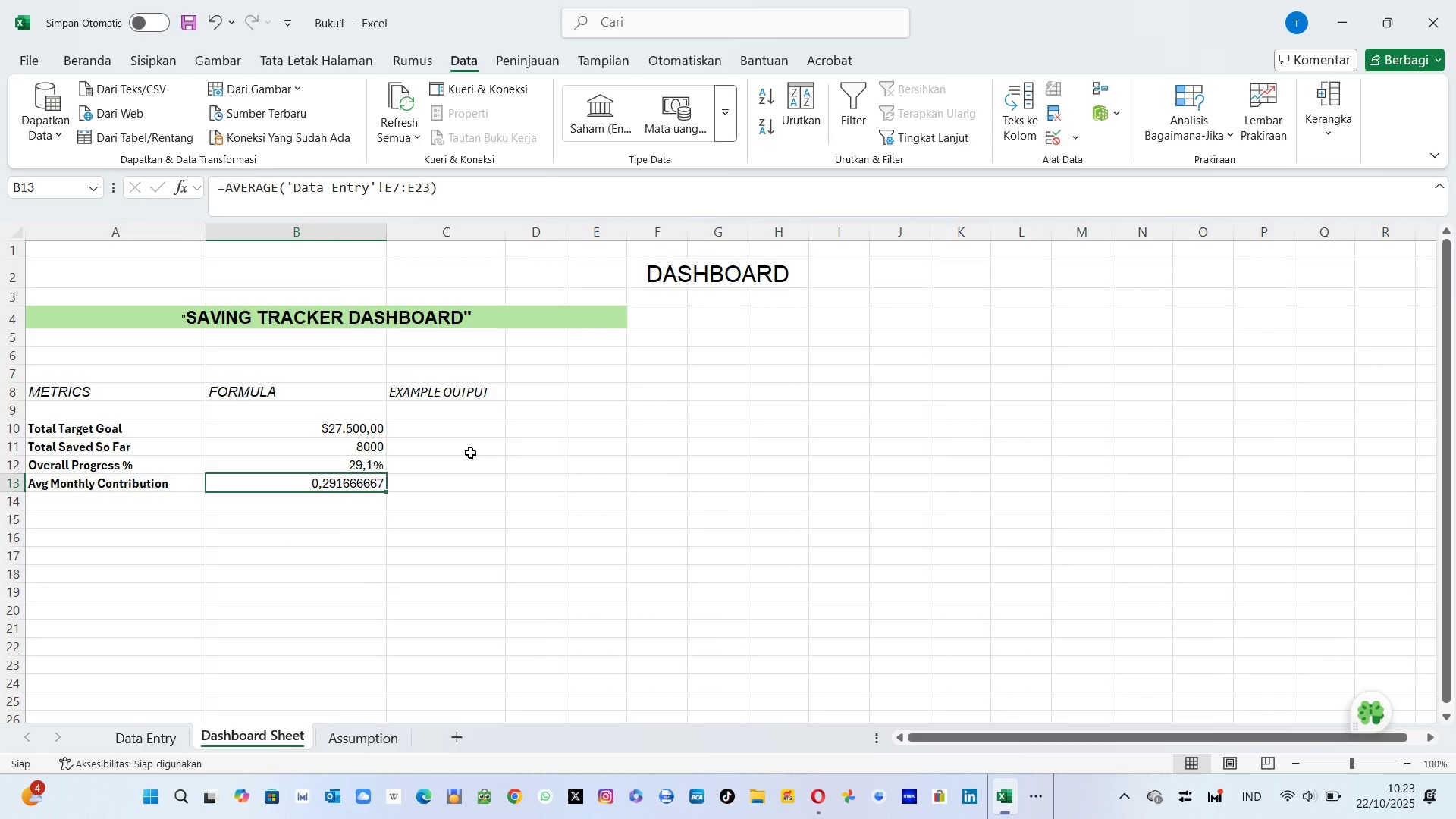 
left_click([470, 453])
 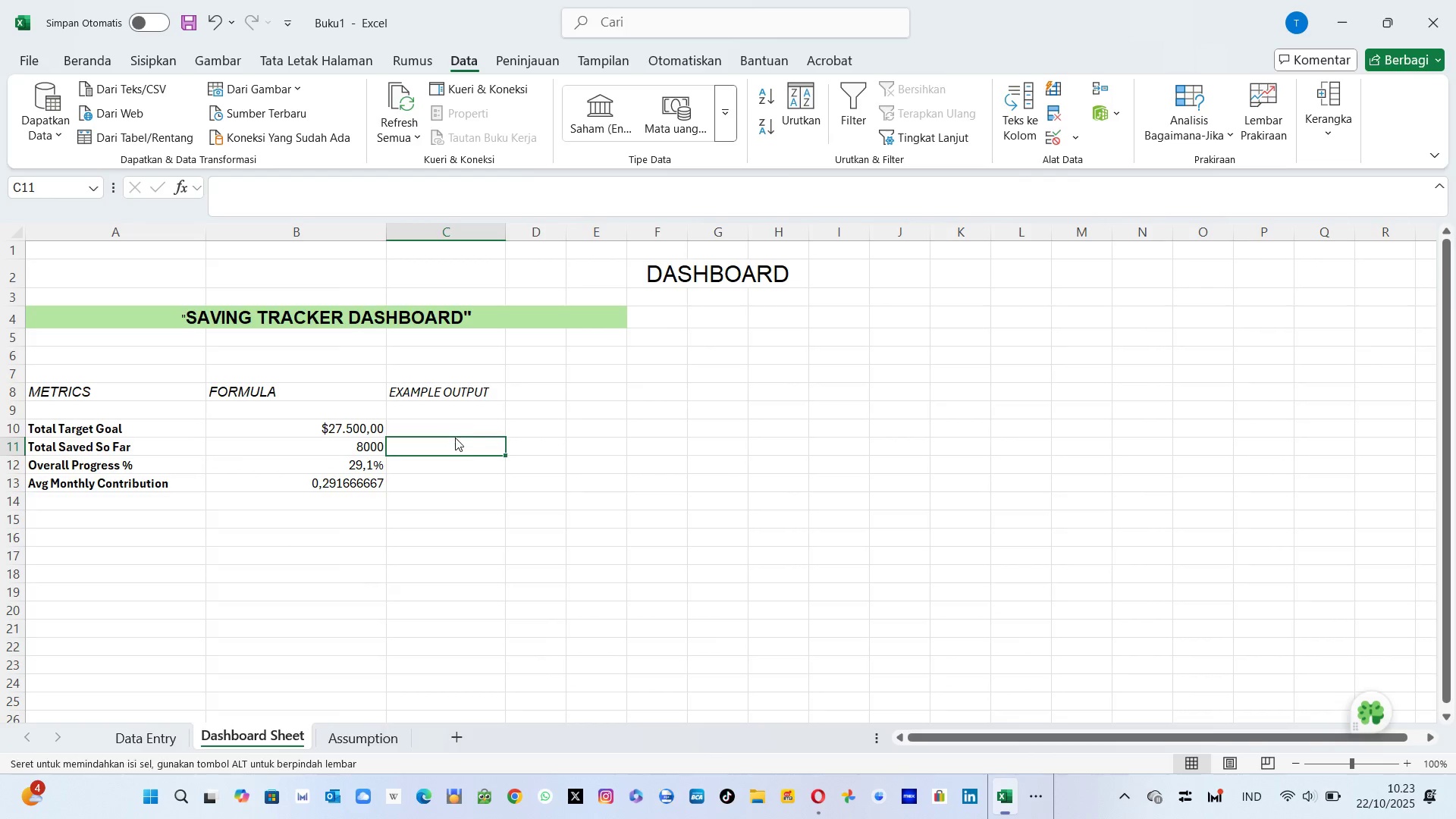 
left_click([455, 438])
 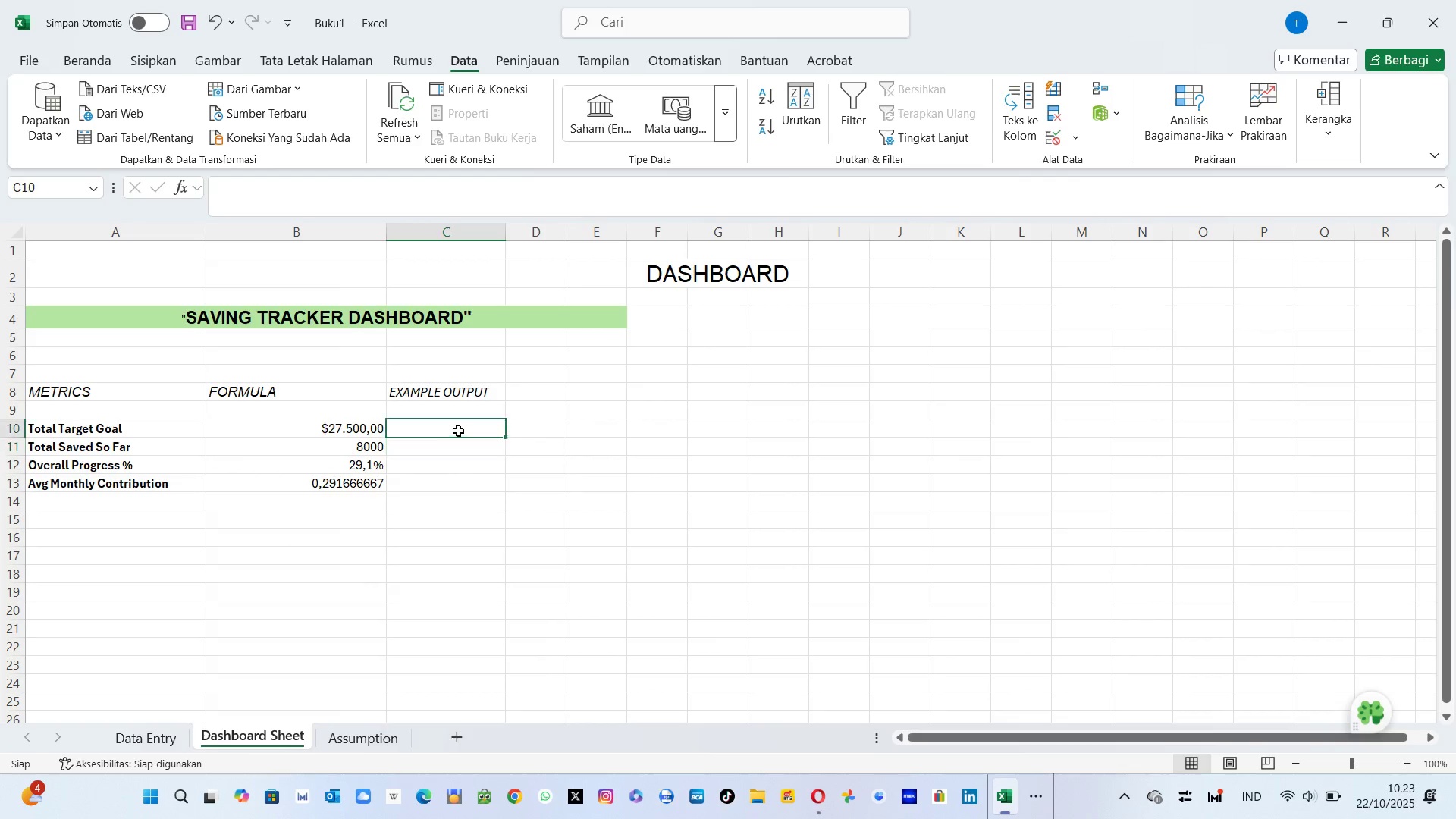 
left_click([458, 431])
 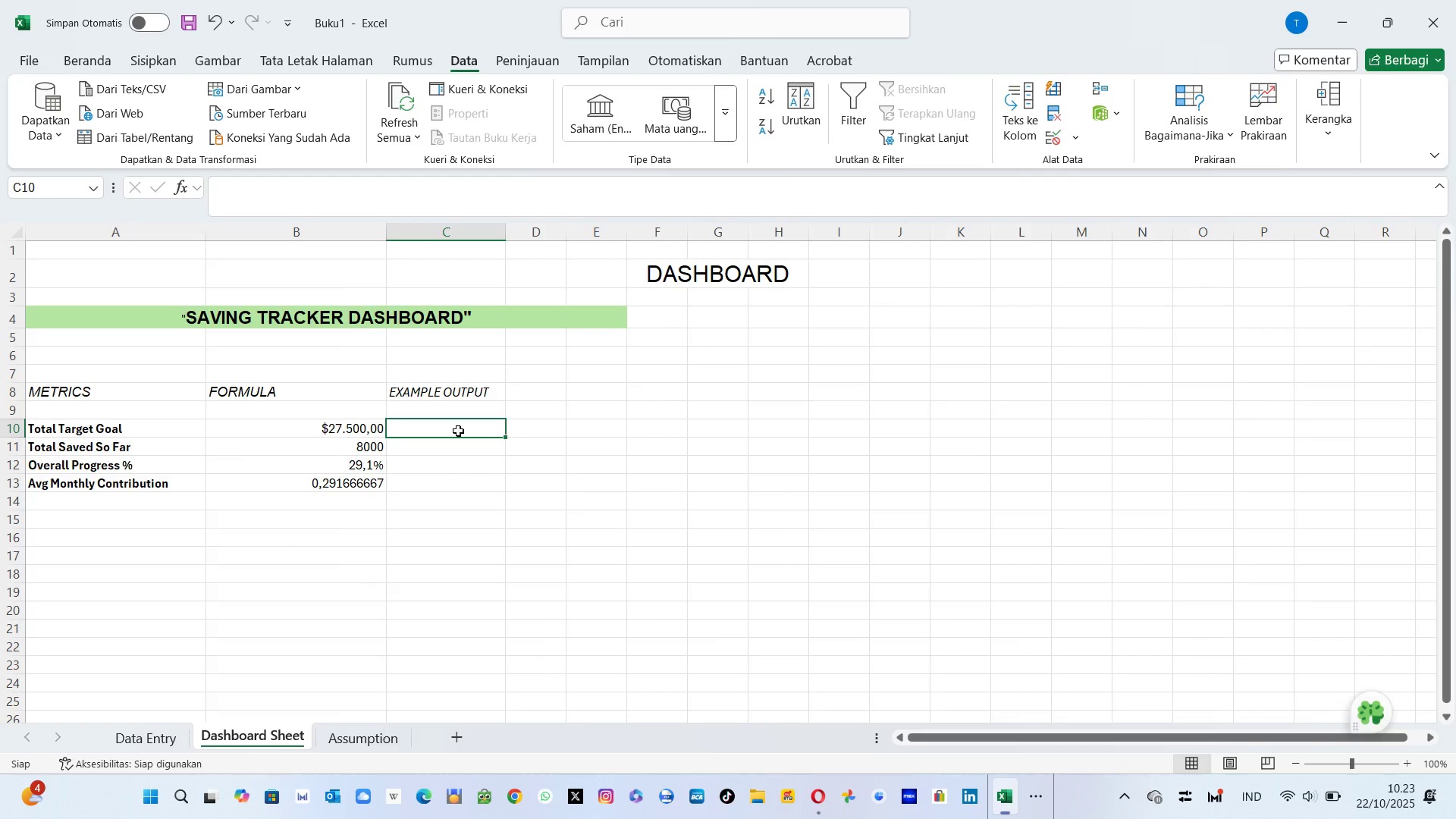 
left_click([458, 431])
 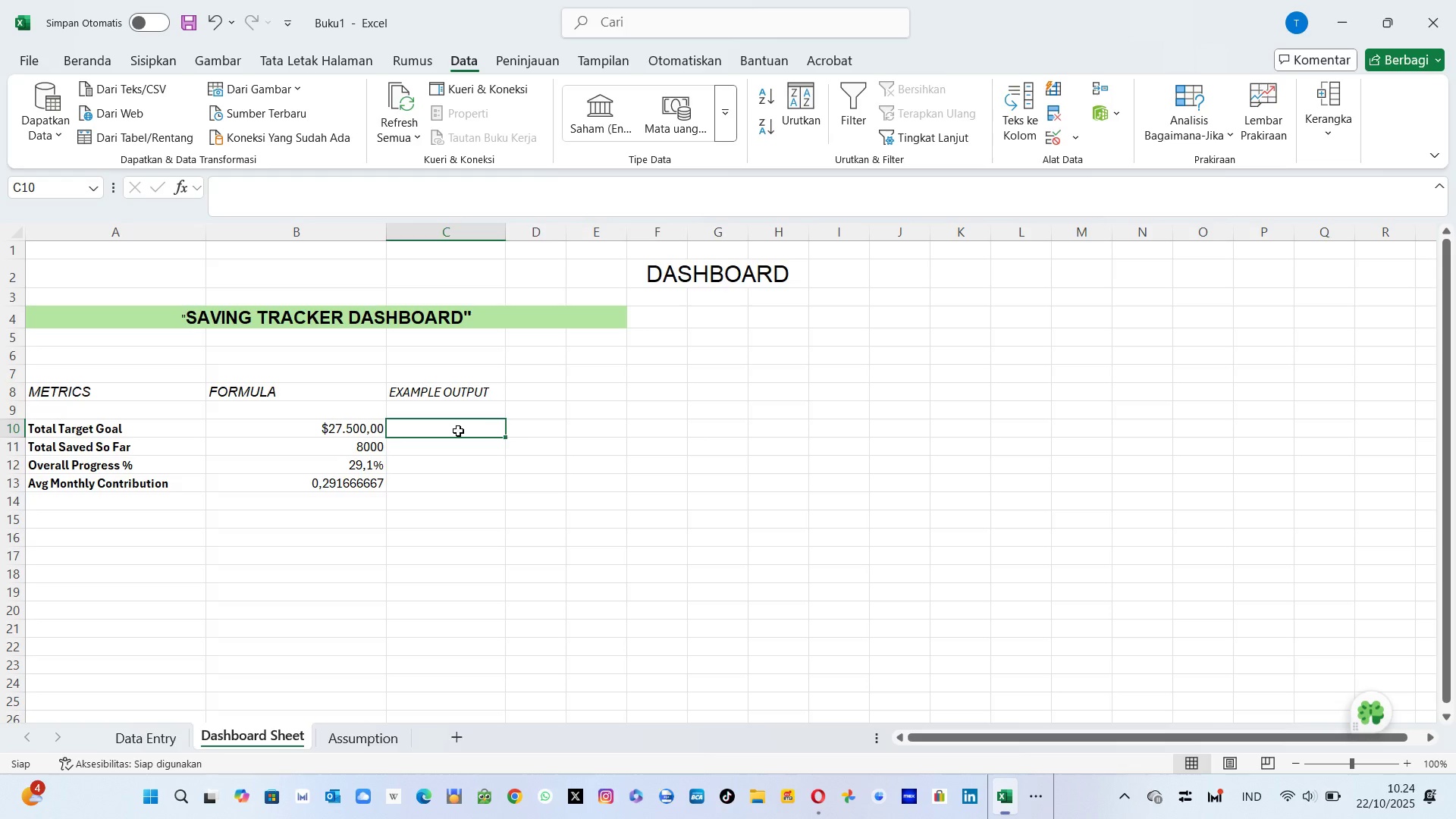 
left_click([378, 431])
 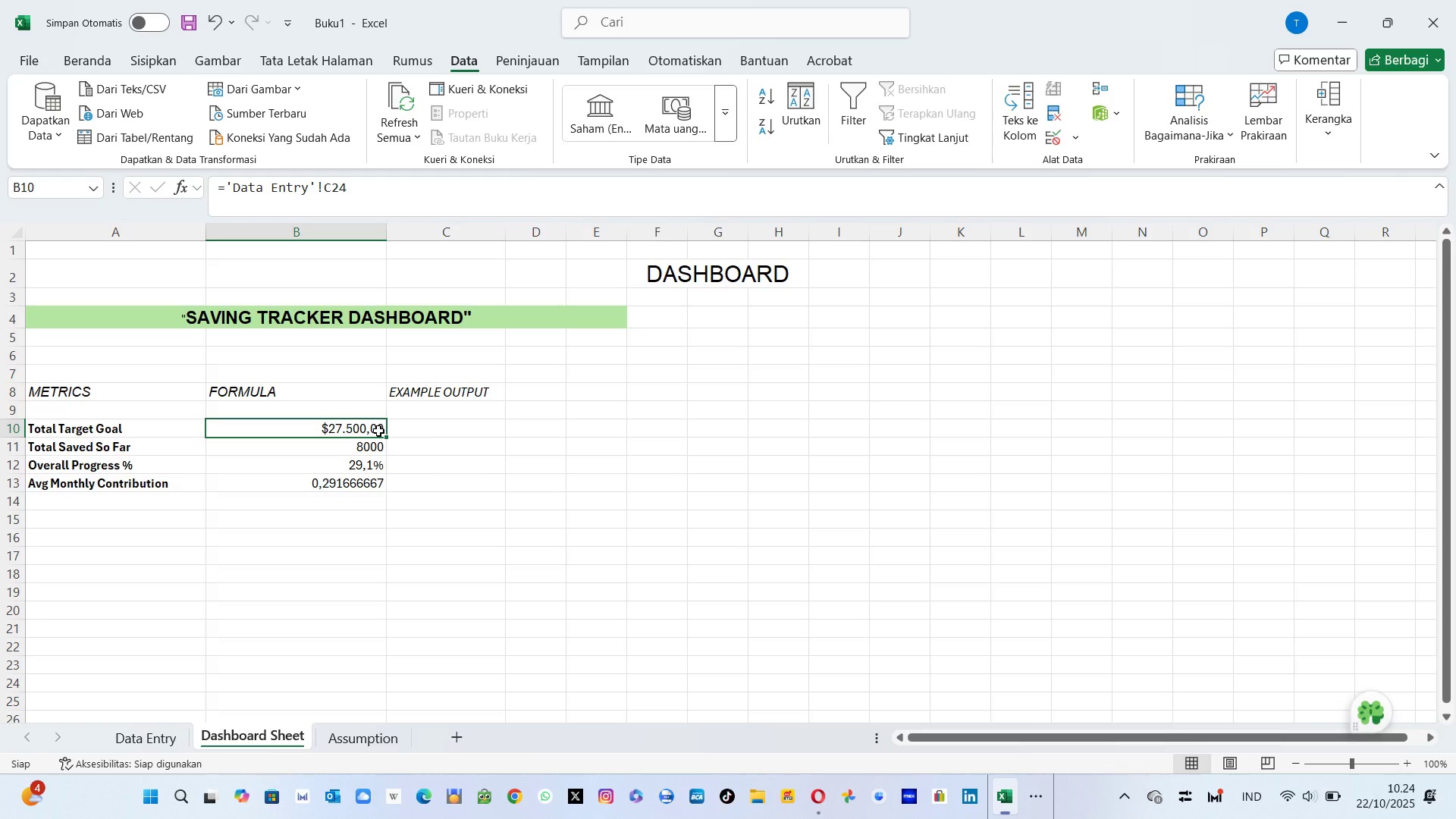 
hold_key(key=ControlLeft, duration=0.5)
 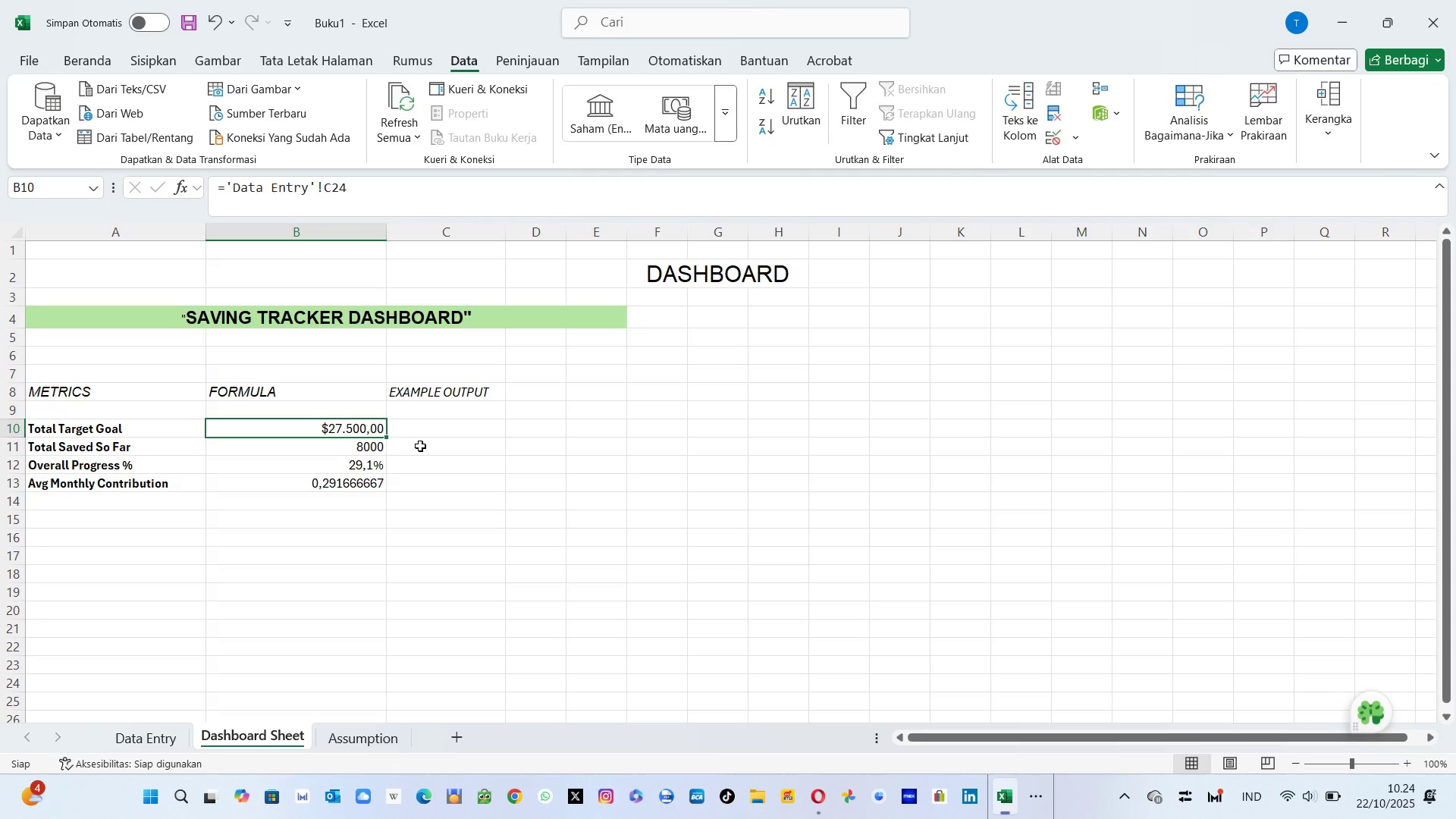 
wait(9.46)
 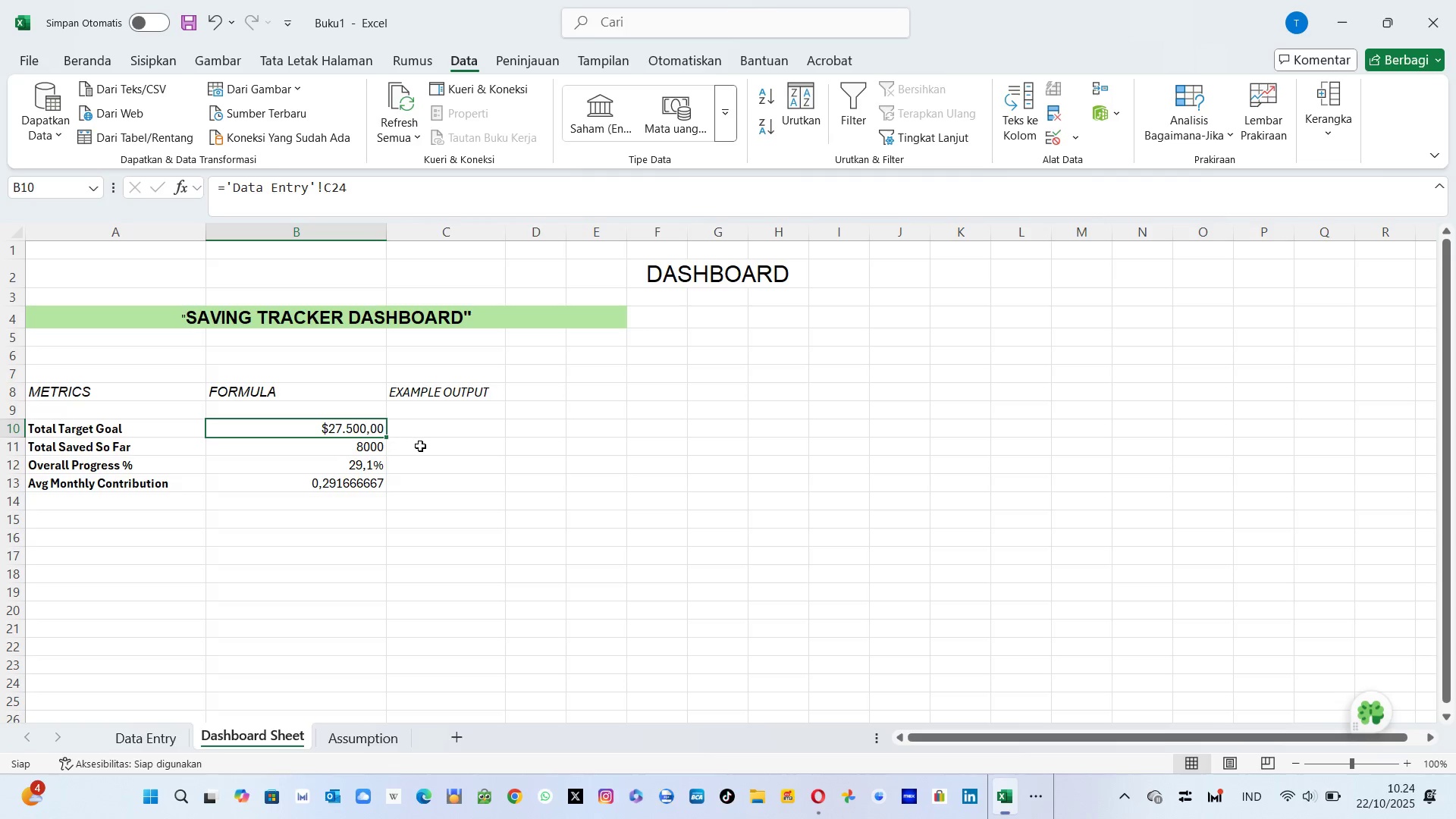 
left_click([356, 484])
 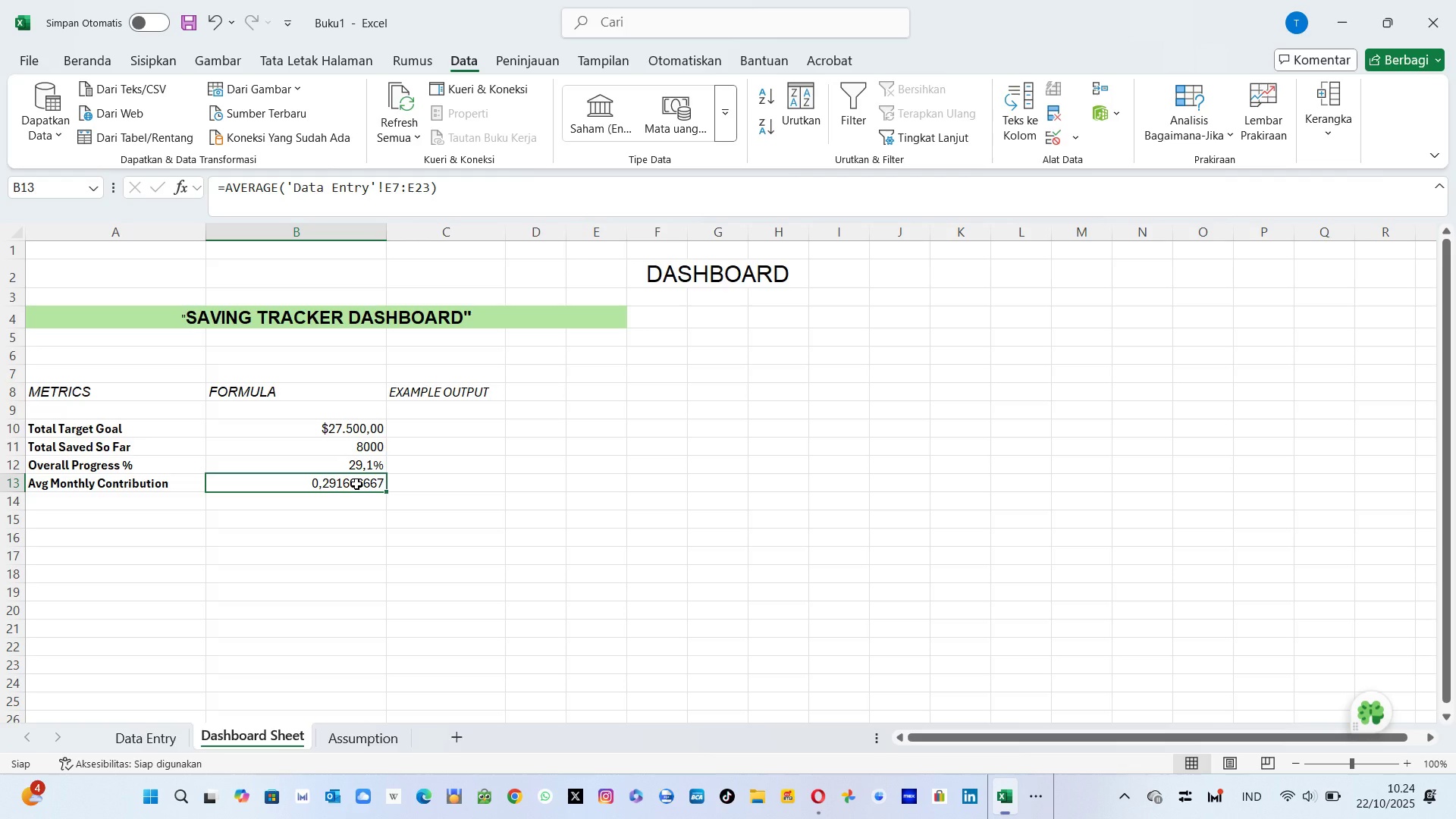 
right_click([356, 484])
 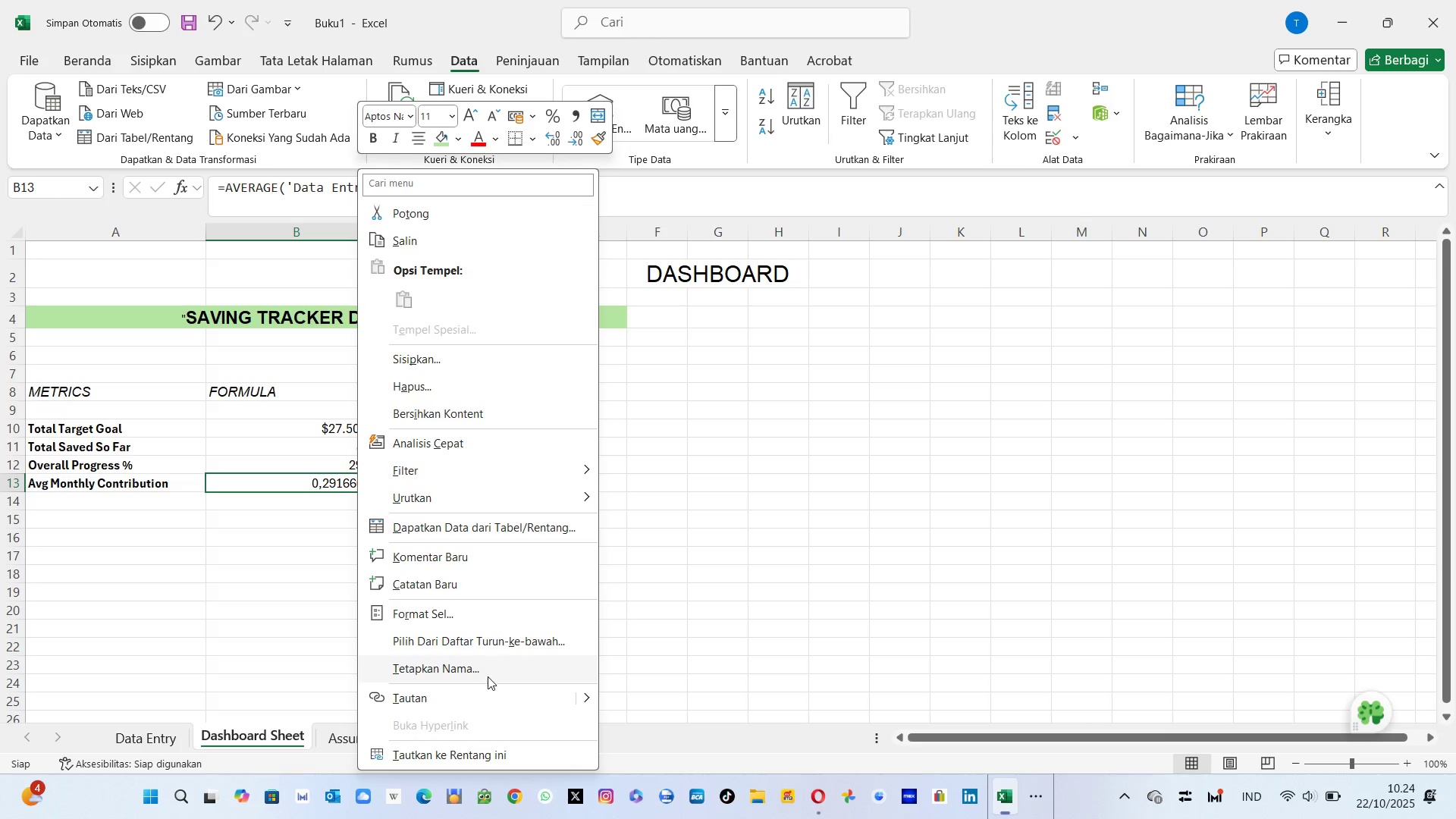 
left_click([500, 607])
 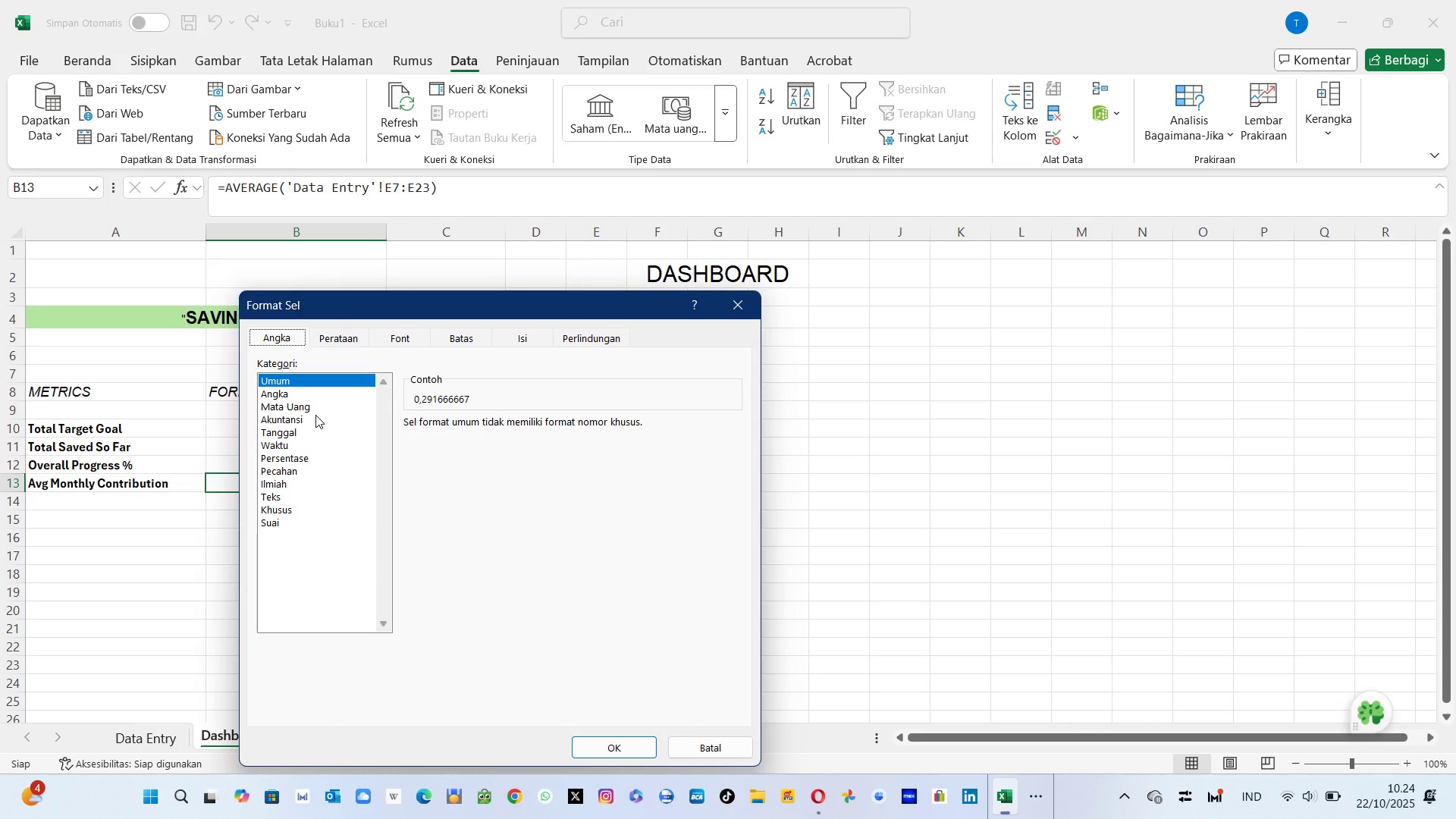 
left_click([318, 410])
 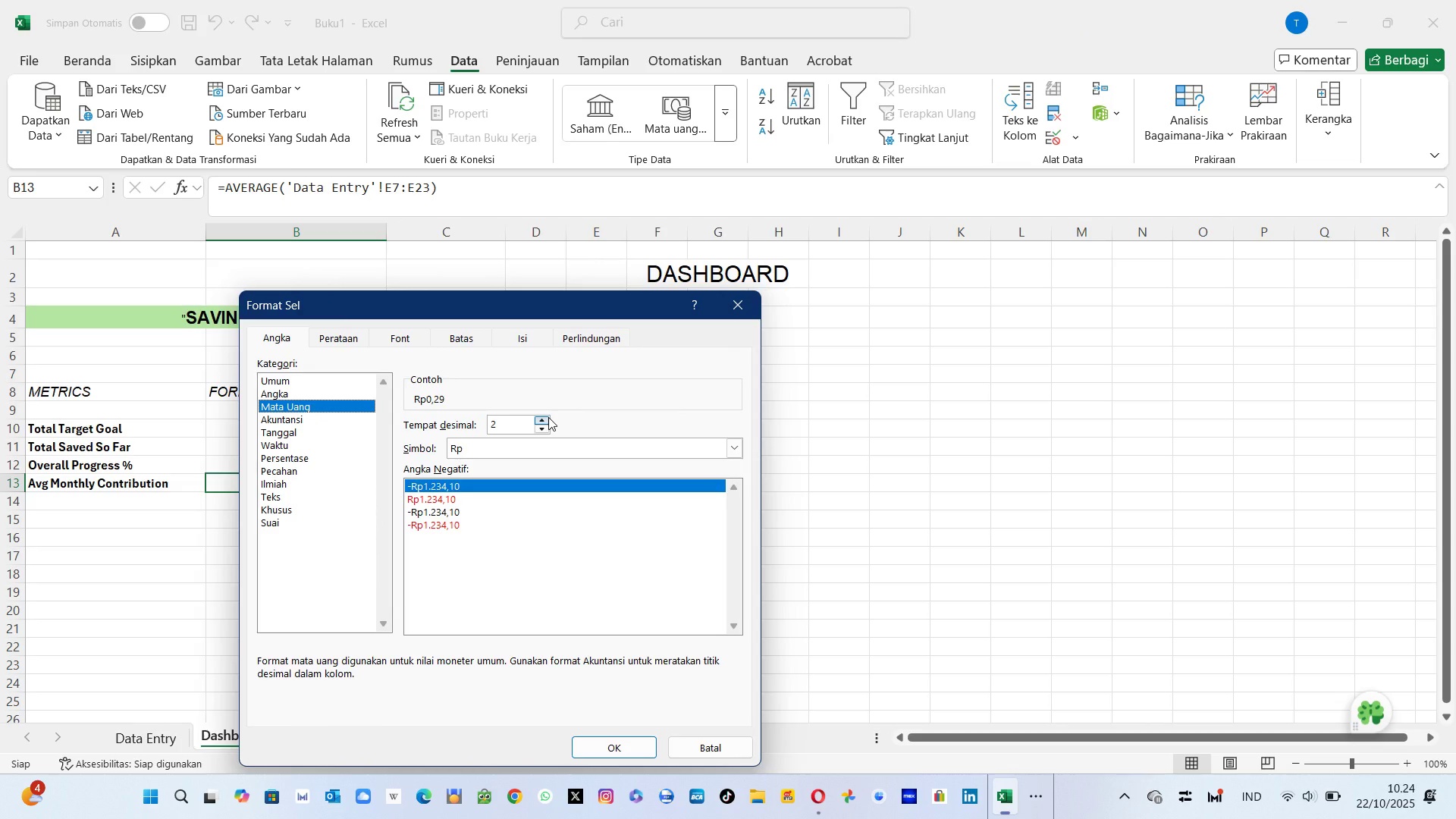 
left_click([548, 417])
 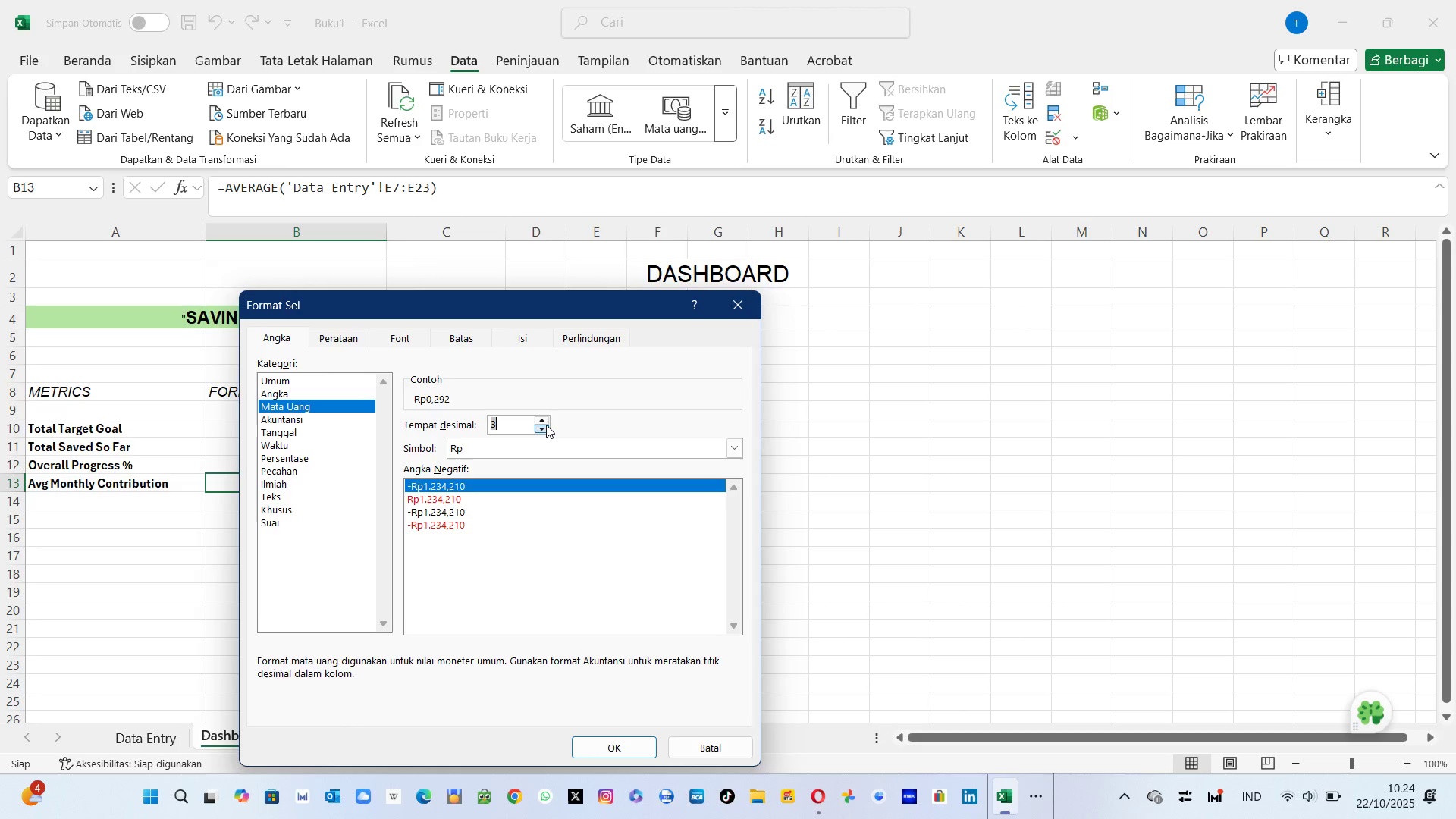 
double_click([546, 425])
 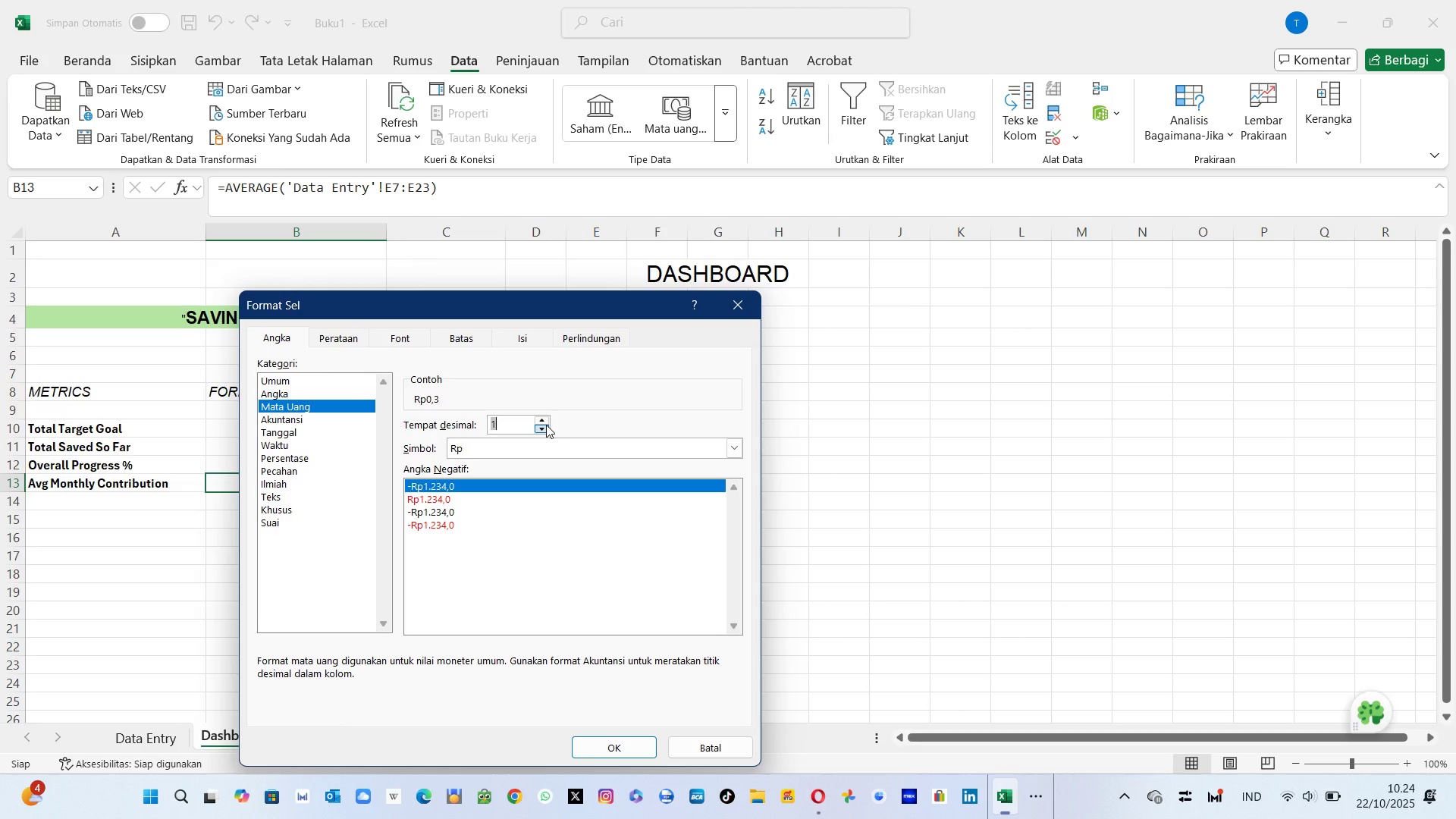 
left_click([534, 438])
 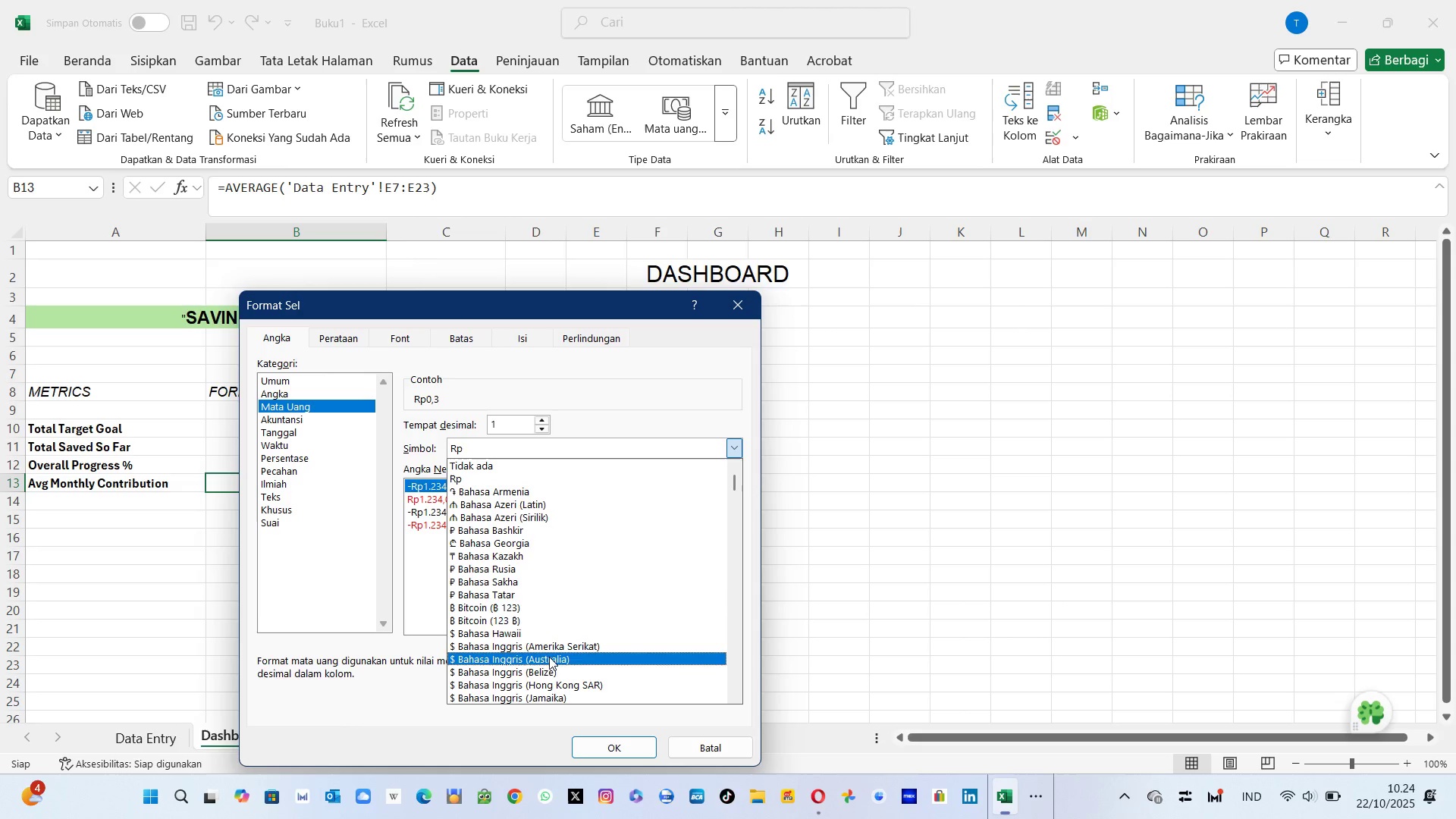 
left_click([552, 647])
 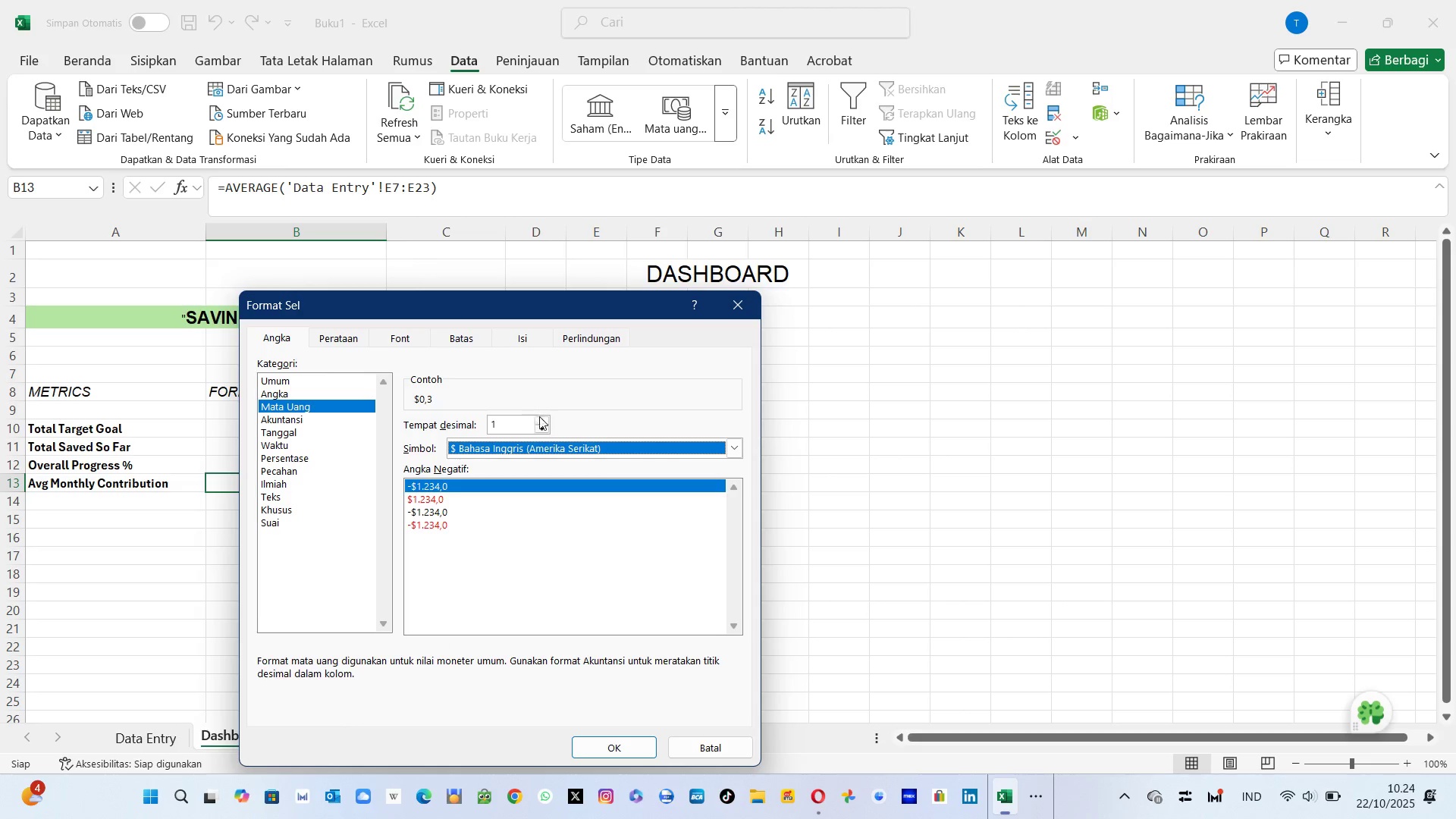 
left_click([544, 425])
 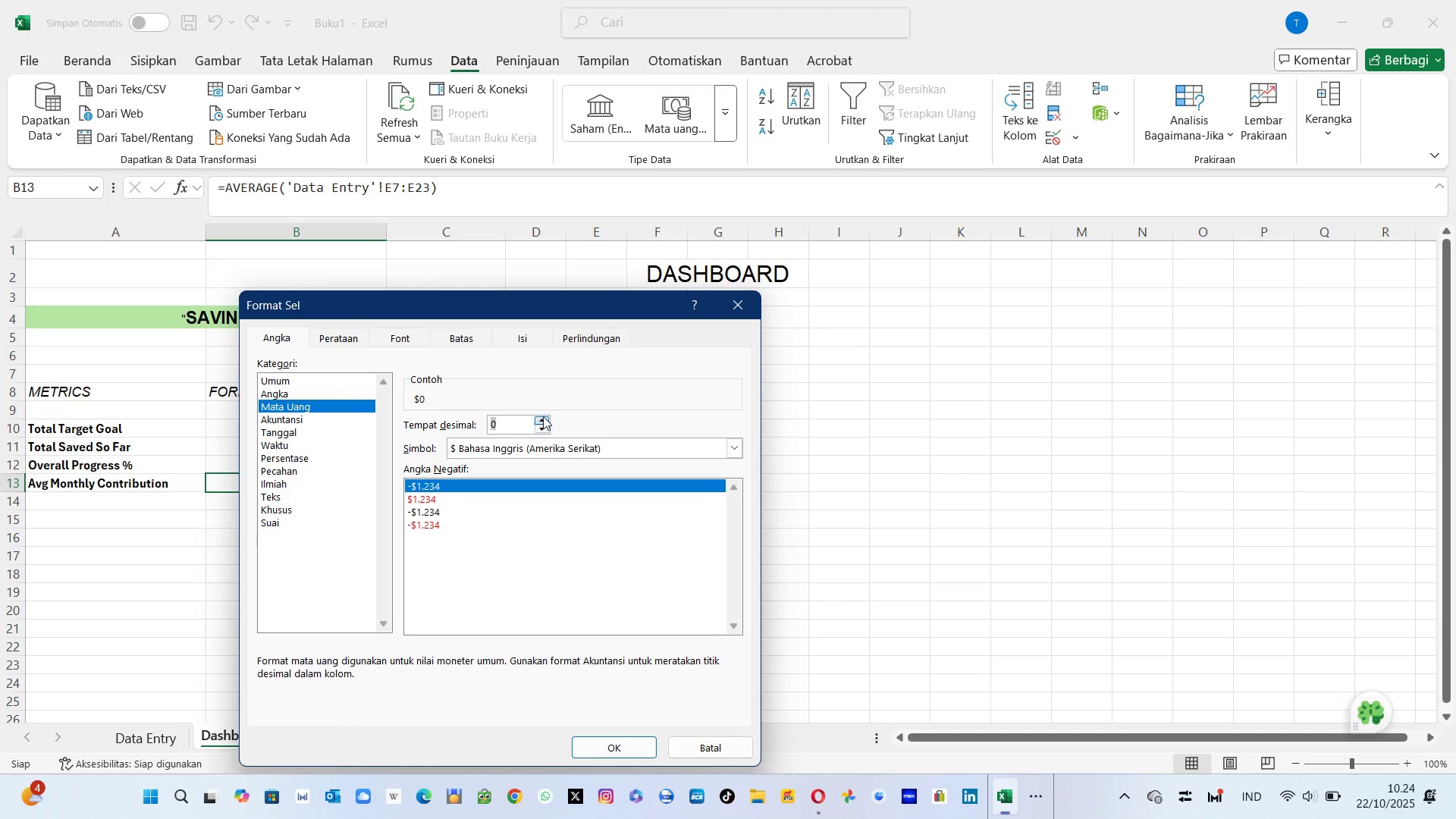 
left_click([542, 416])
 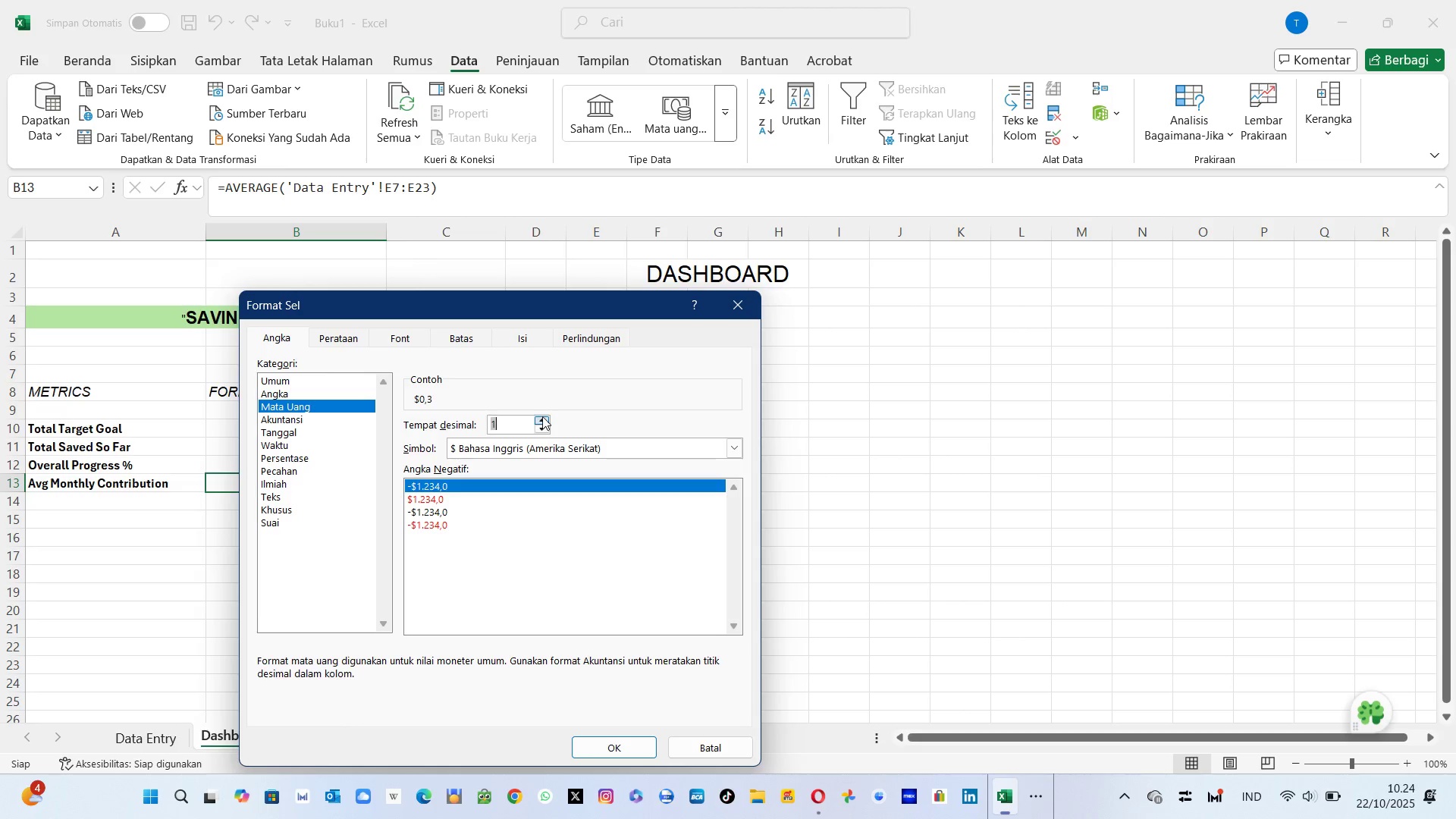 
left_click([542, 416])
 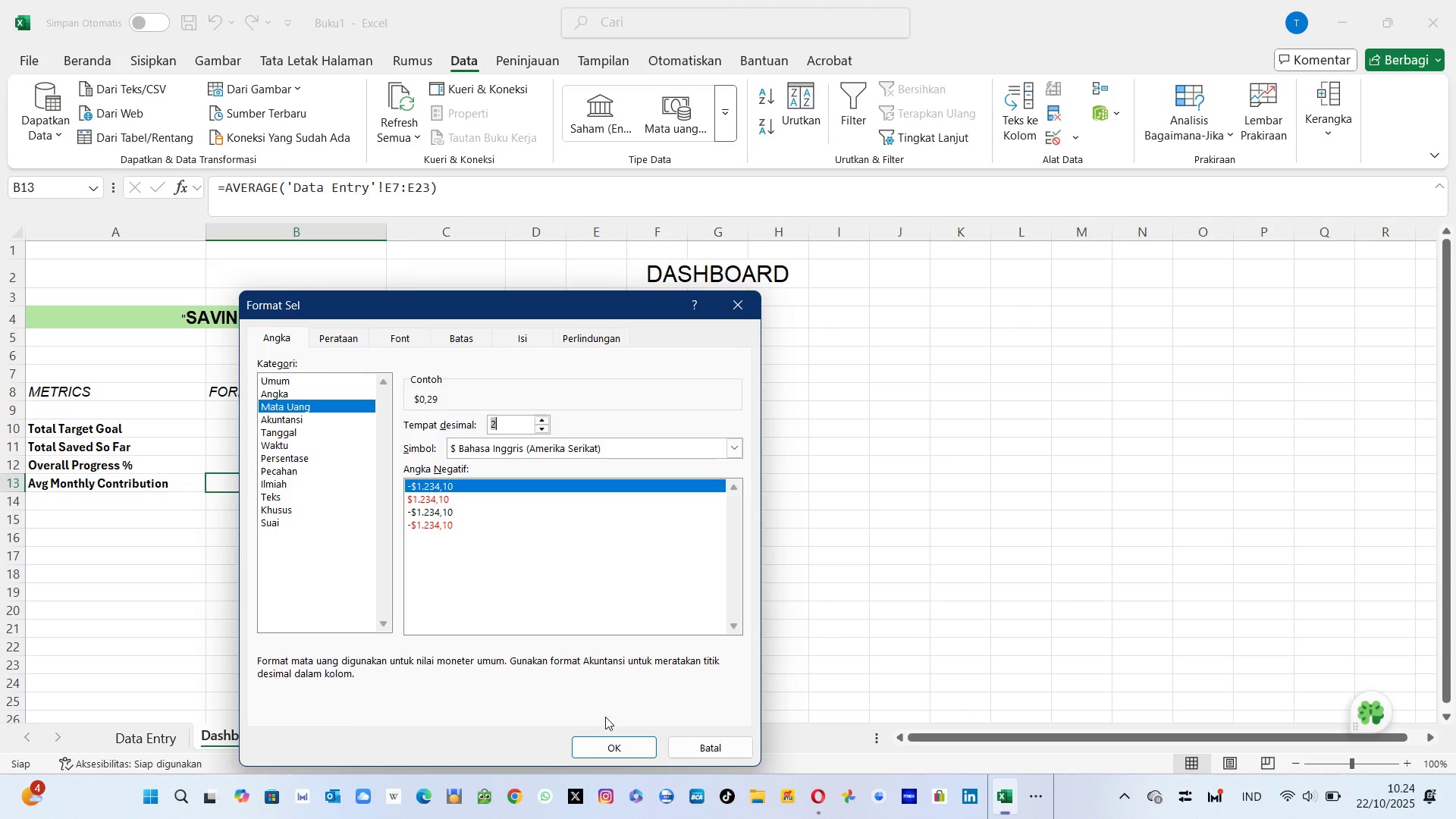 
left_click([603, 740])
 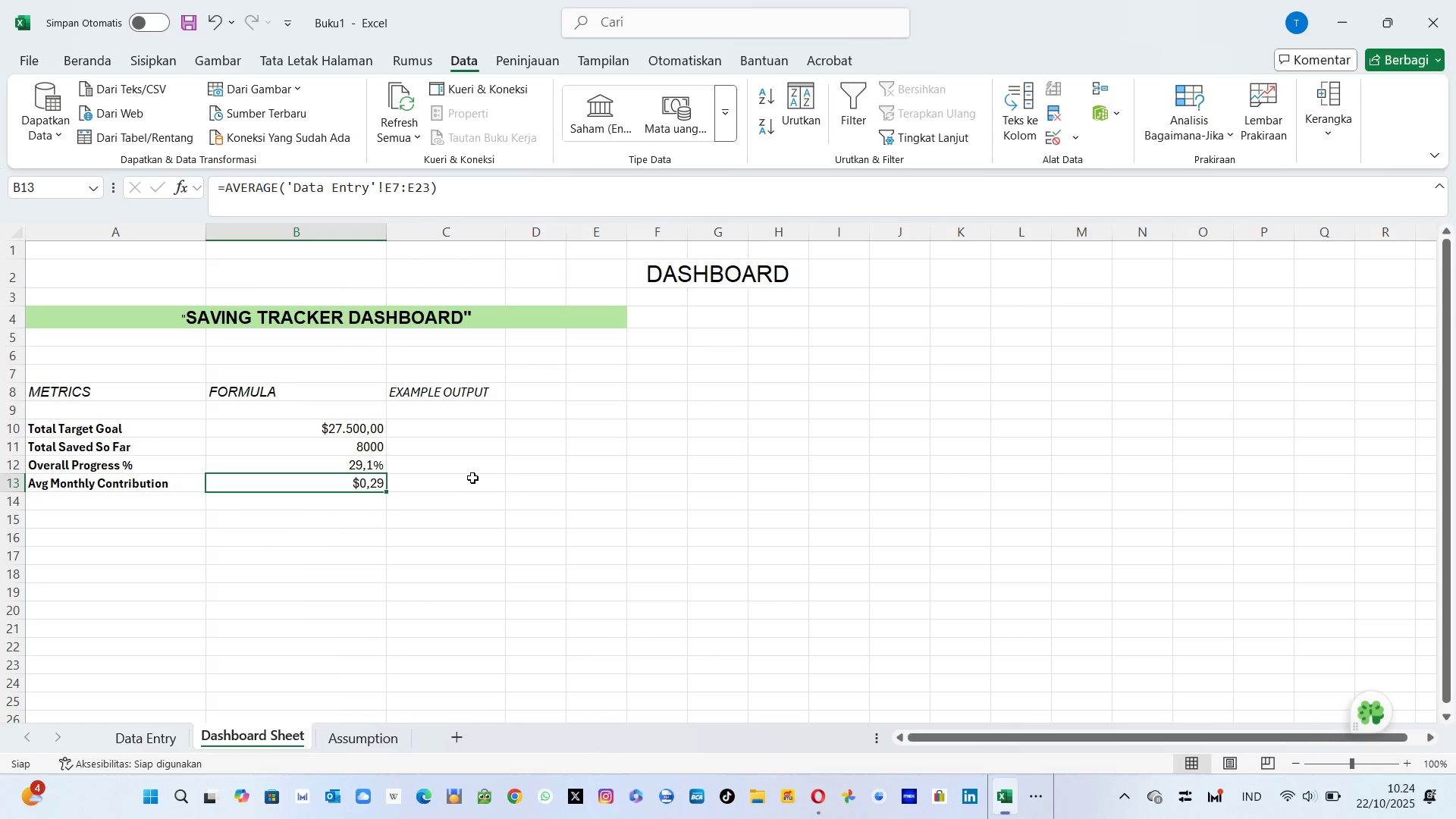 
left_click([471, 478])
 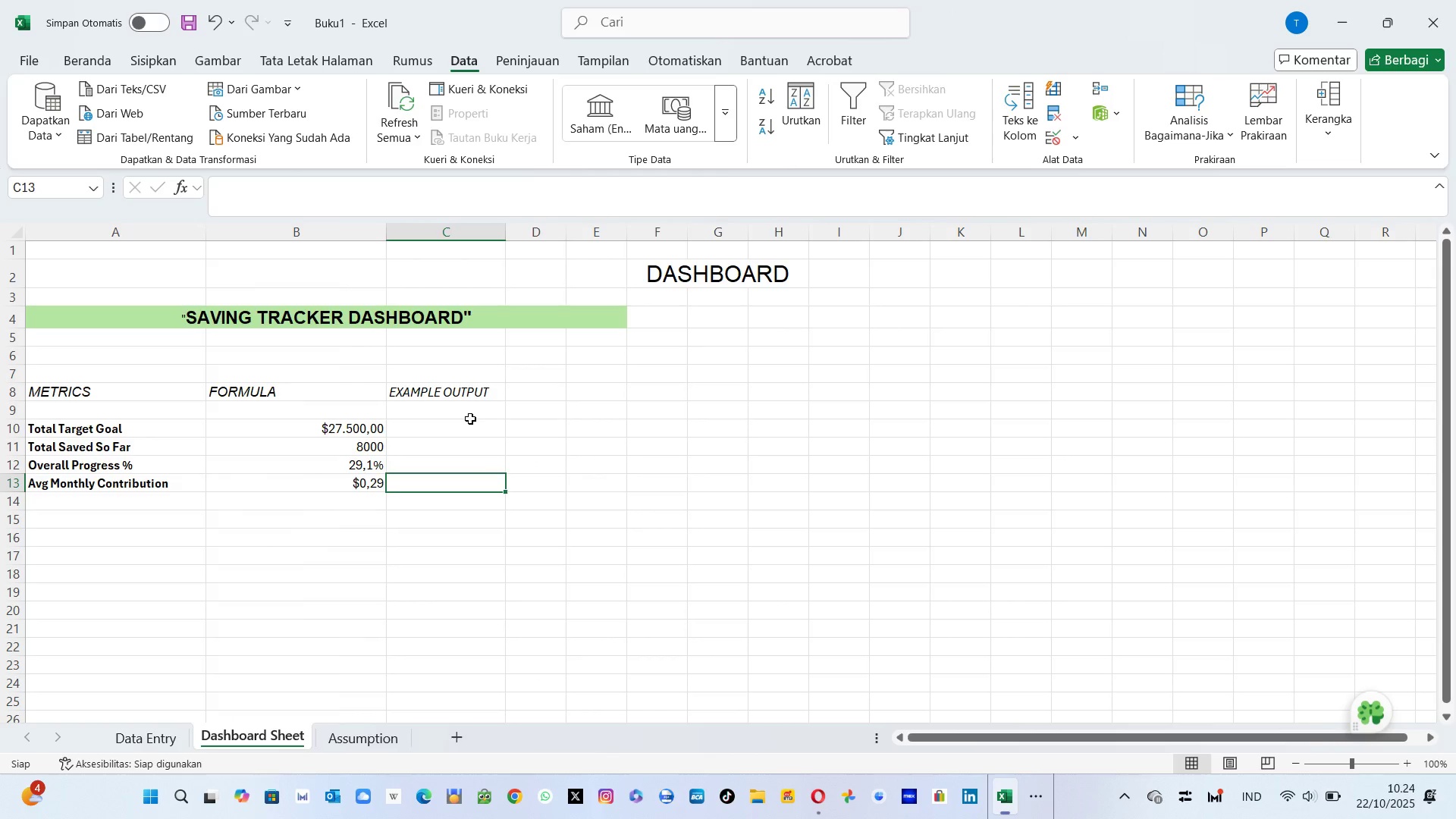 
left_click([463, 399])
 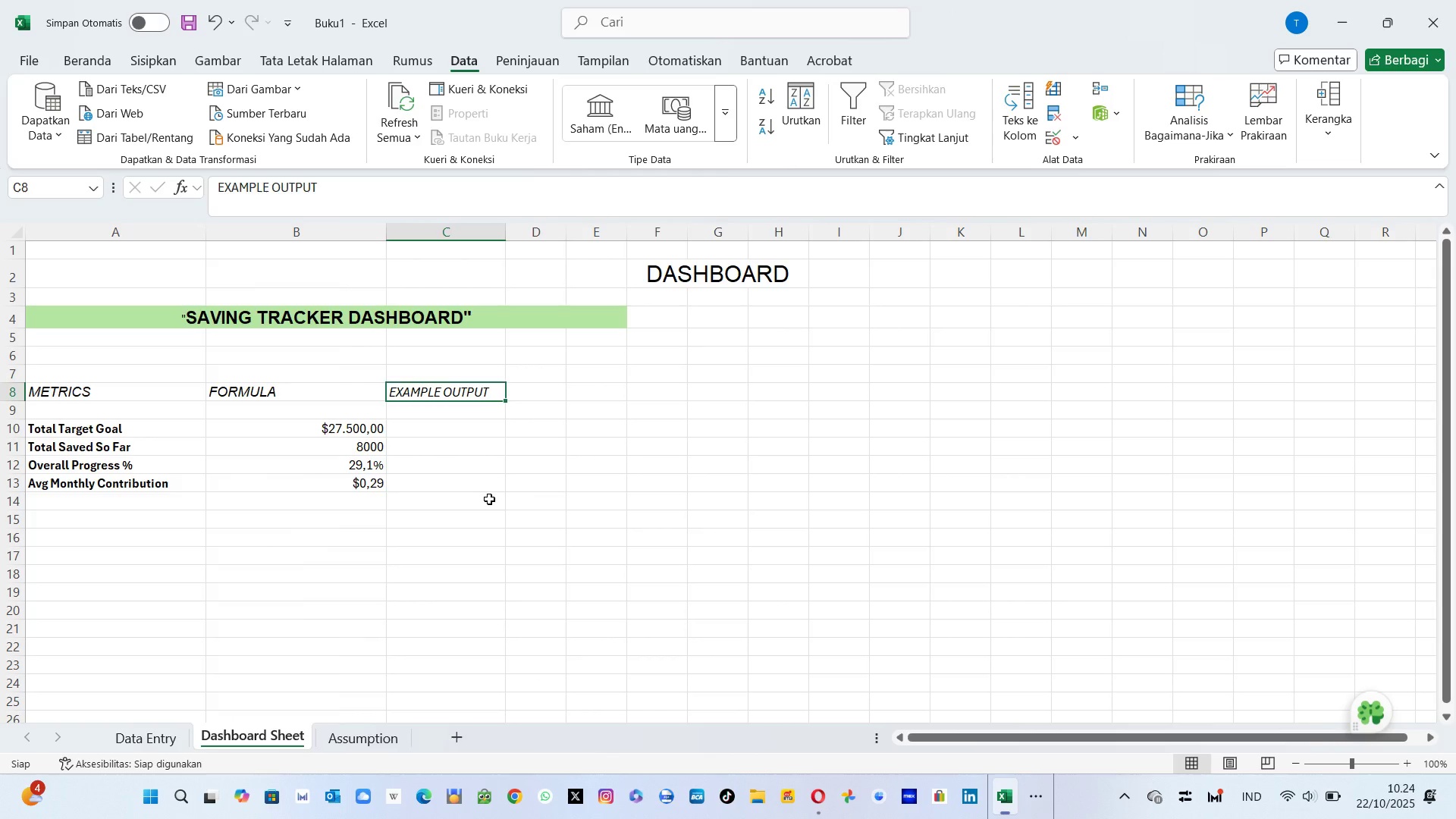 
left_click([489, 499])
 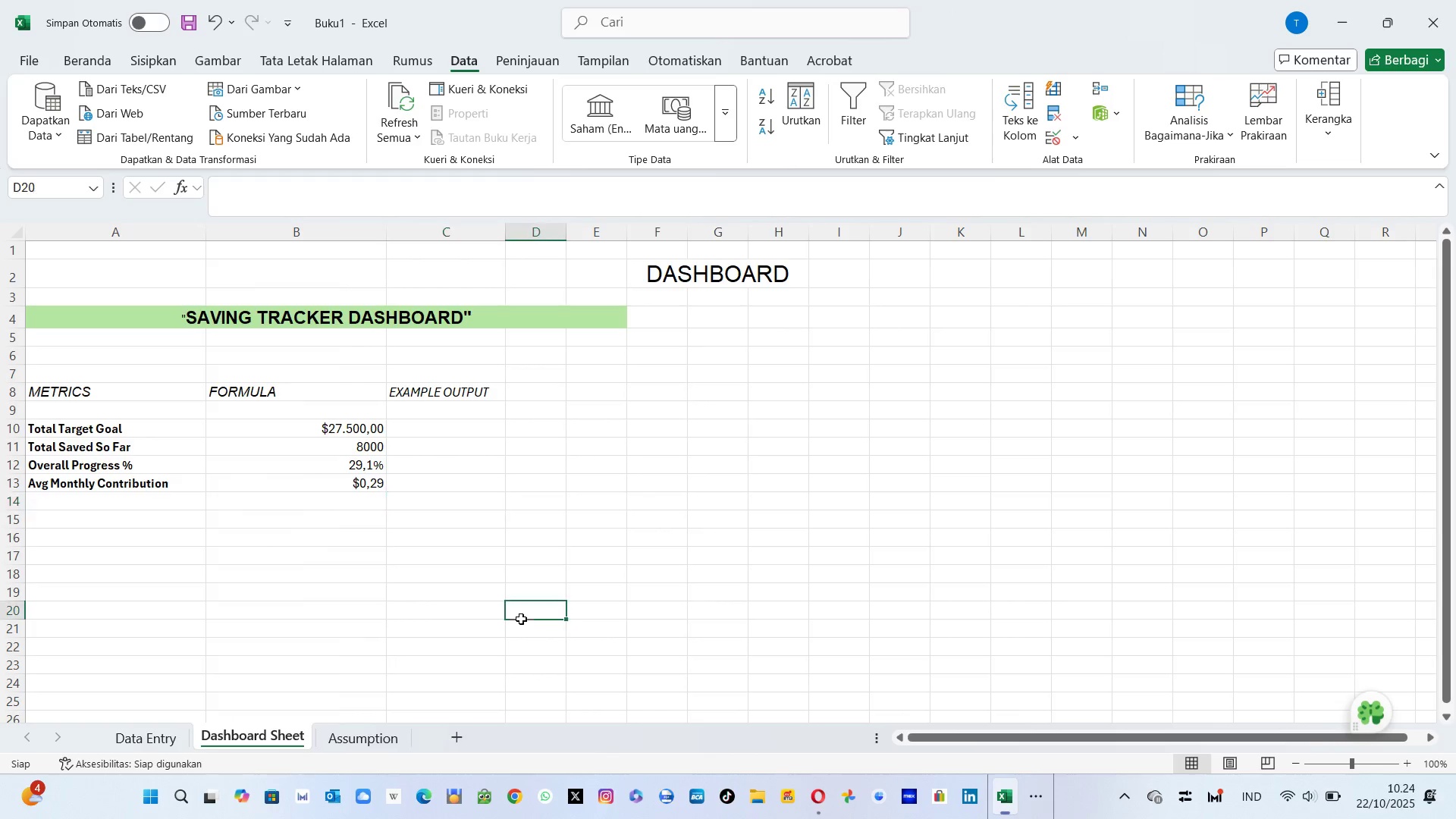 
left_click([521, 619])
 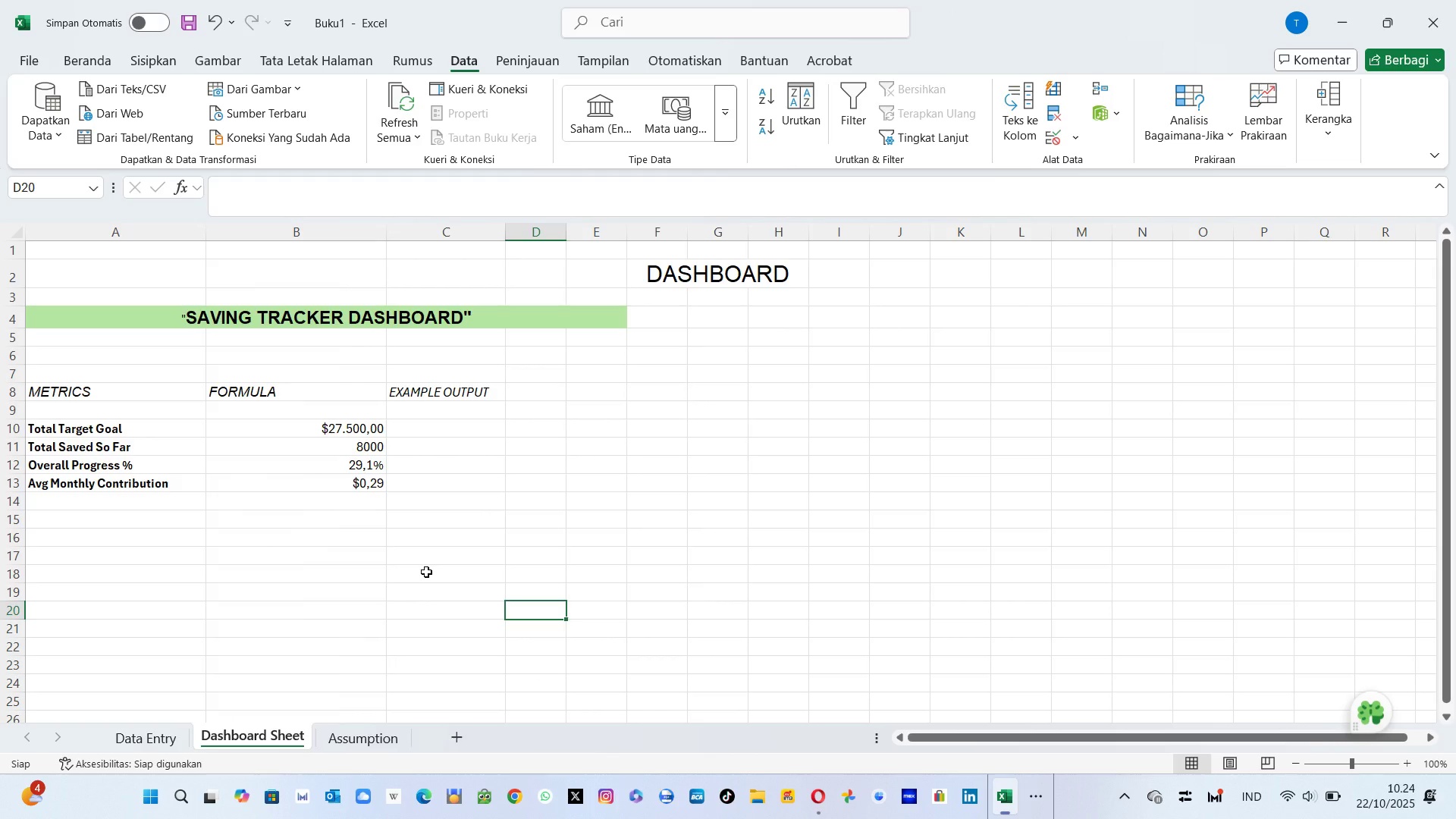 
wait(9.87)
 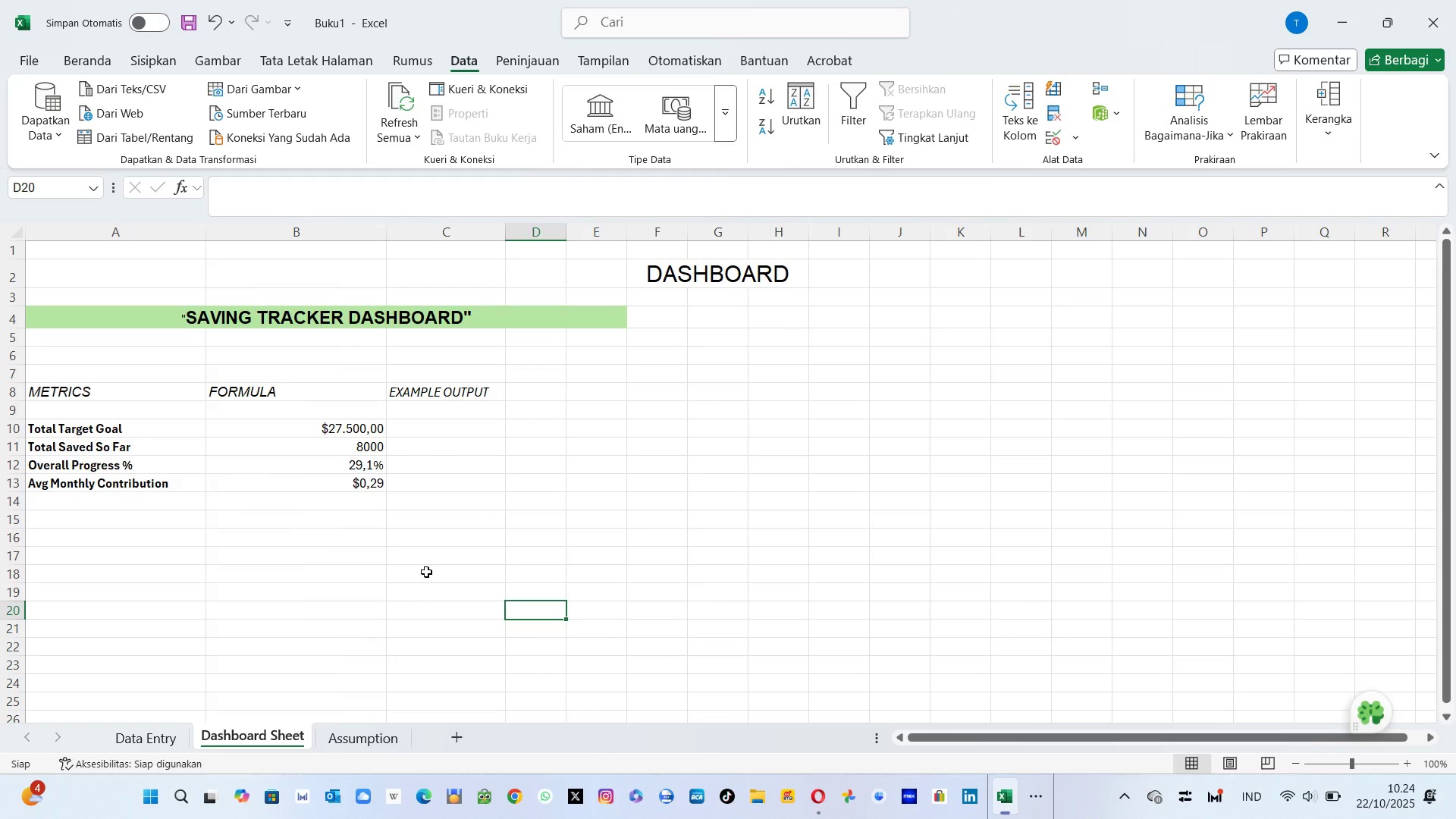 
left_click([303, 487])
 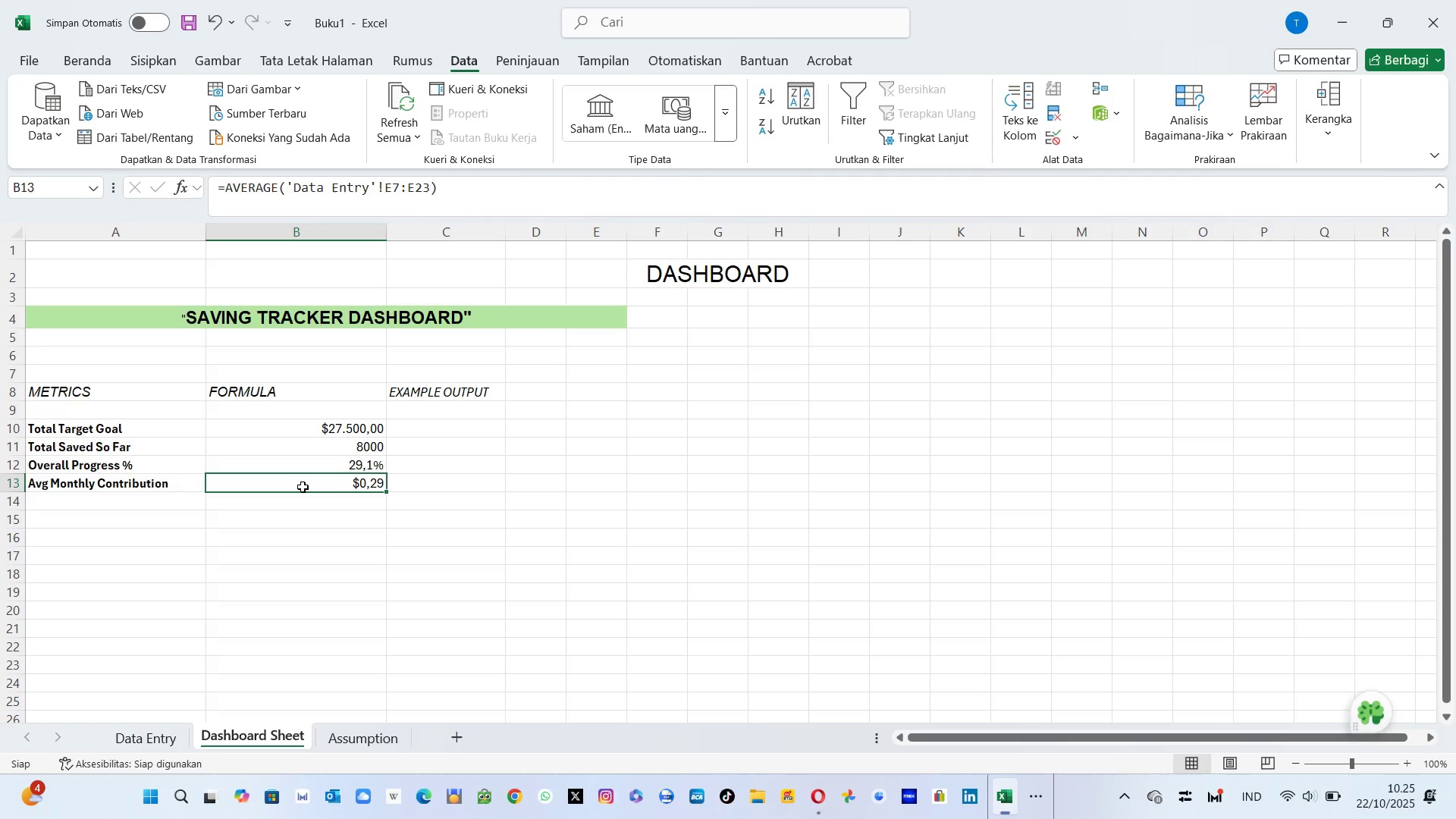 
wait(44.11)
 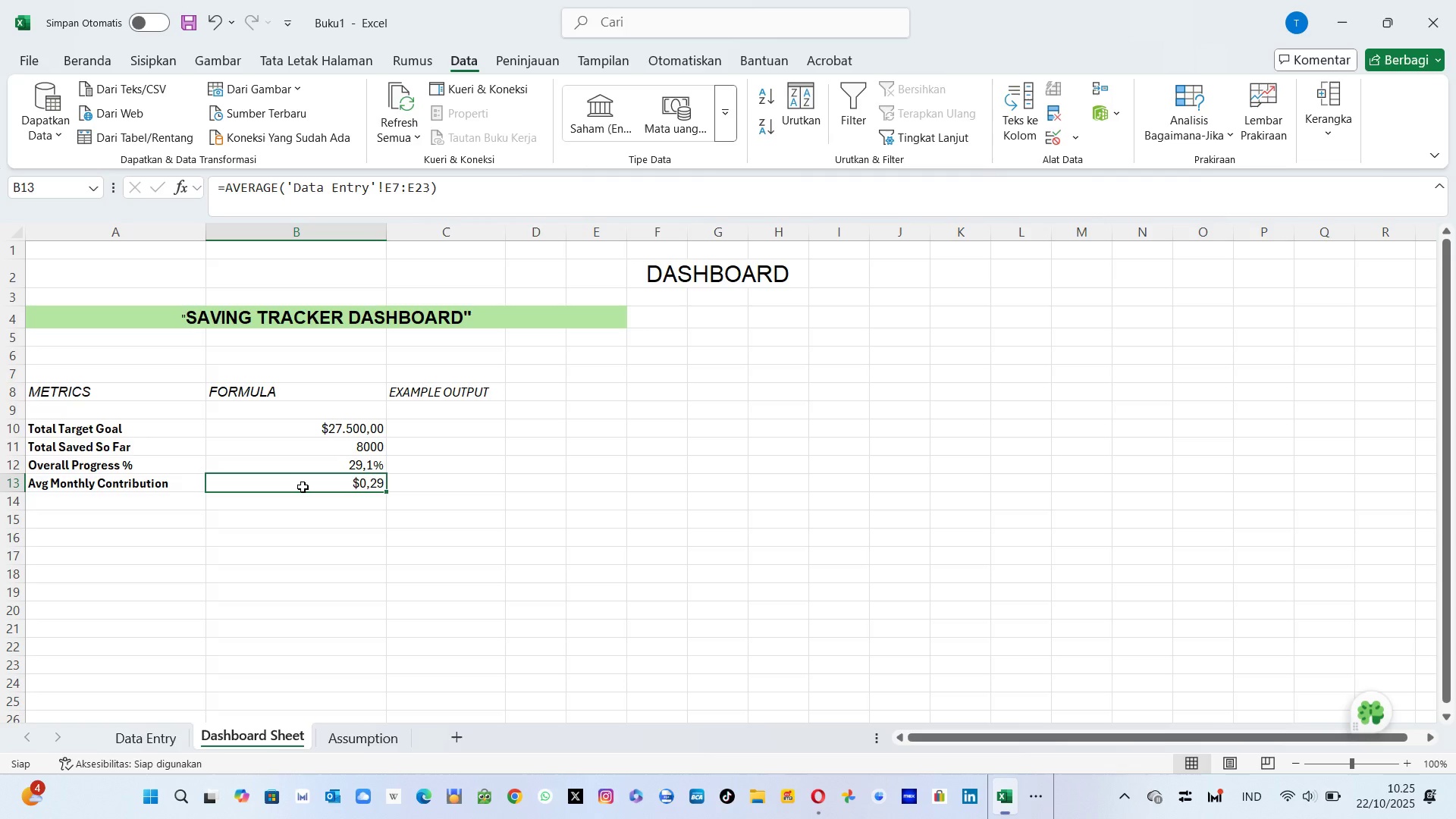 
left_click([347, 526])
 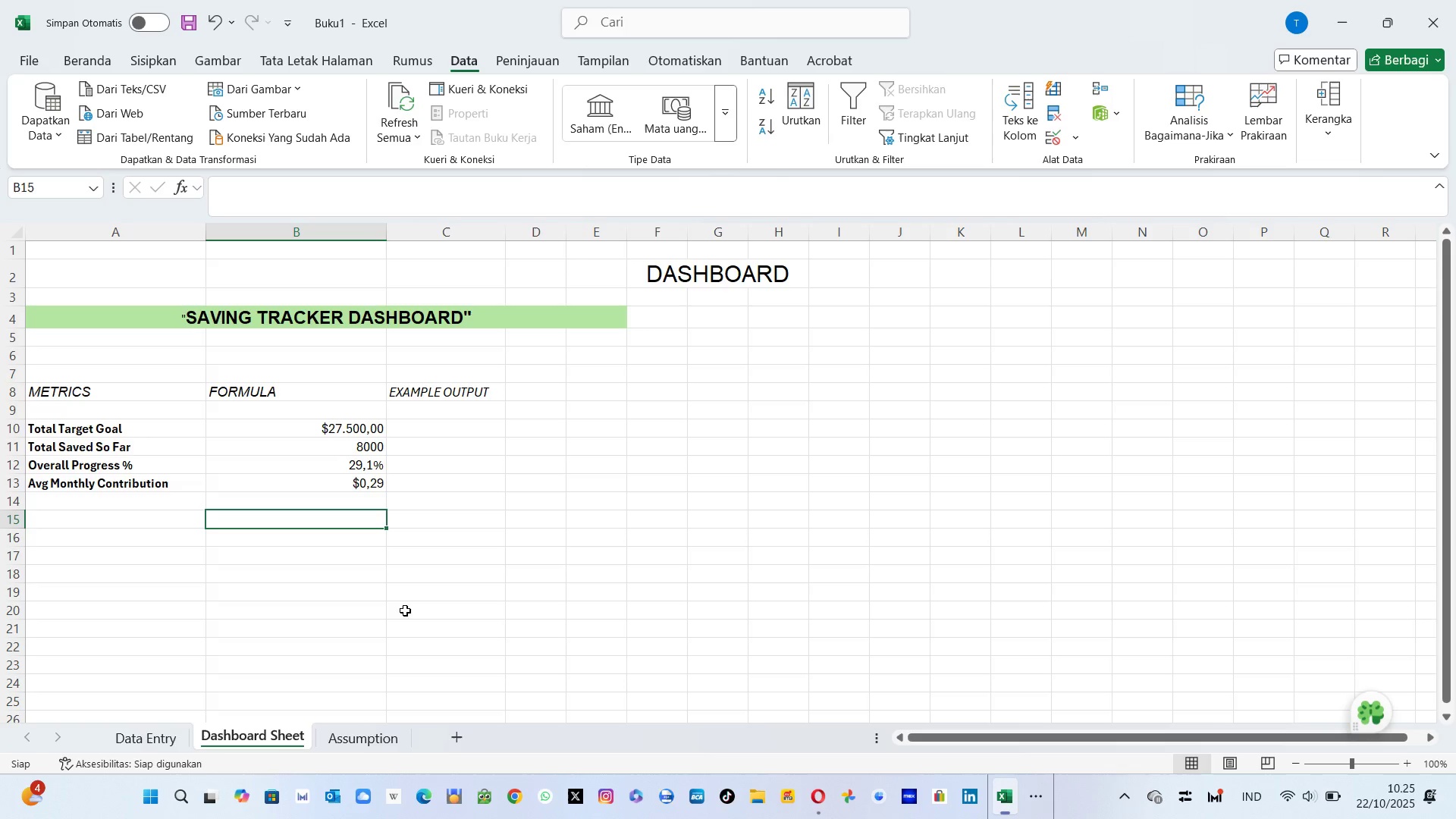 
wait(5.06)
 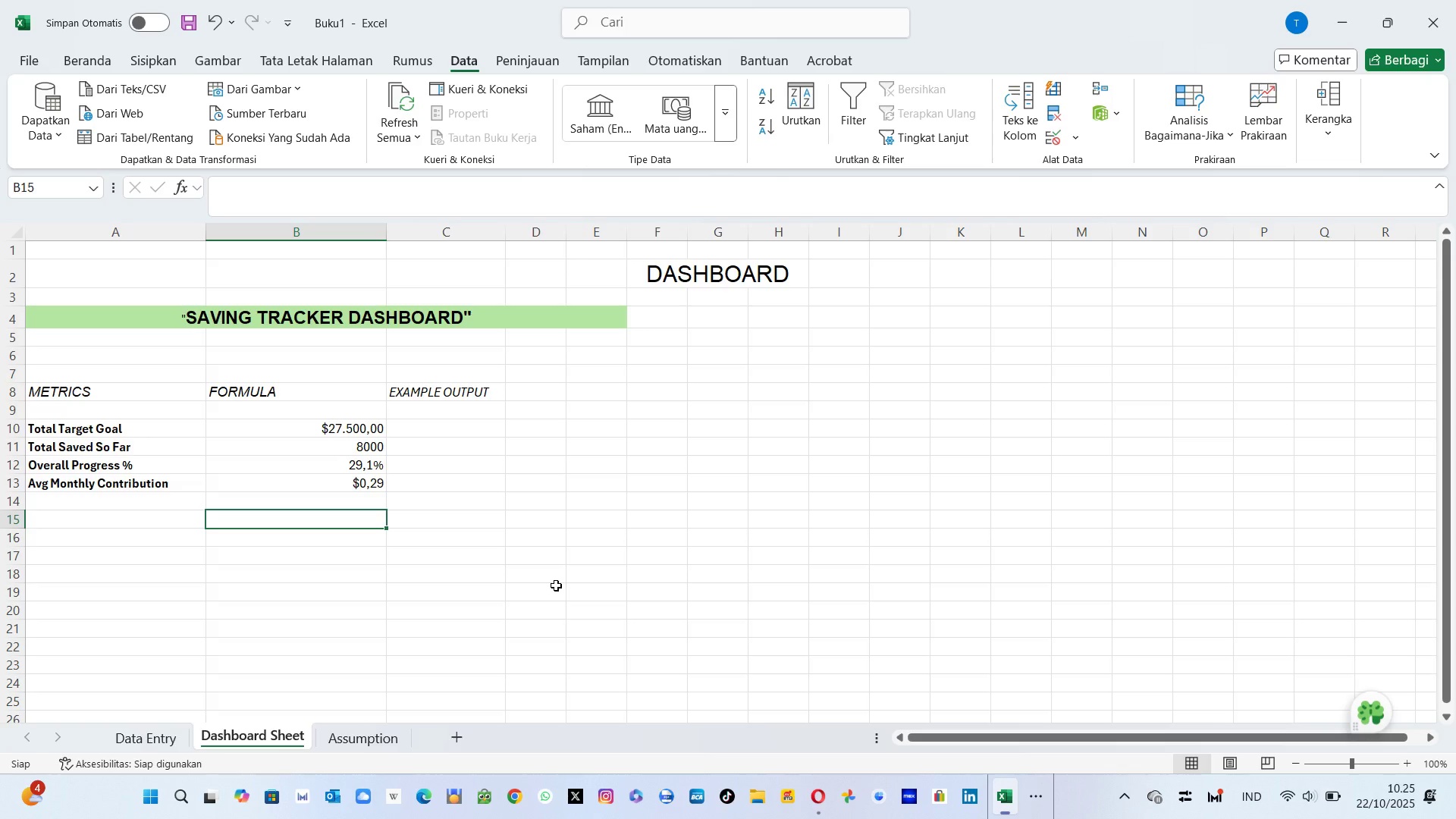 
left_click([315, 542])
 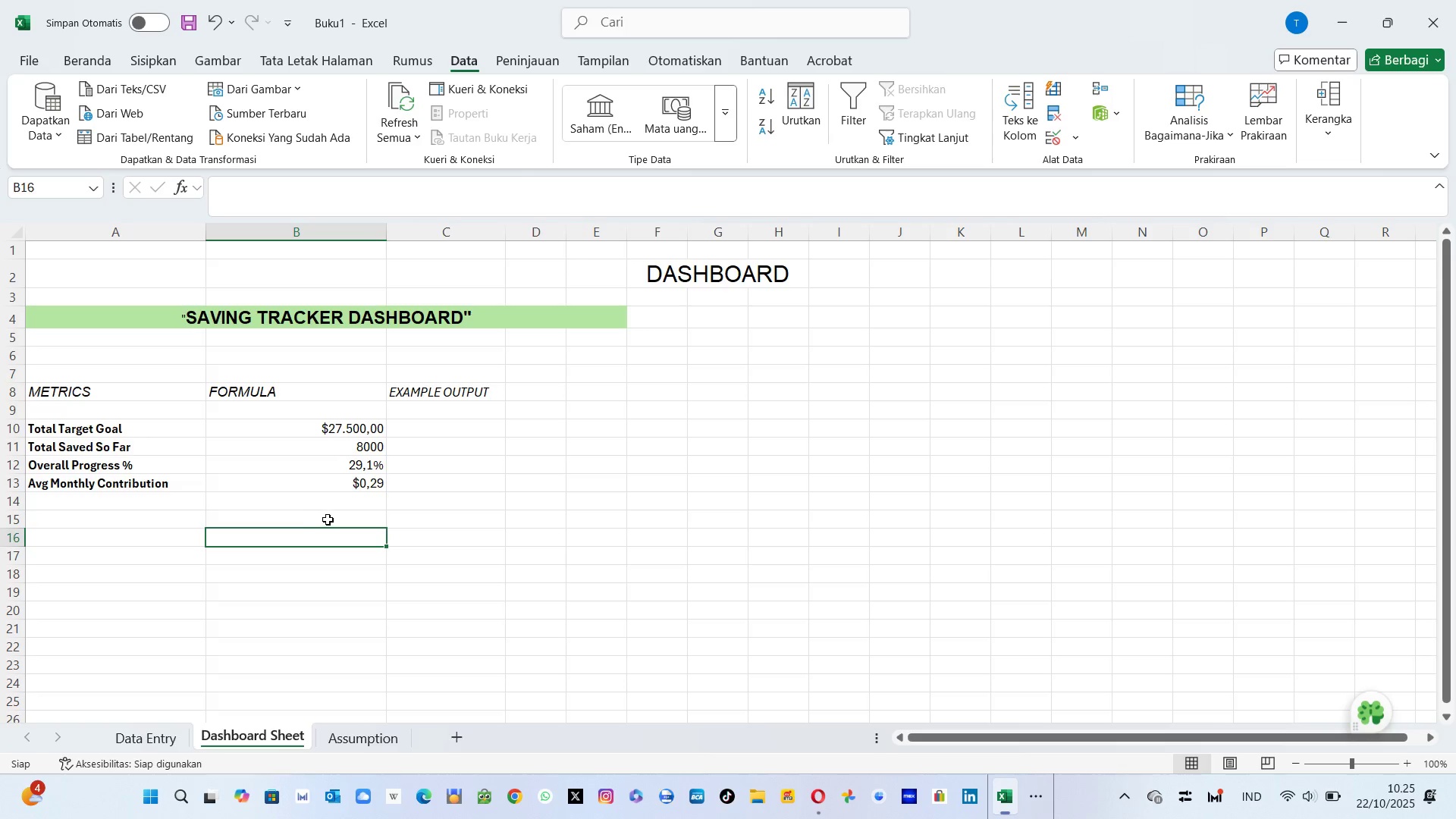 
left_click([326, 530])
 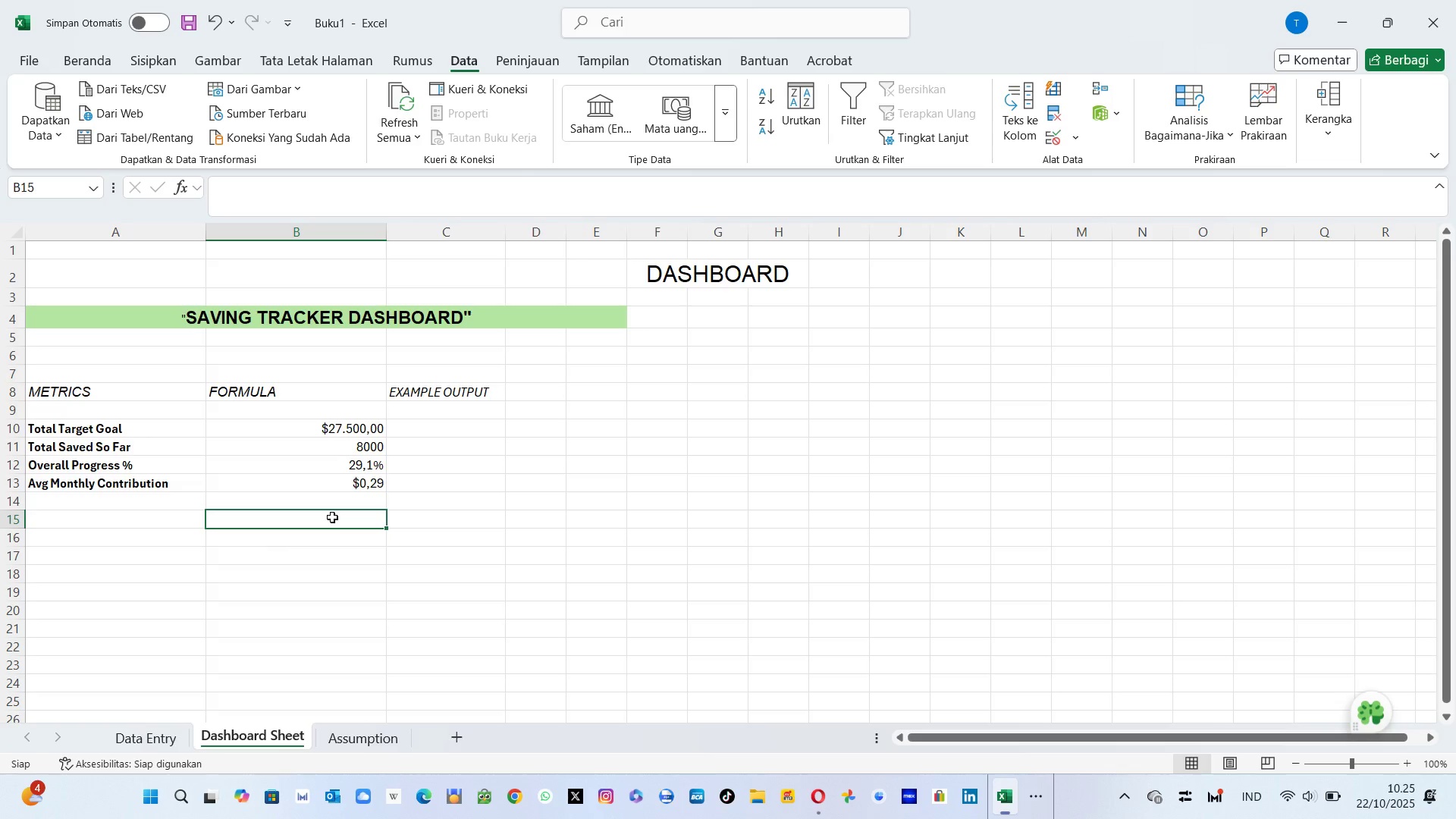 
left_click([332, 517])
 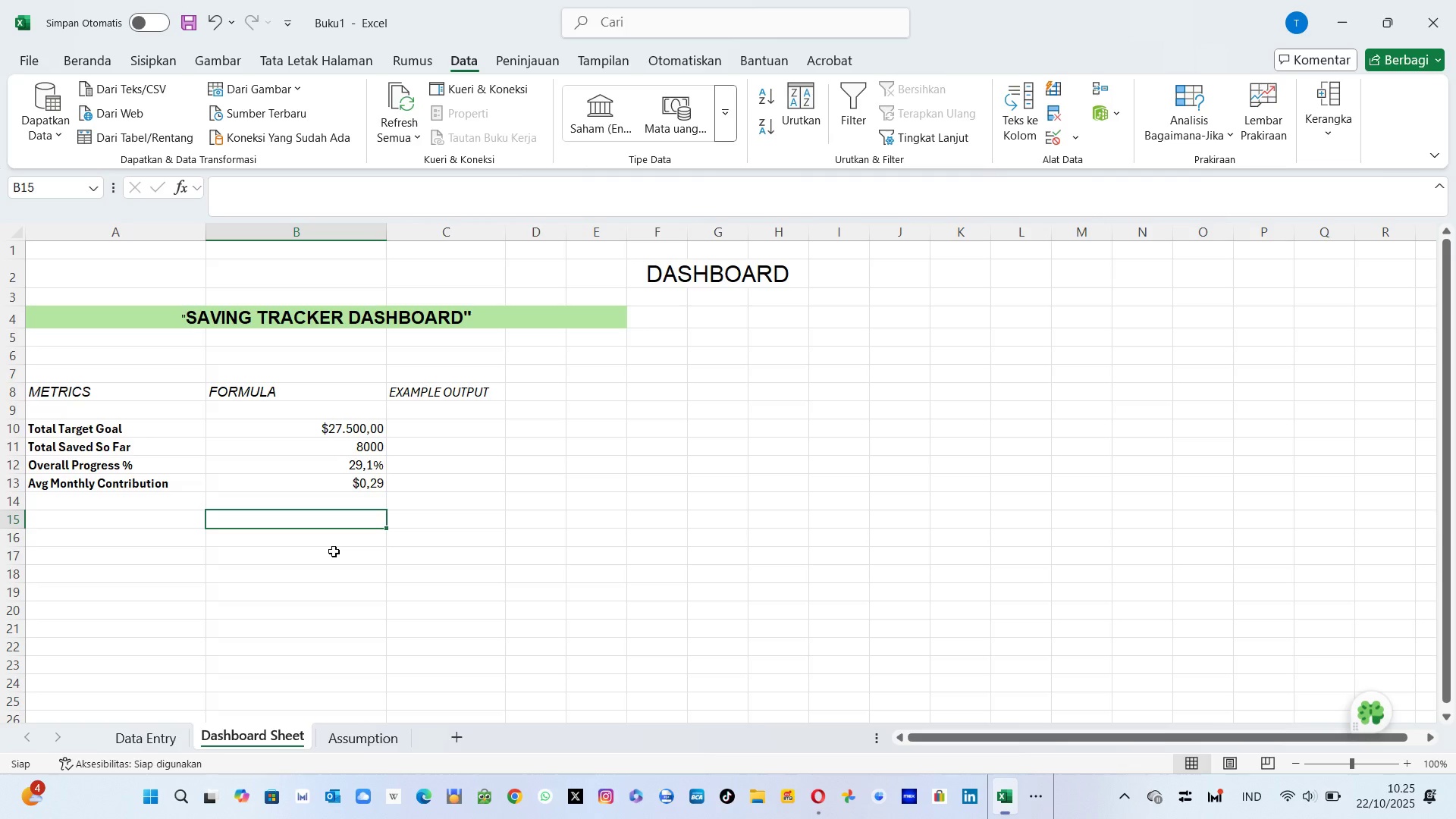 
left_click([334, 551])
 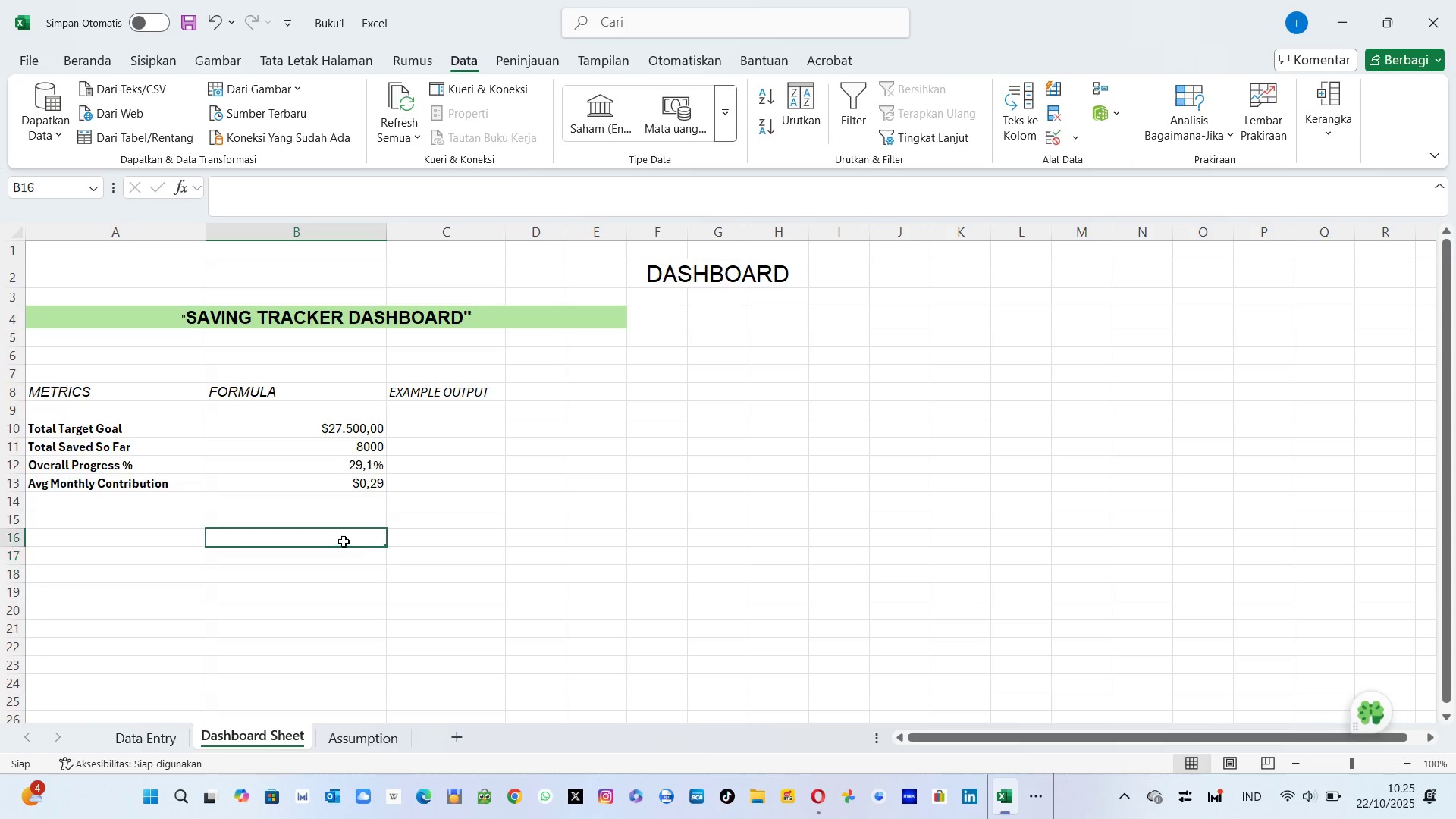 
left_click([344, 541])
 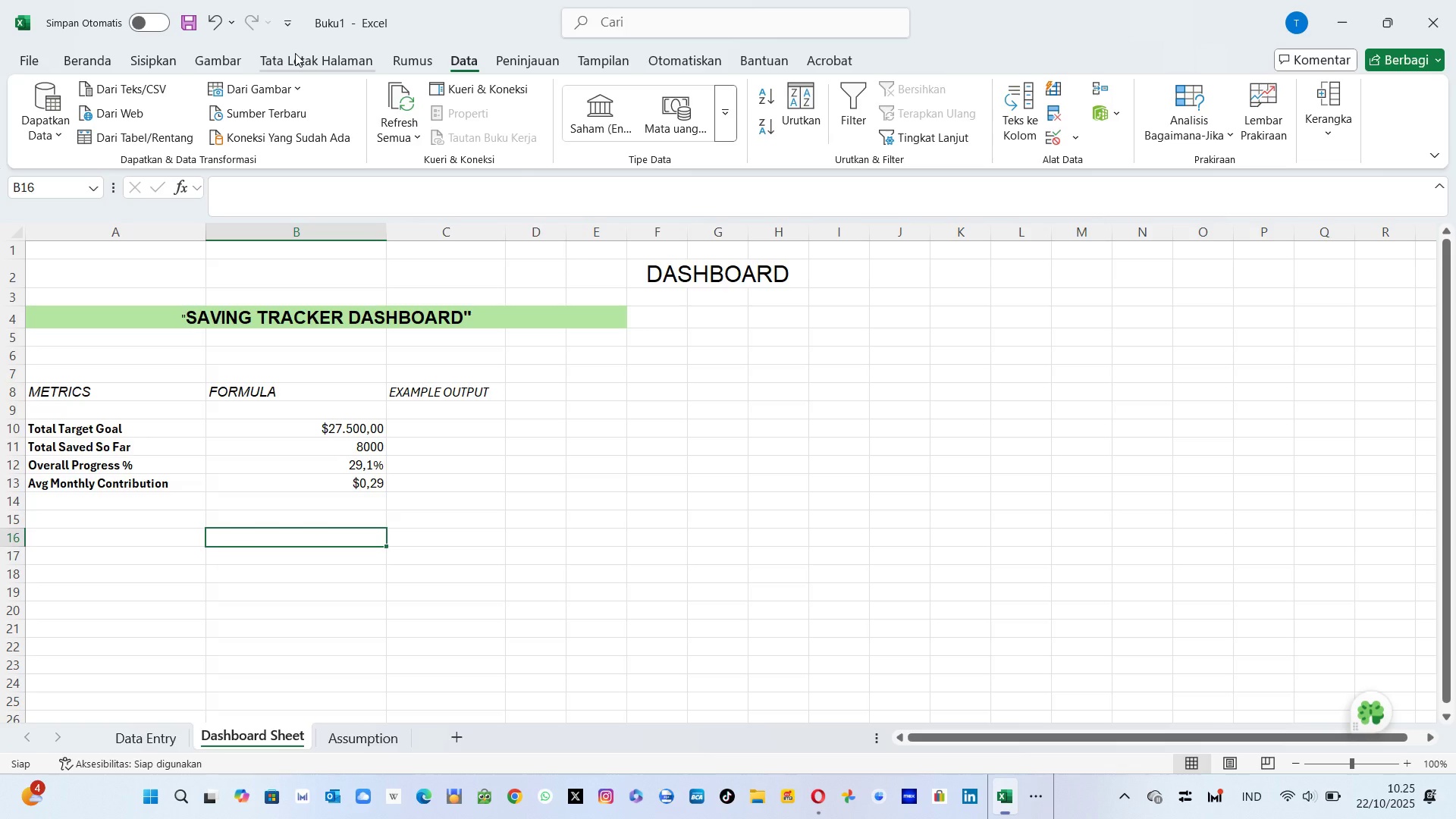 
left_click([196, 54])
 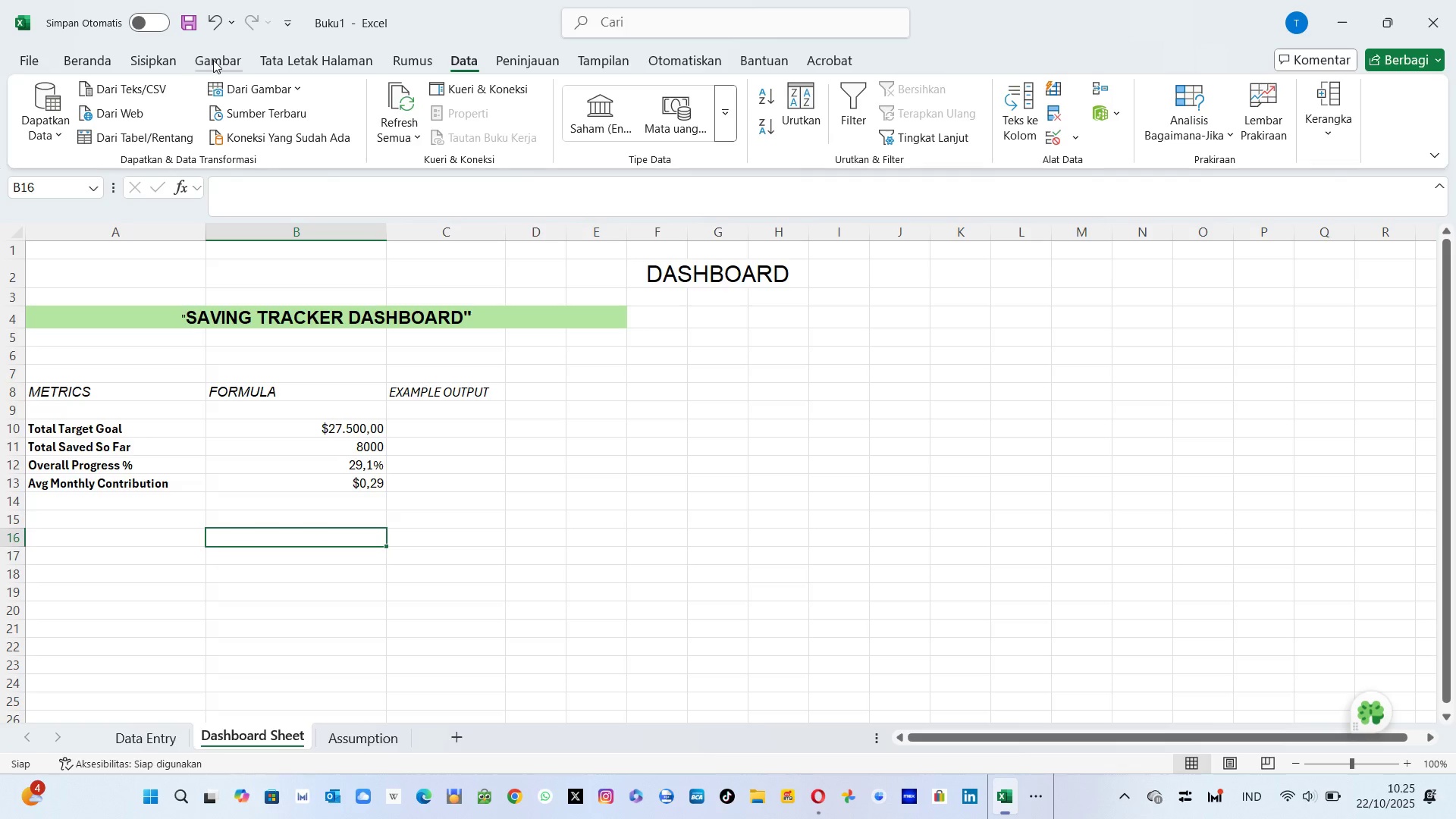 
left_click([213, 60])
 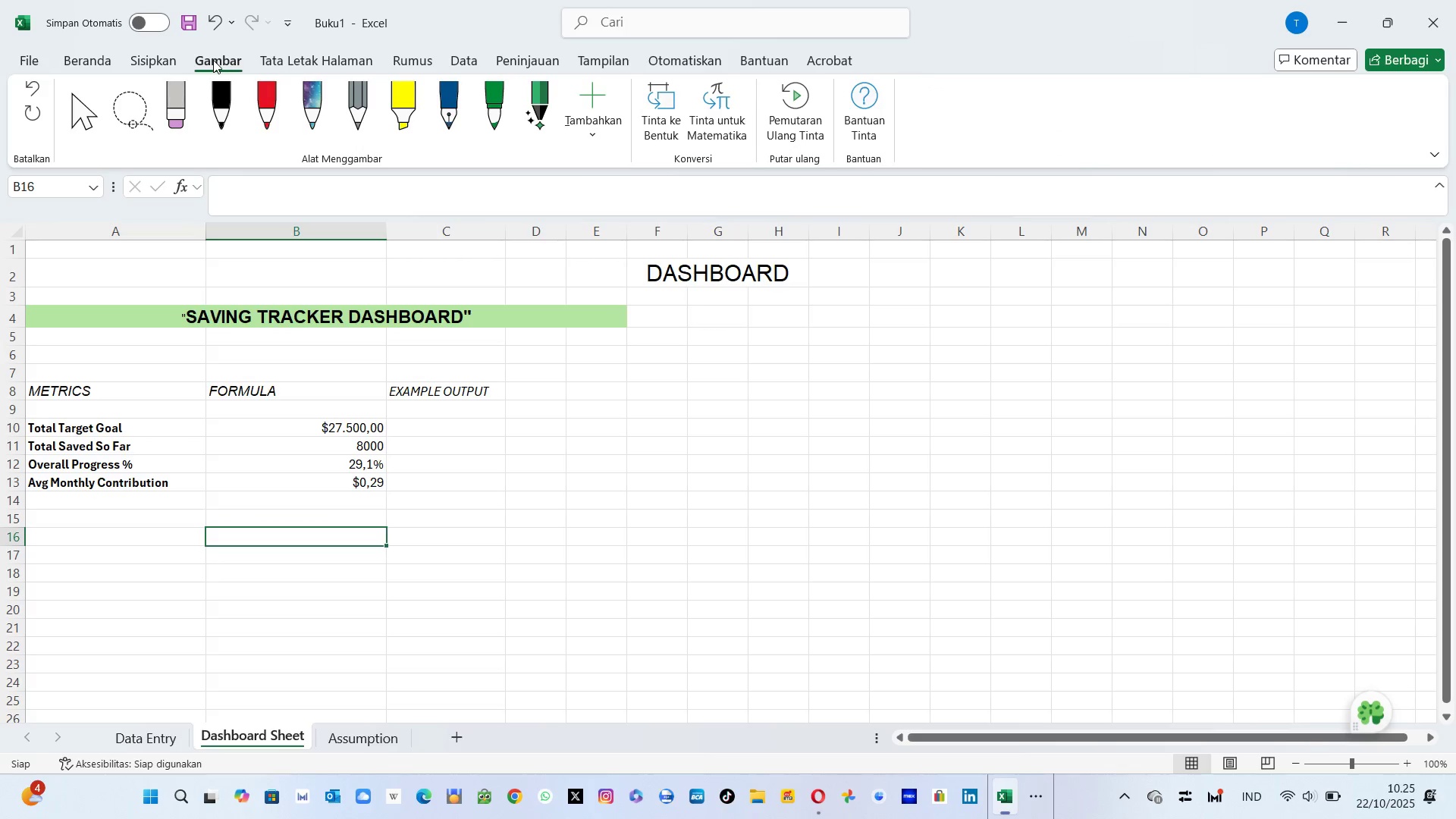 
left_click([213, 60])
 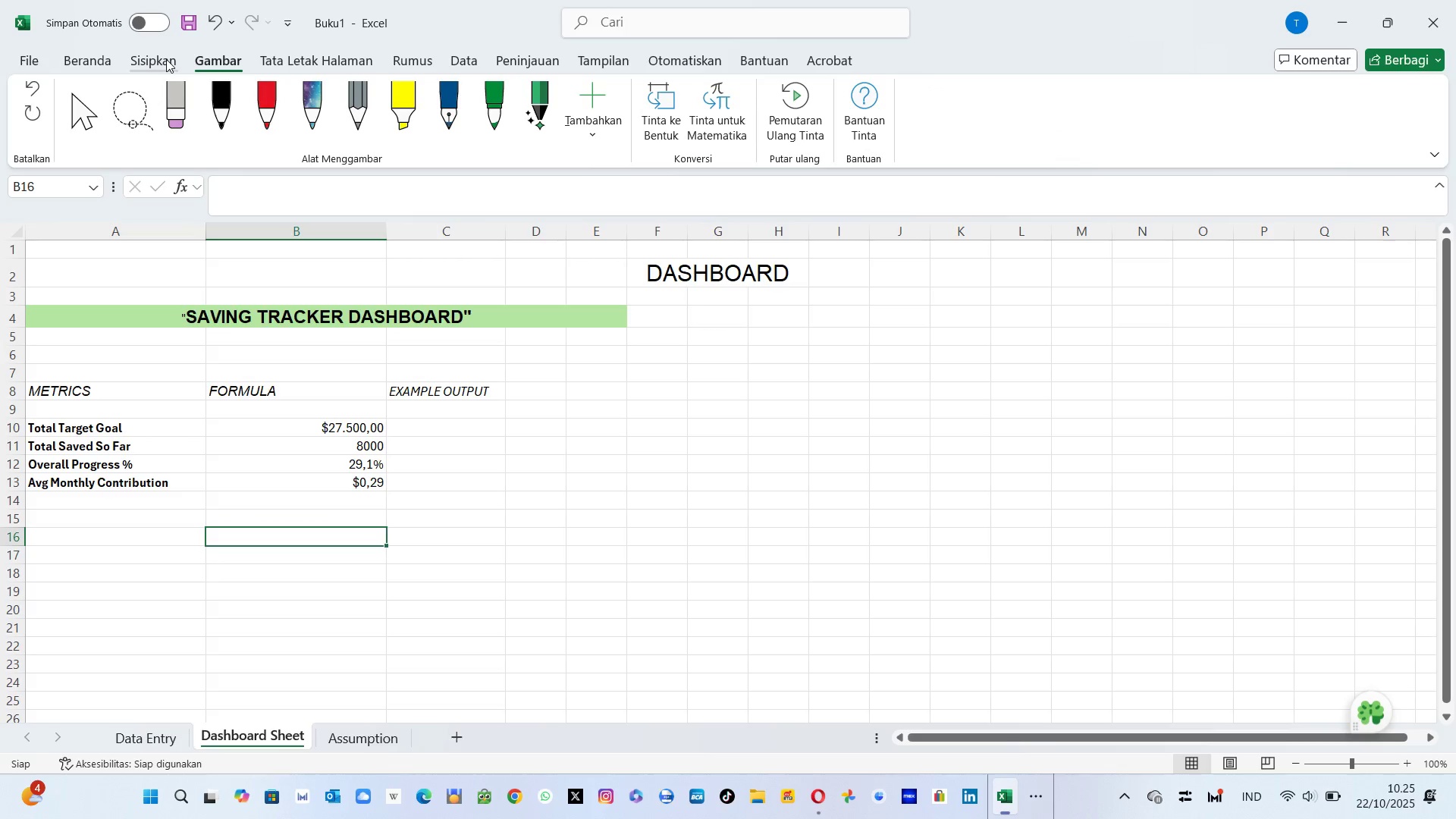 
left_click([166, 59])
 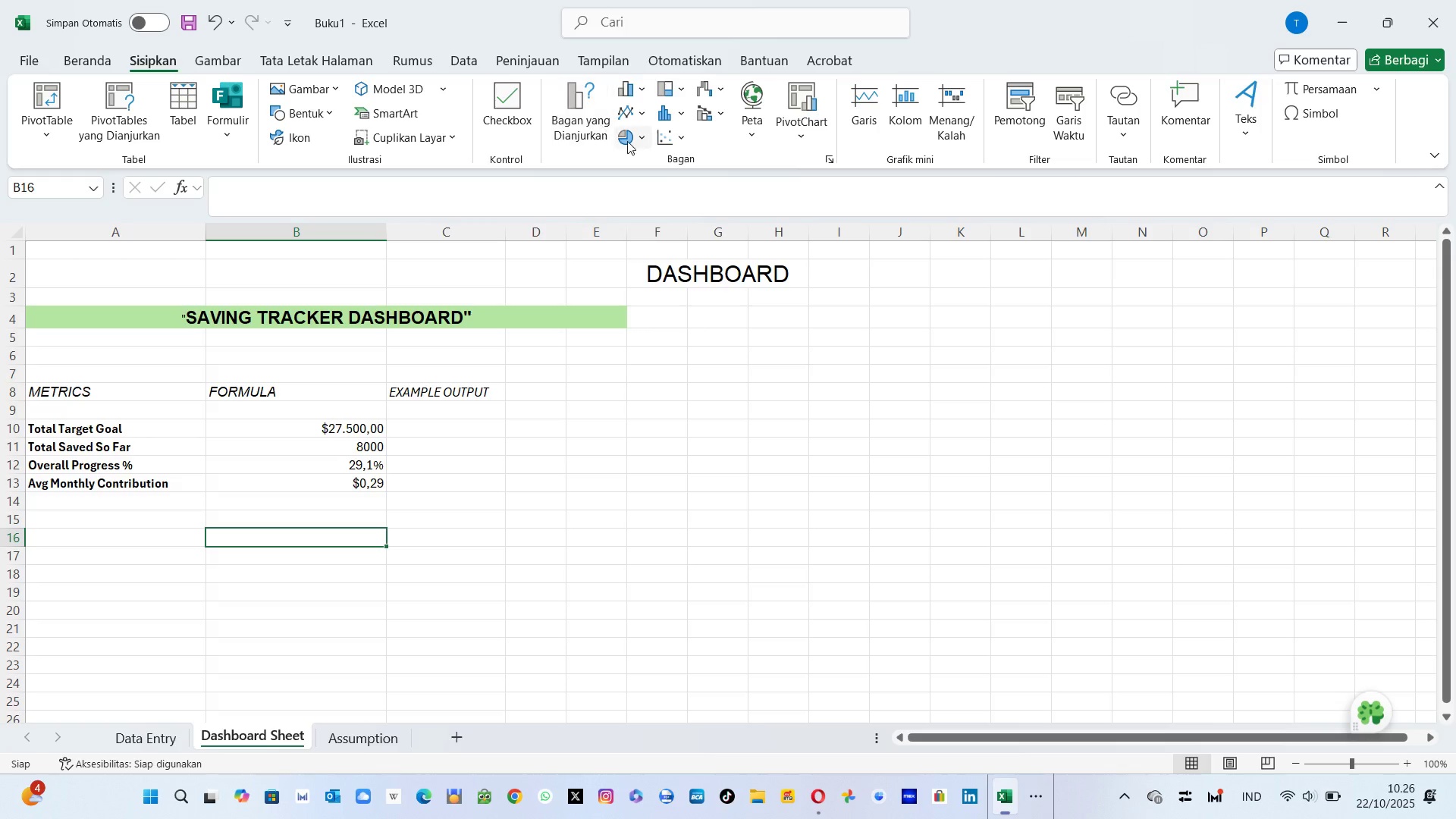 
left_click([648, 137])
 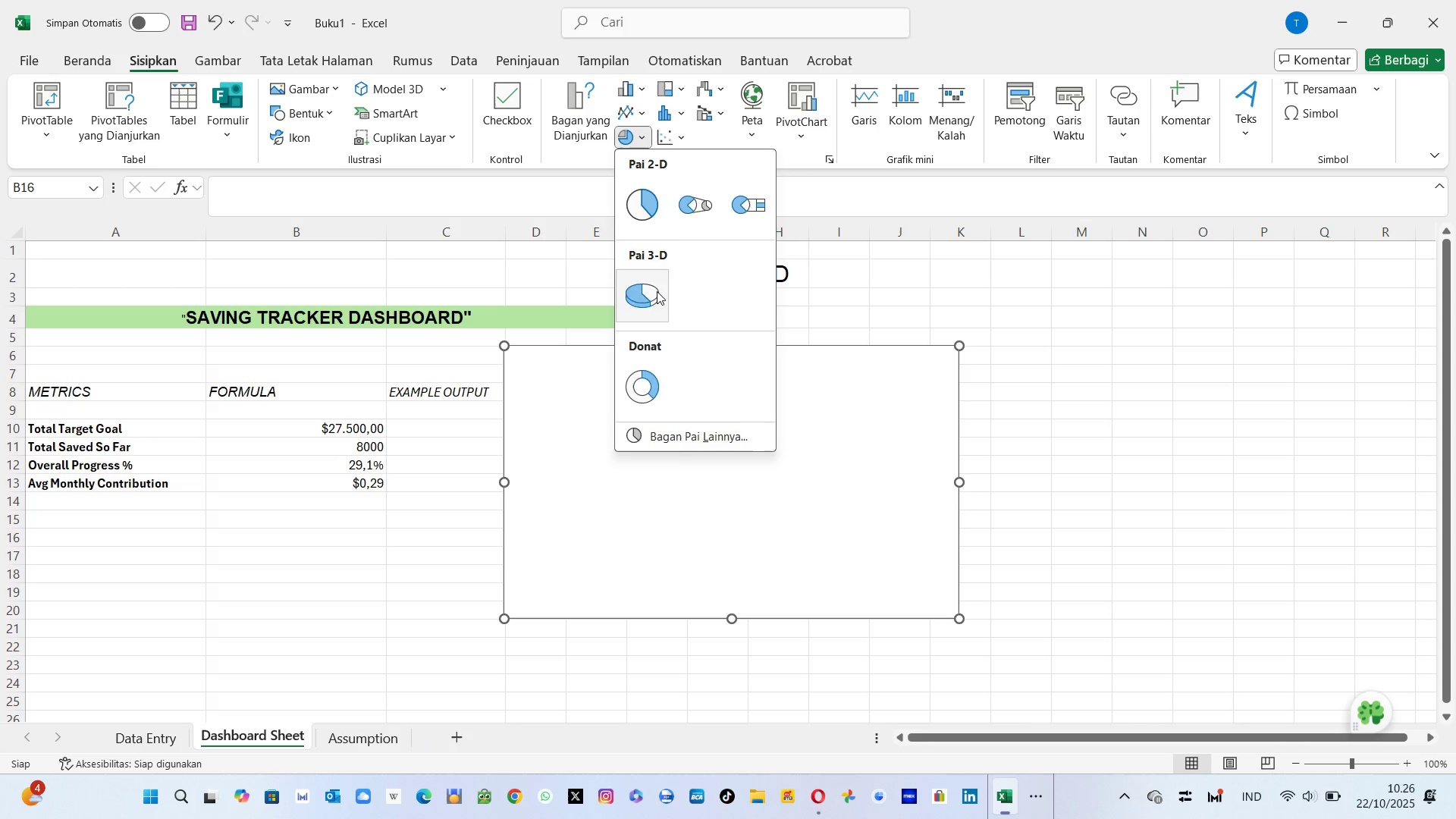 
left_click([657, 291])
 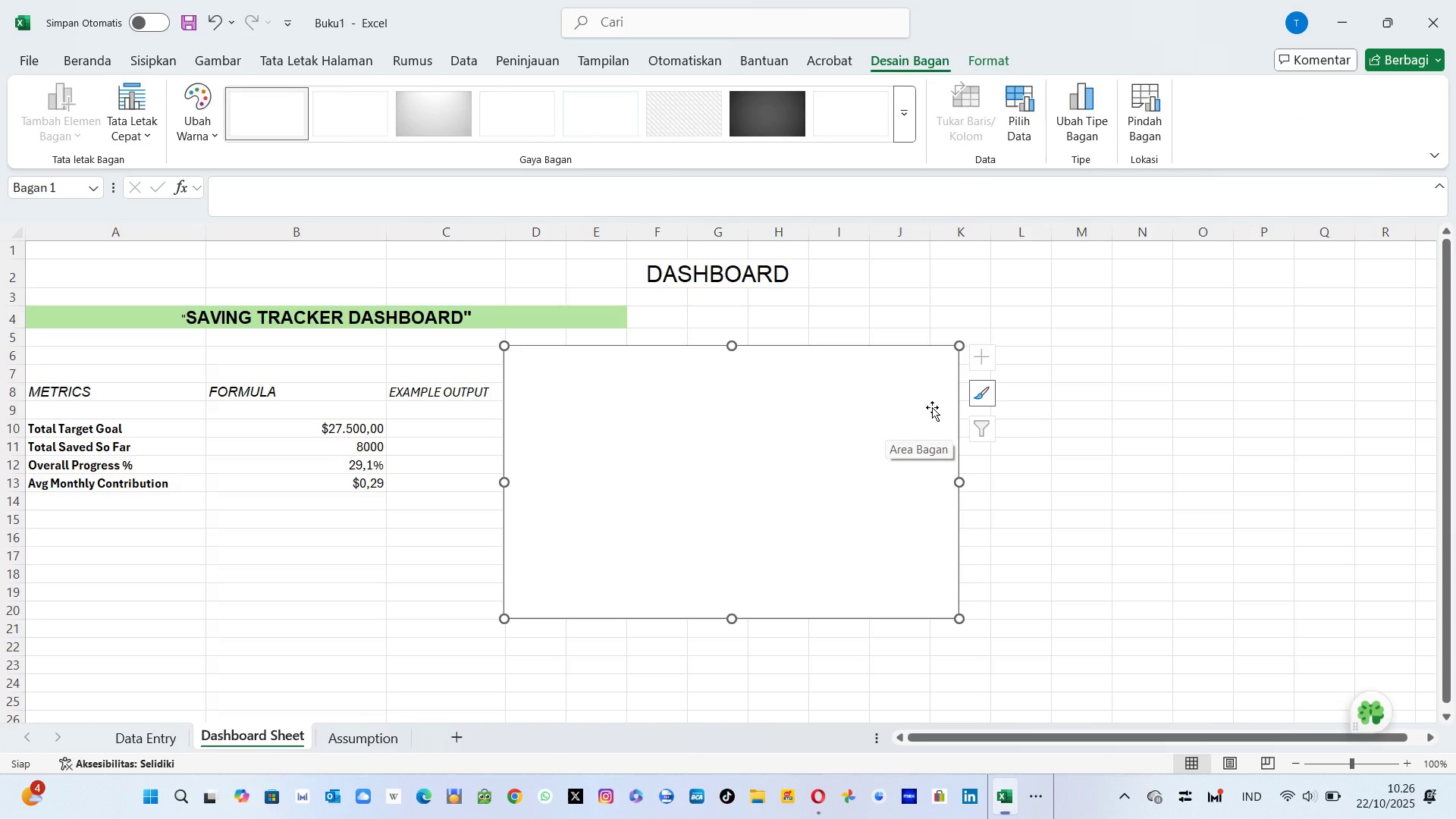 
wait(15.65)
 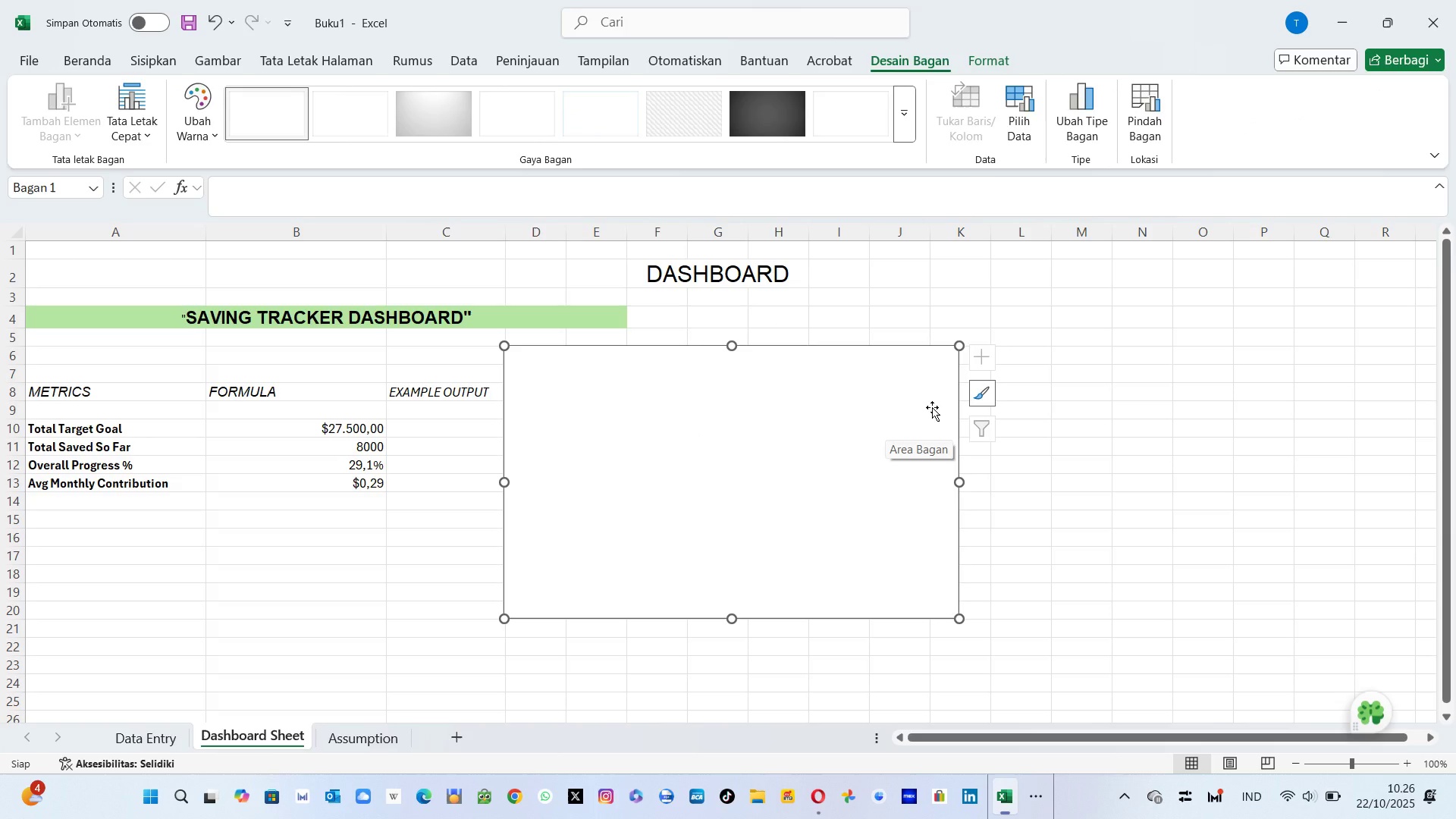 
left_click([984, 366])
 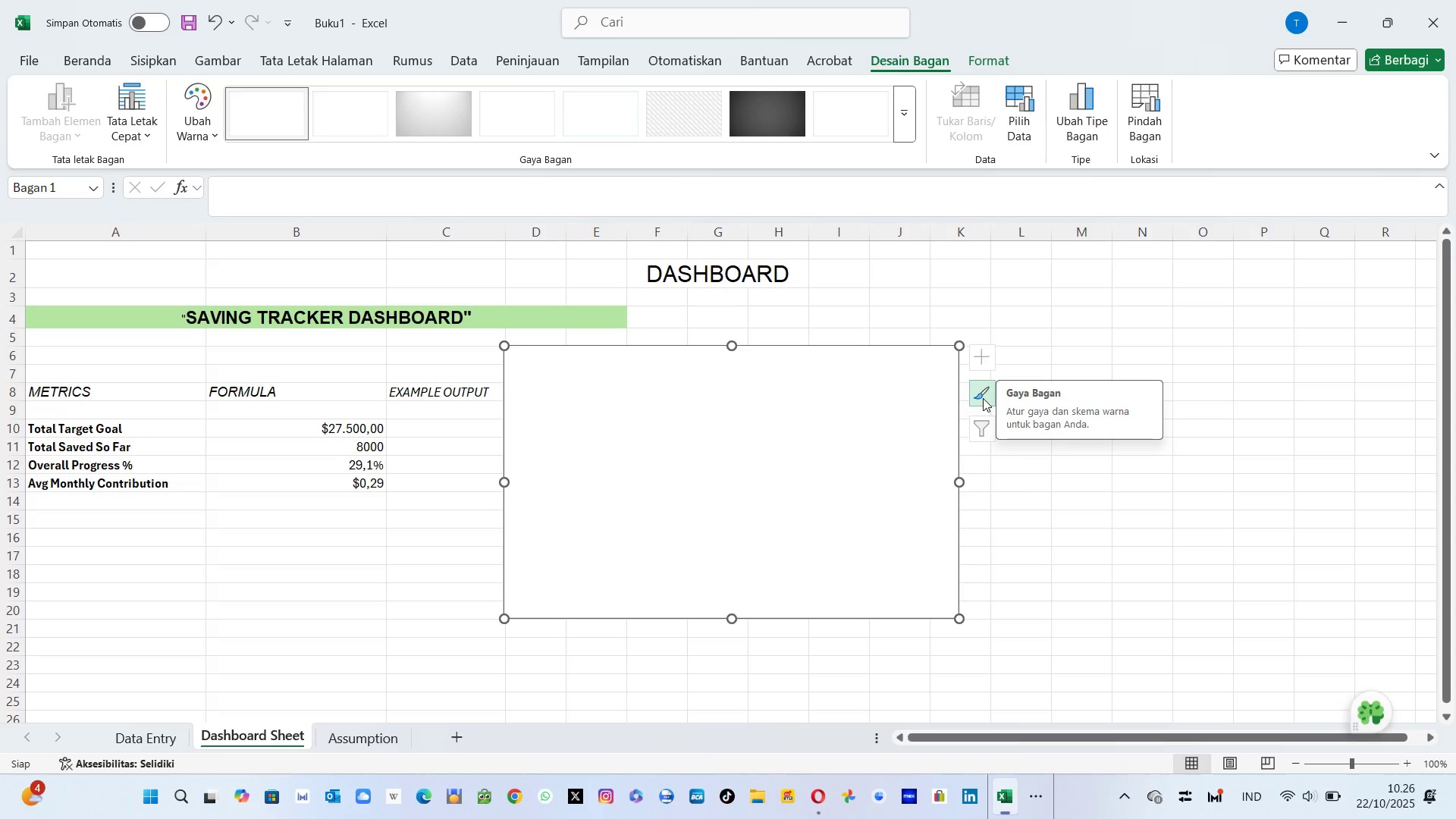 
left_click([983, 398])
 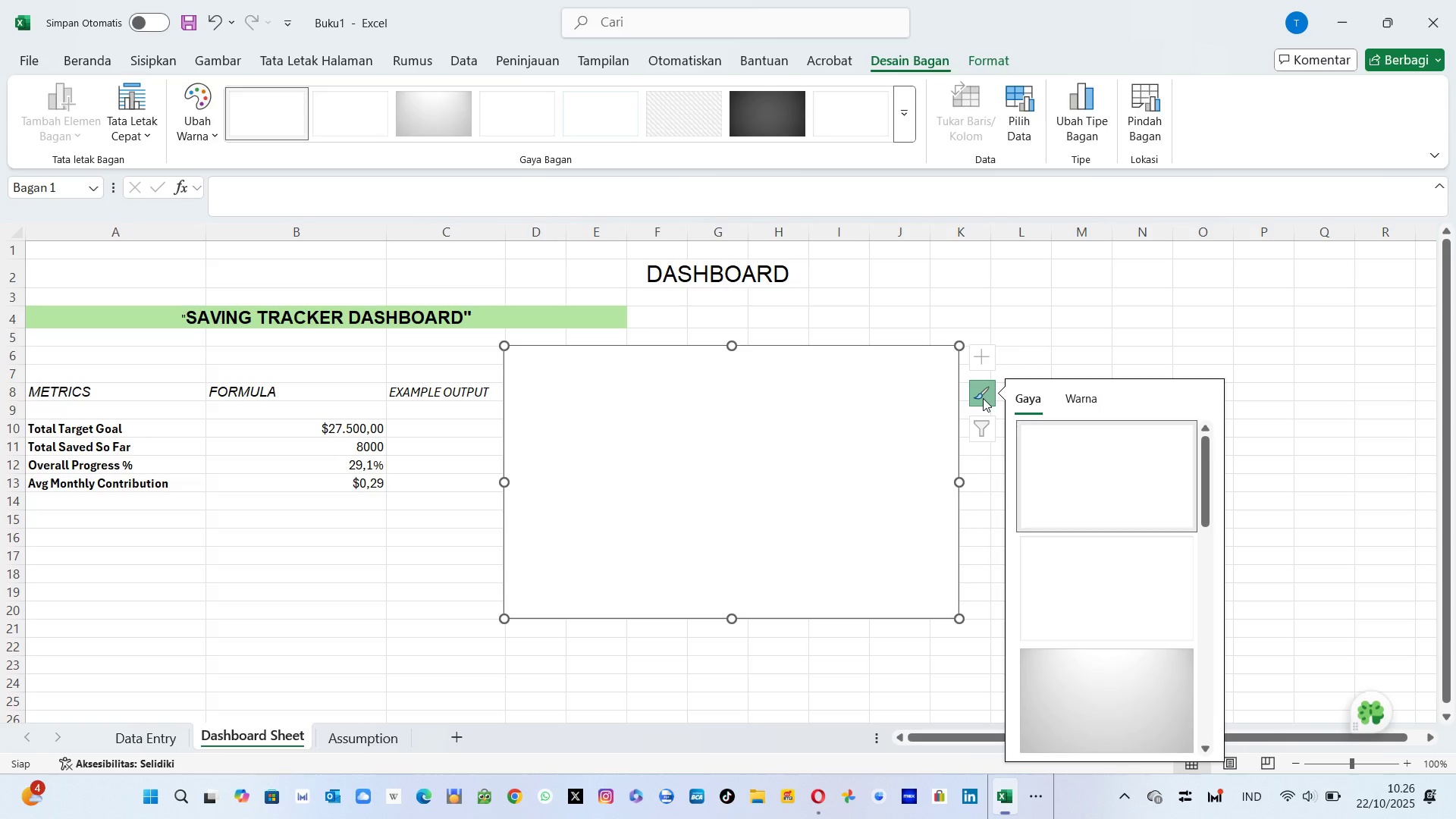 
left_click([983, 398])
 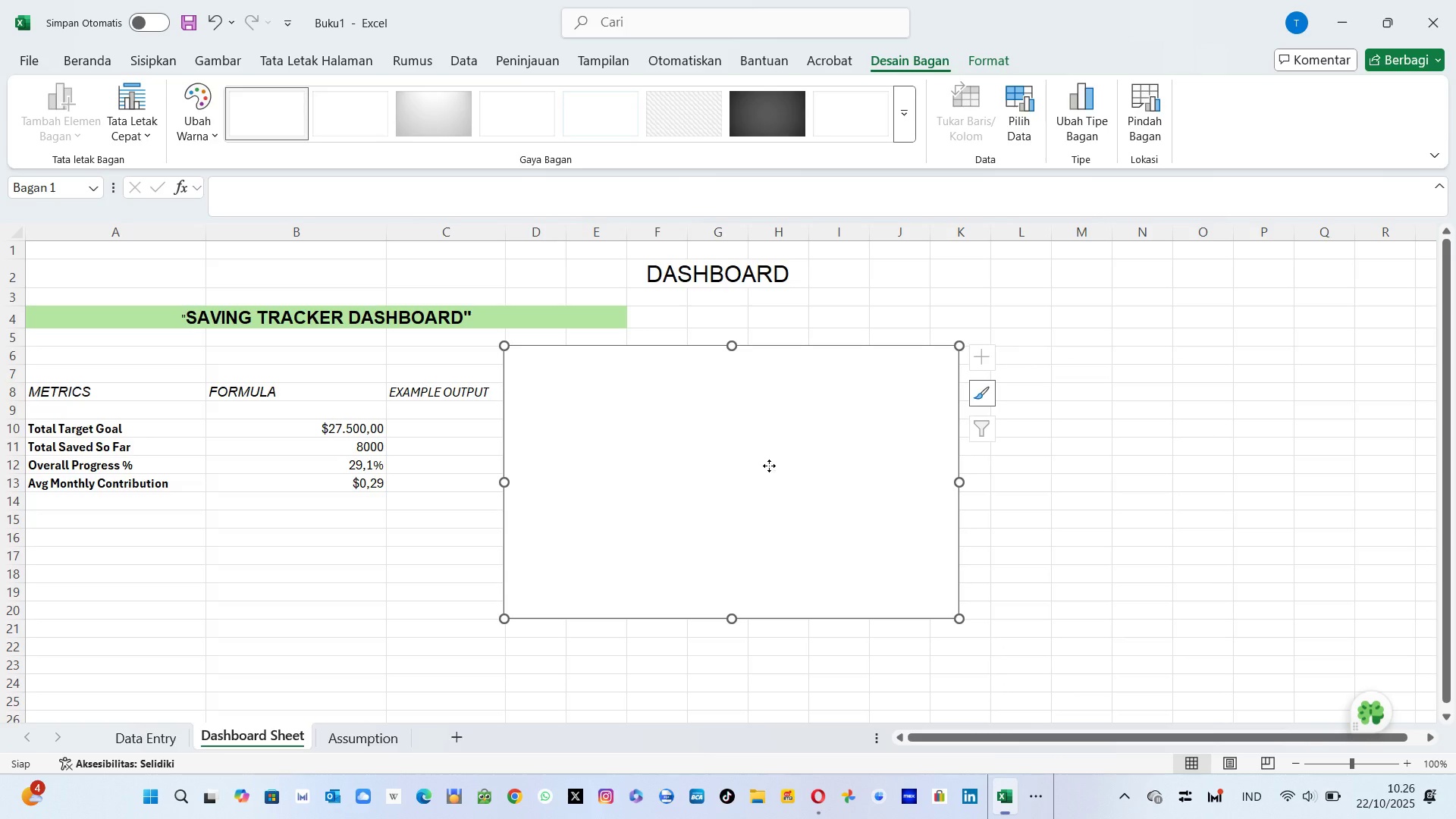 
right_click([769, 466])
 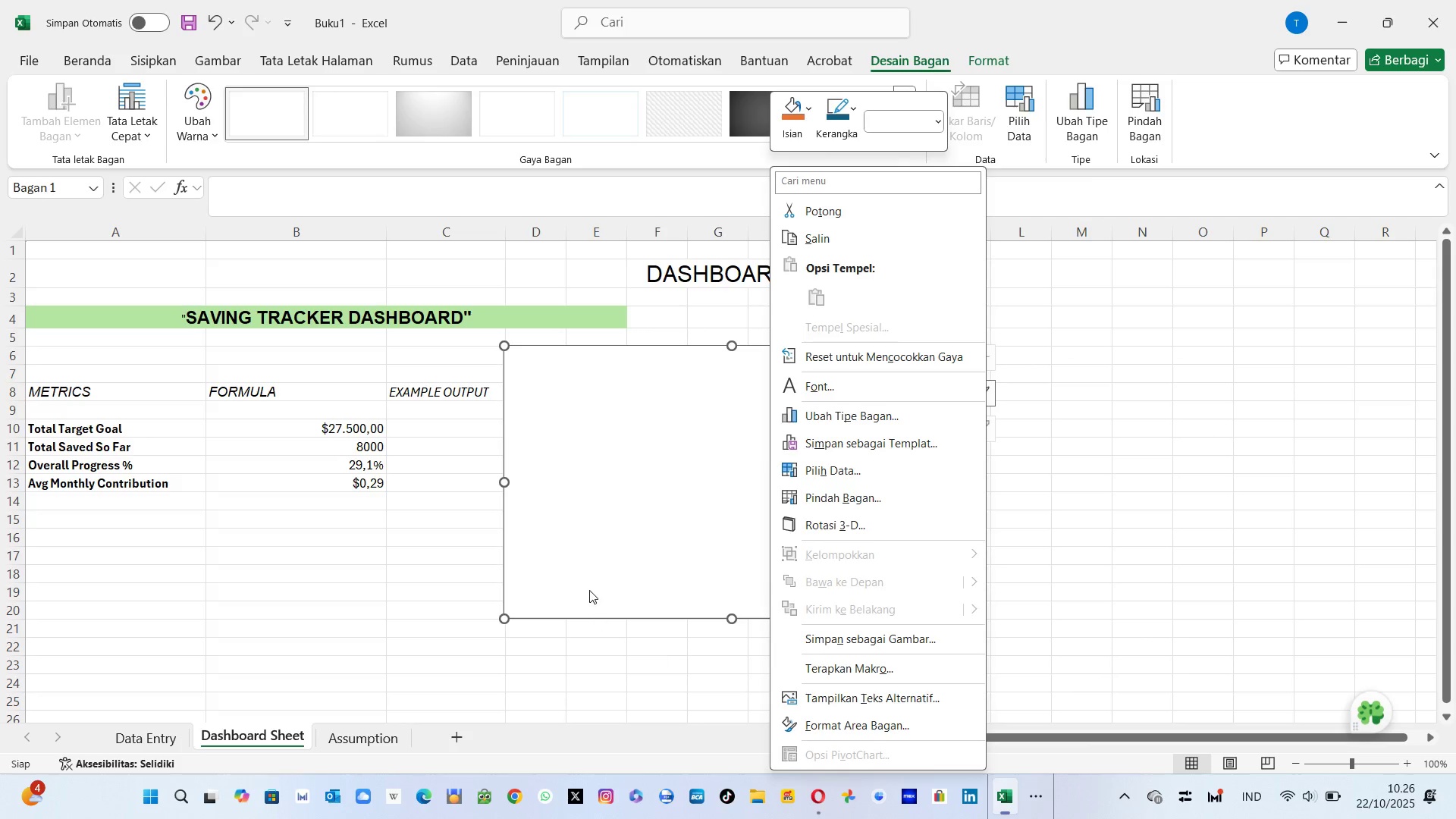 
left_click([589, 590])
 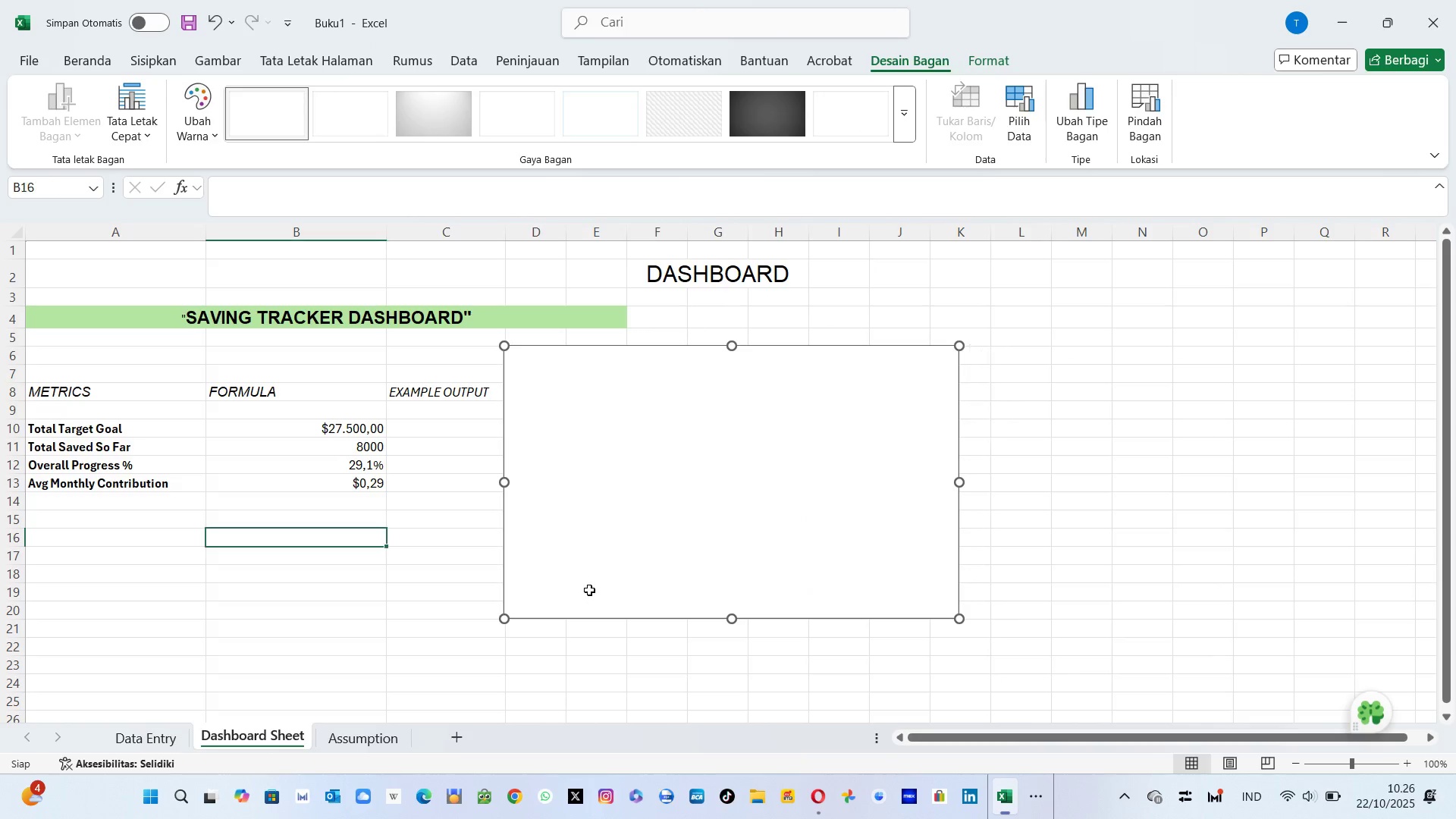 
key(Backspace)
 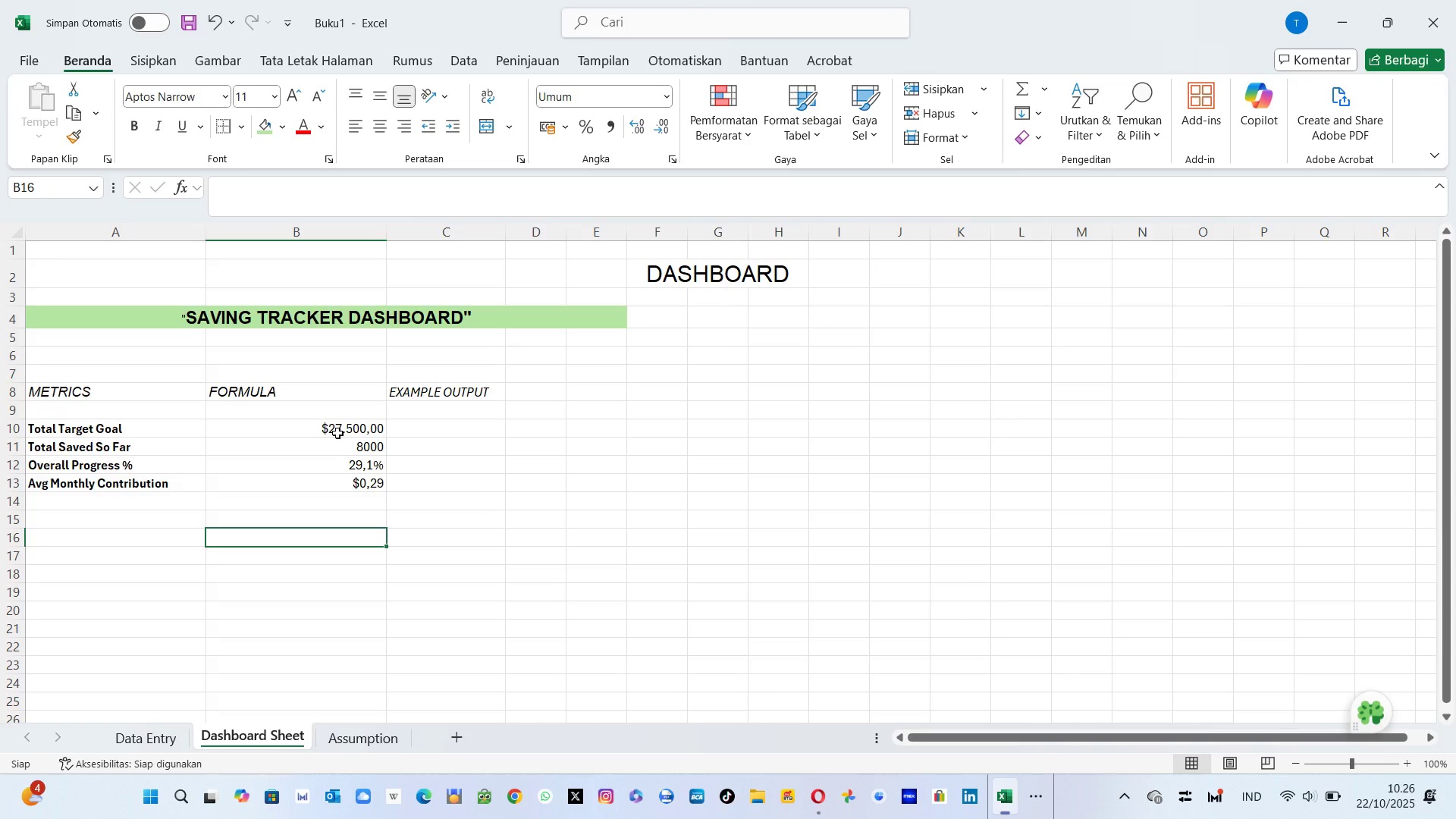 
left_click([337, 433])
 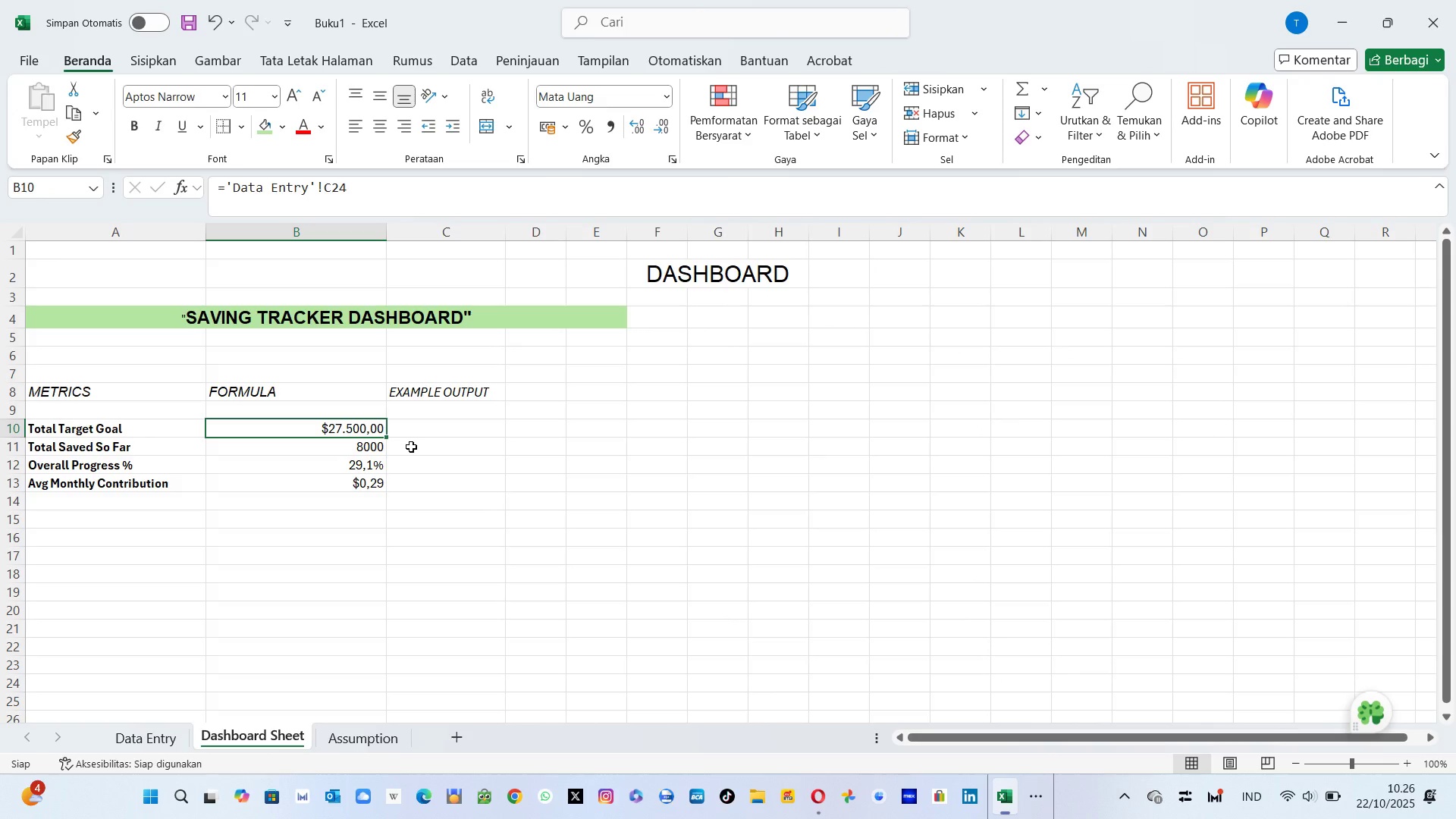 
left_click([351, 455])
 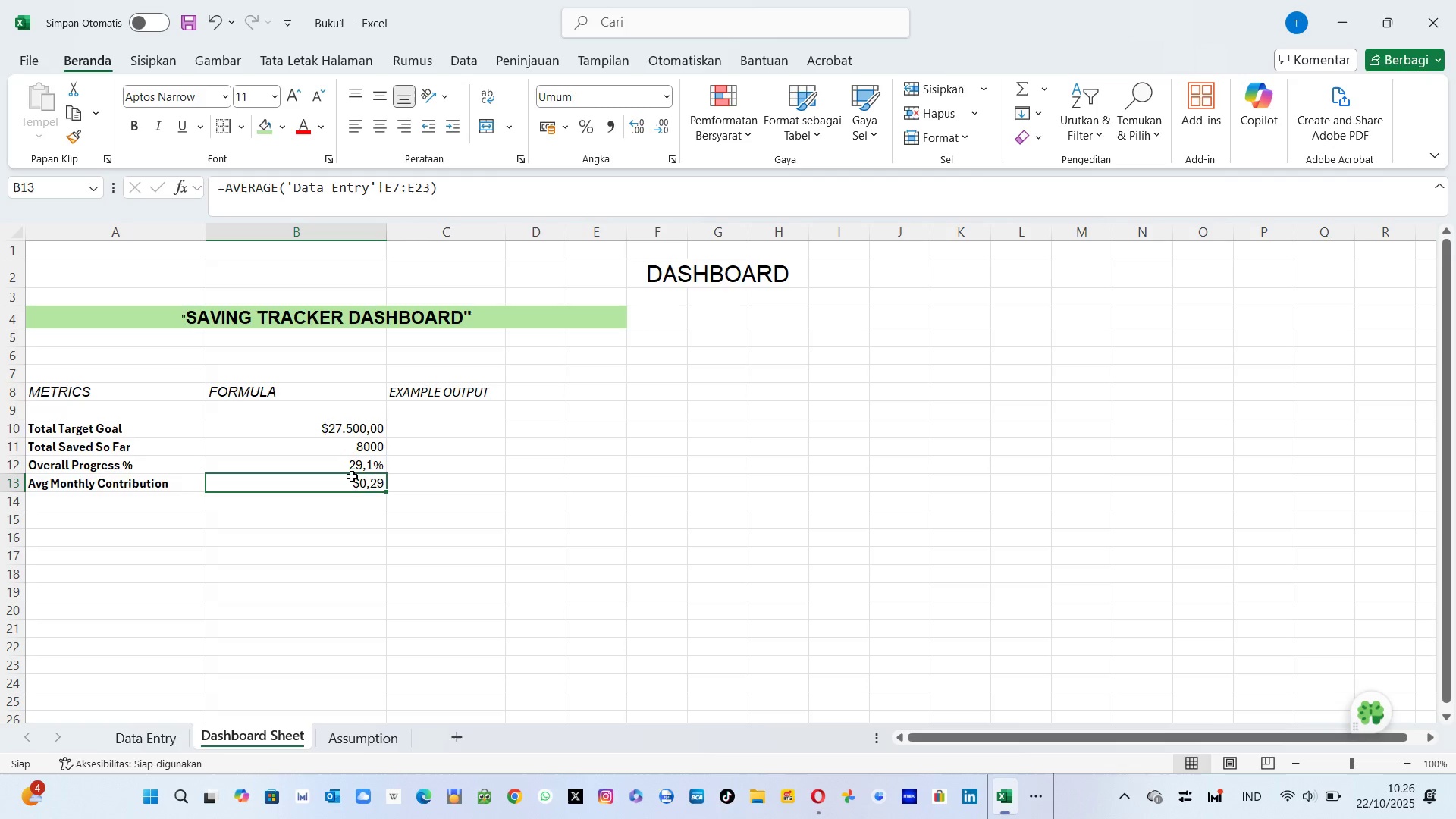 
left_click([352, 476])
 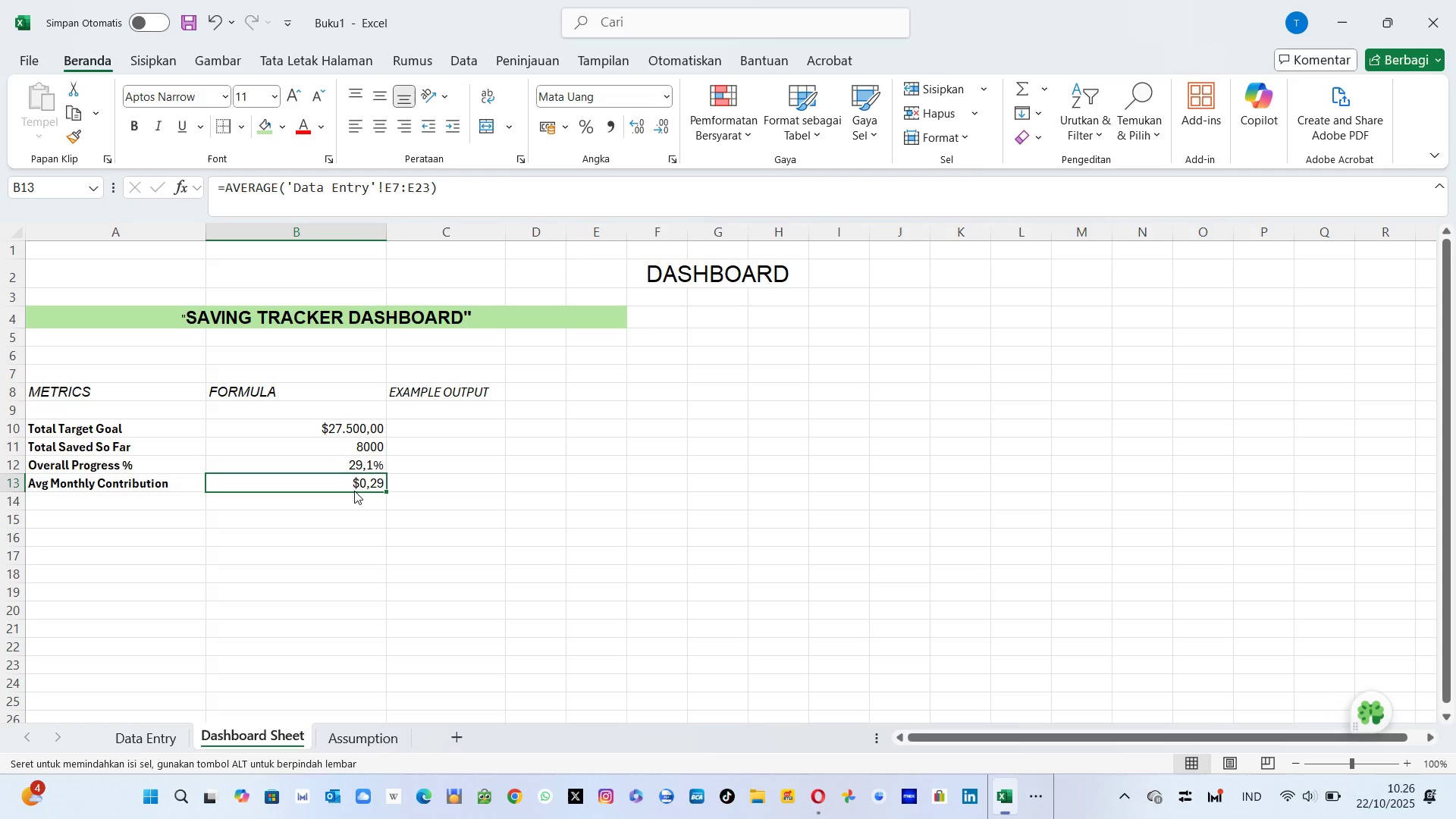 
left_click([354, 491])
 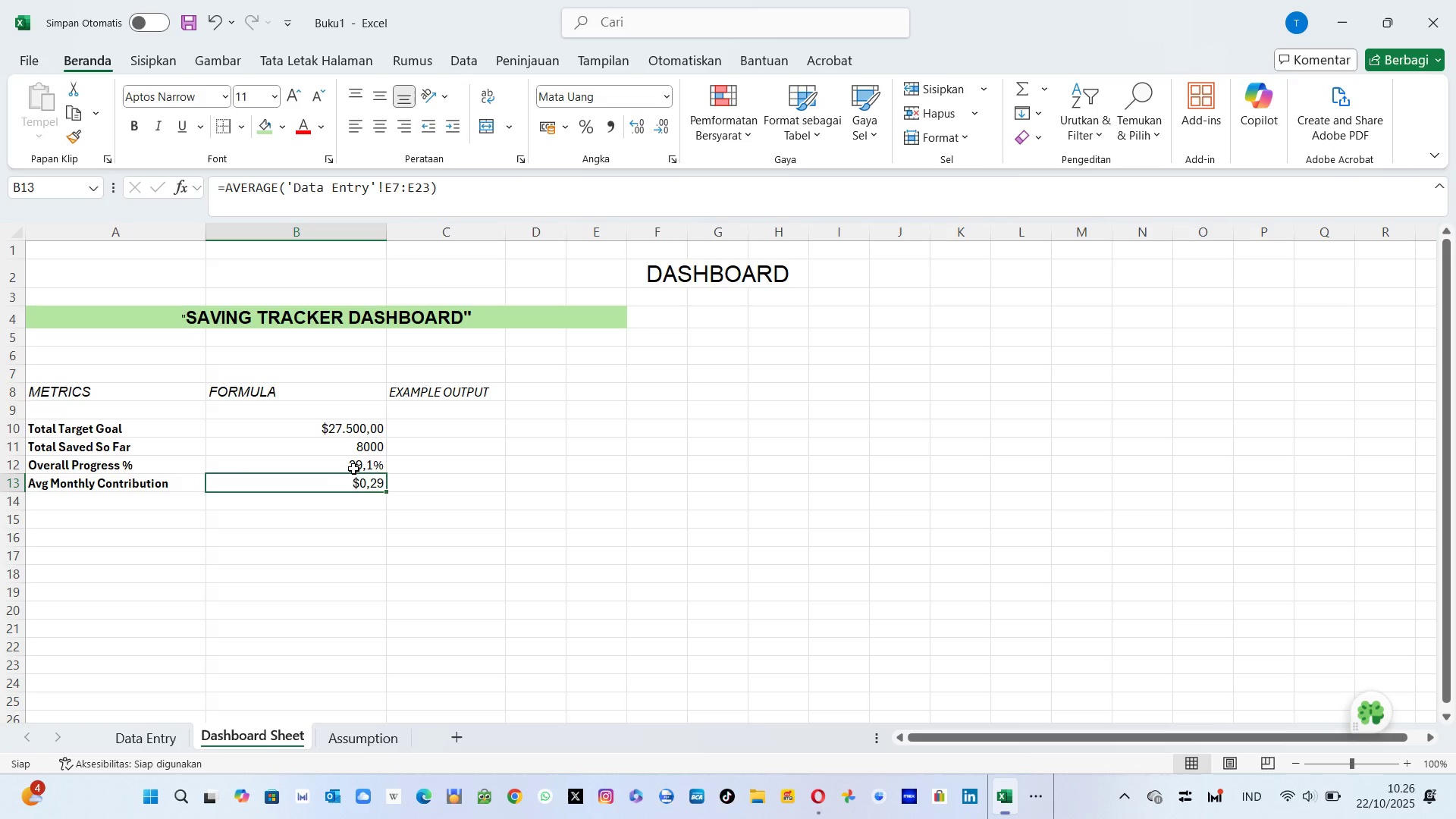 
left_click([353, 469])
 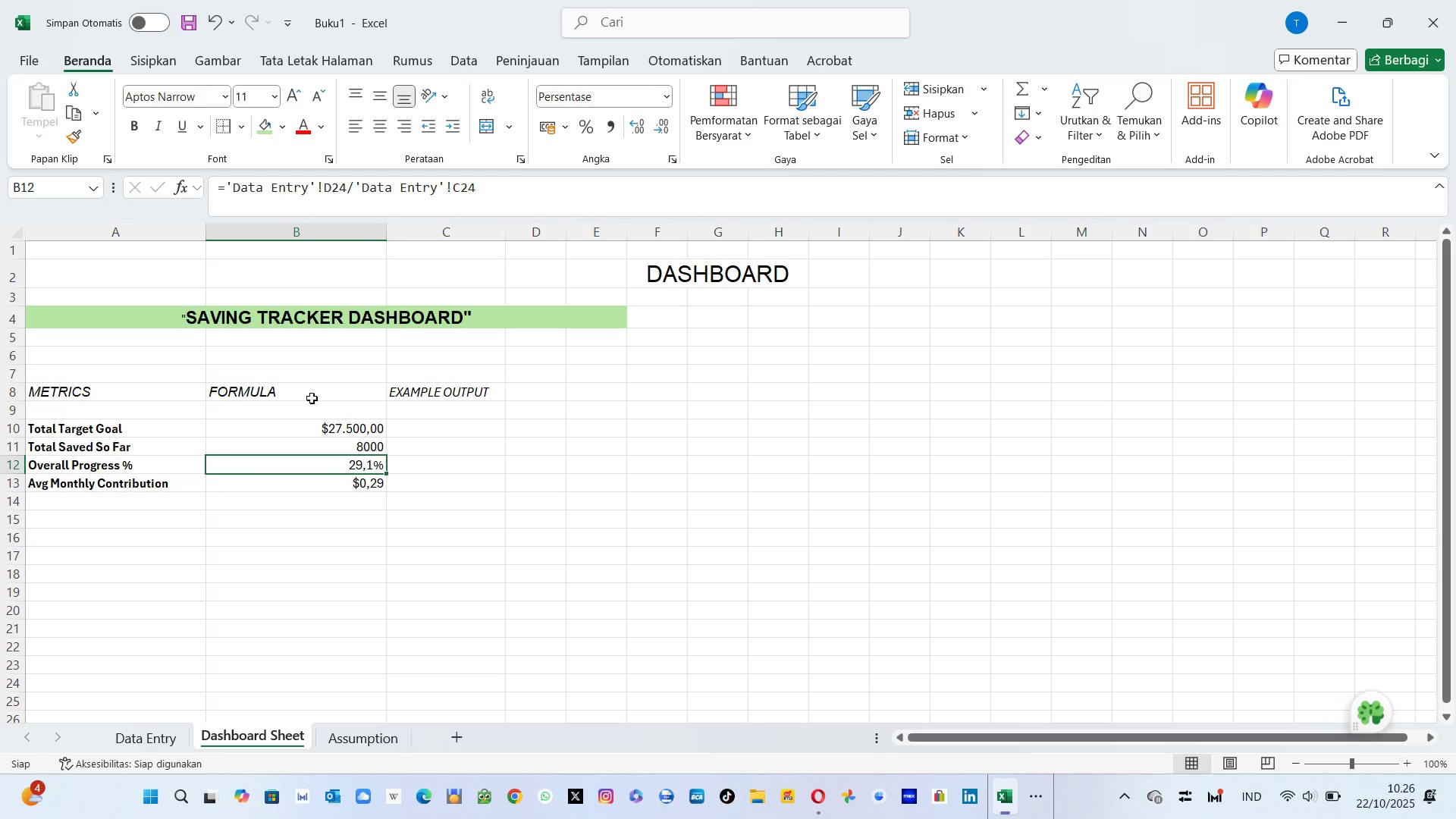 
left_click([312, 393])
 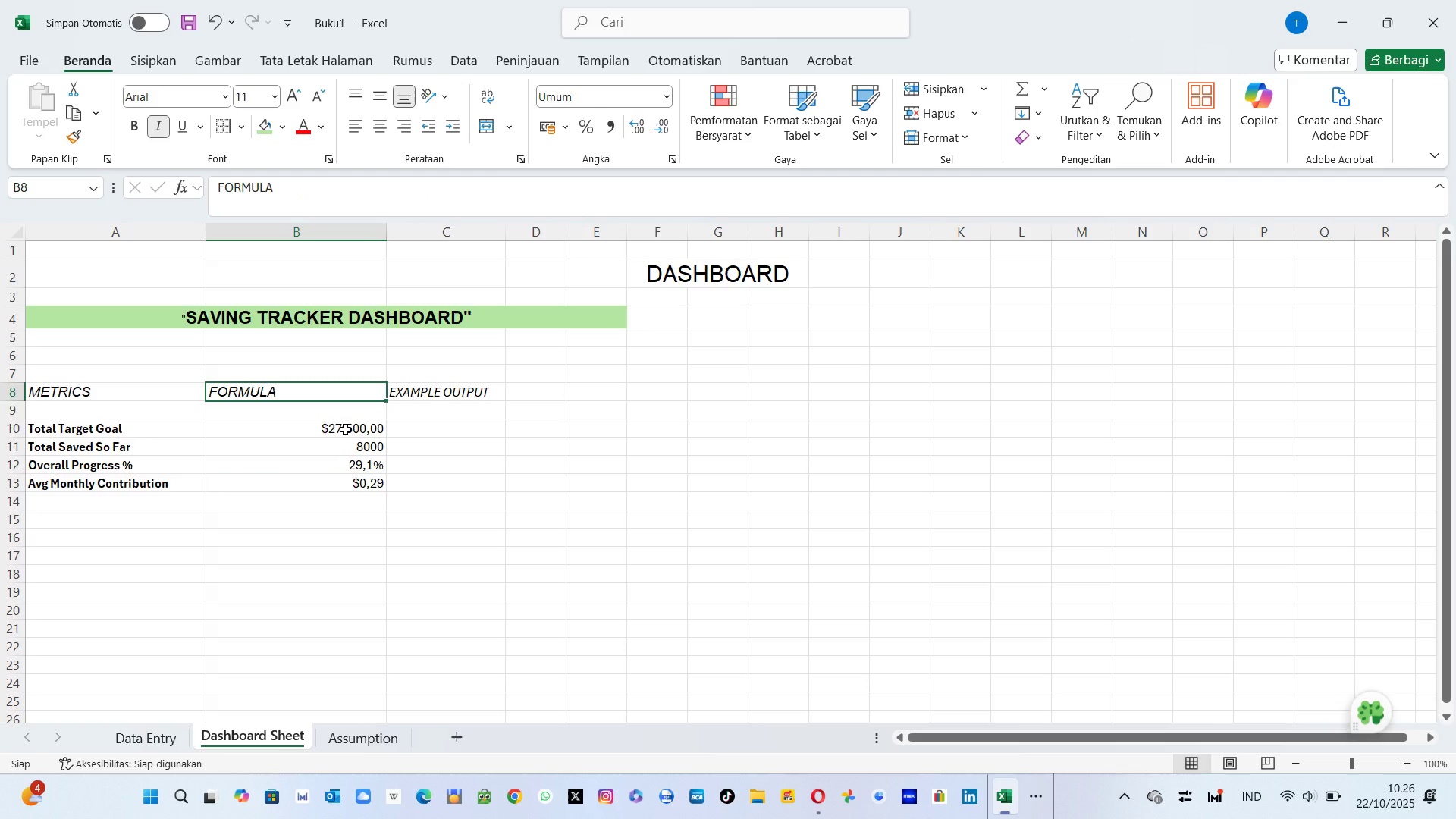 
left_click([345, 429])
 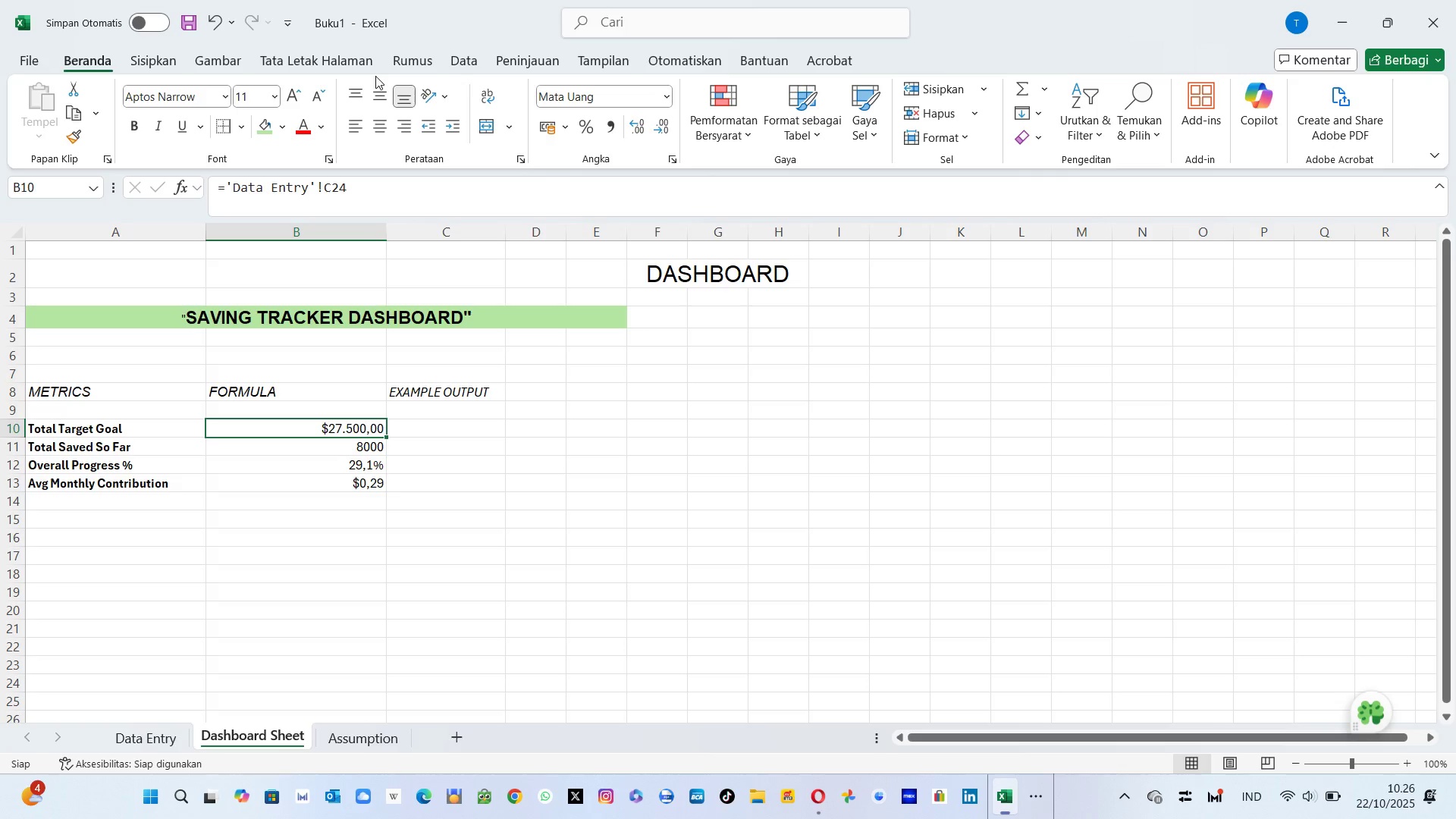 
left_click([177, 53])
 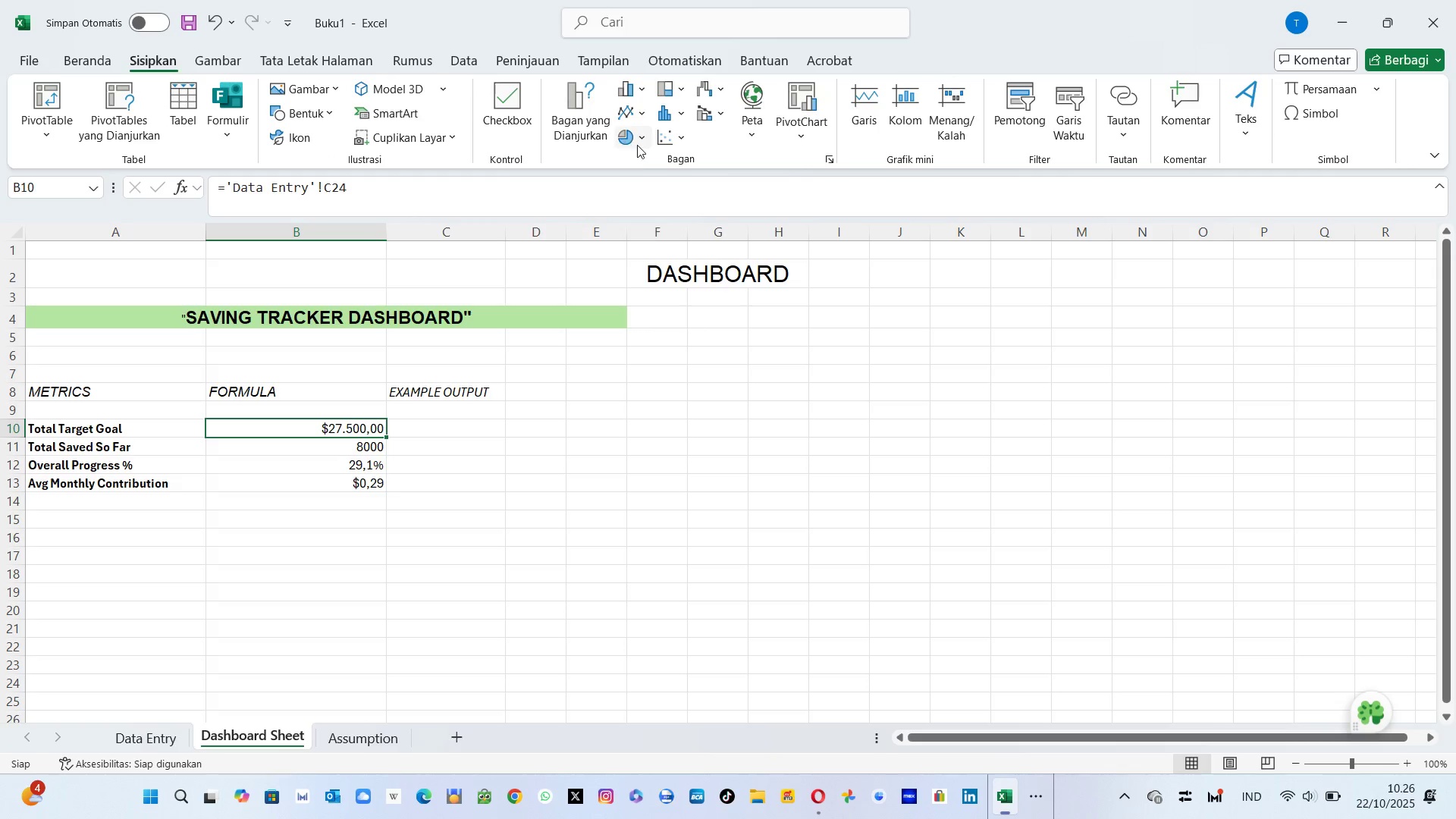 
left_click([637, 145])
 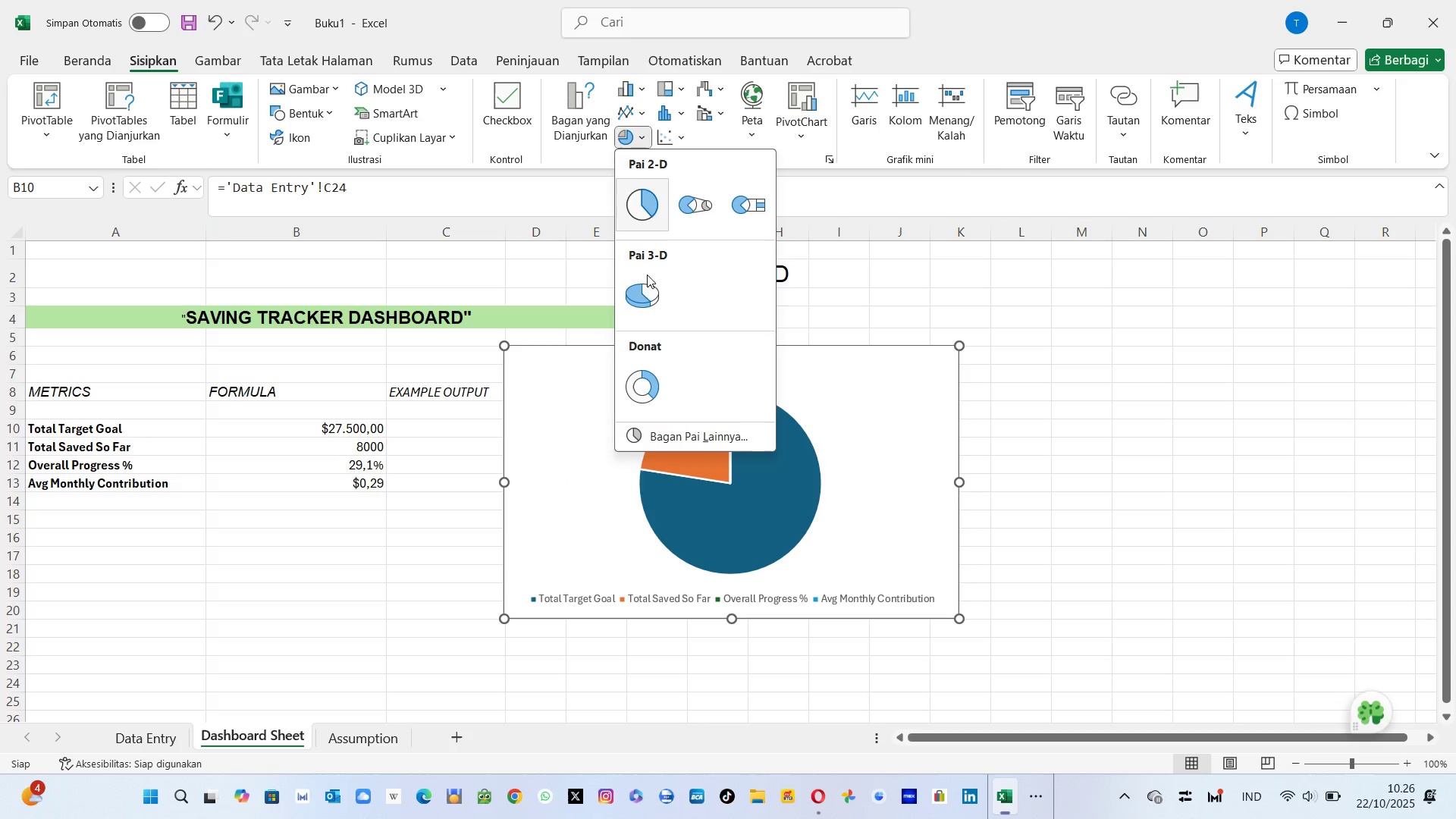 
mouse_move([629, 287])
 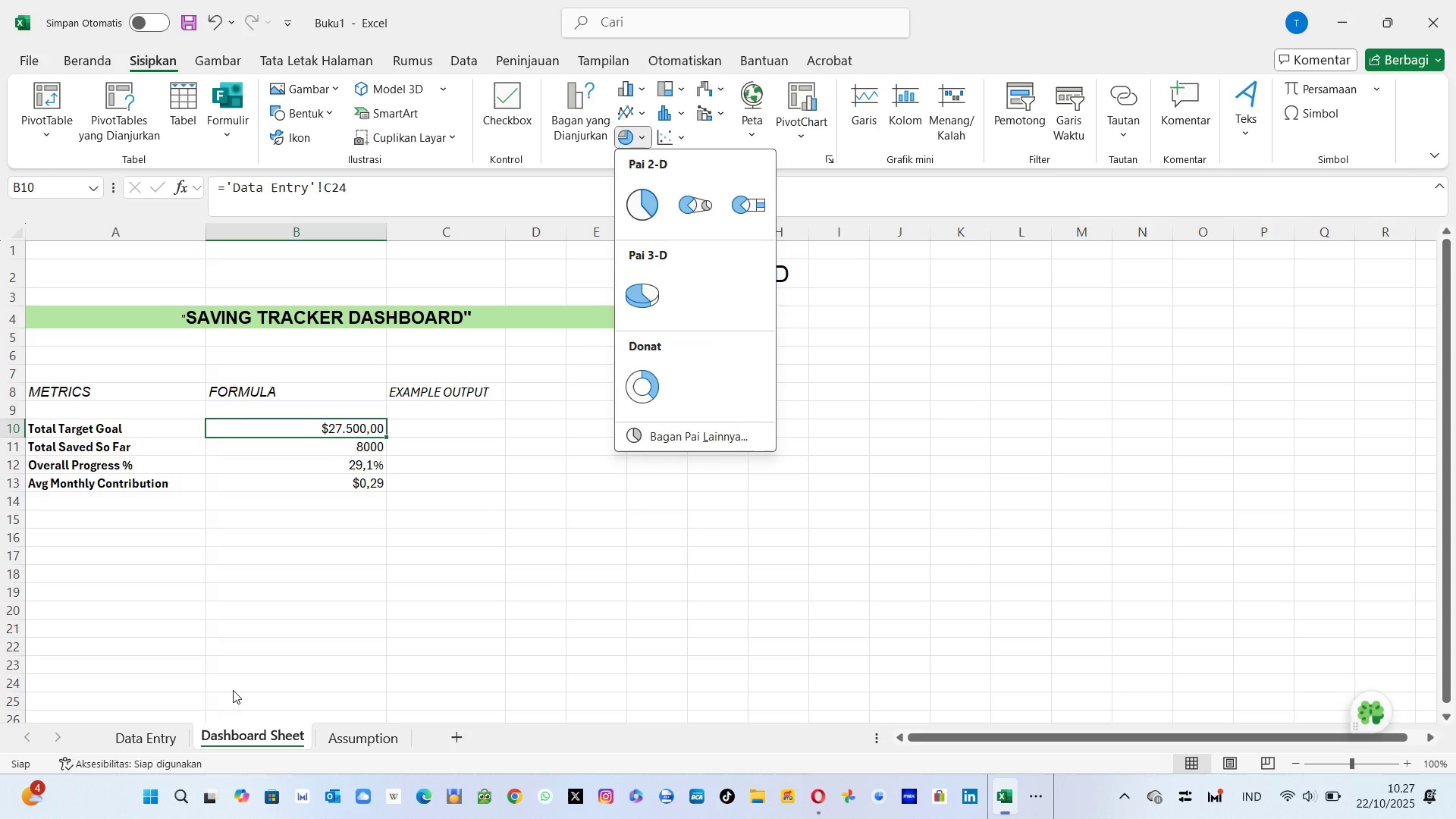 
left_click([152, 733])
 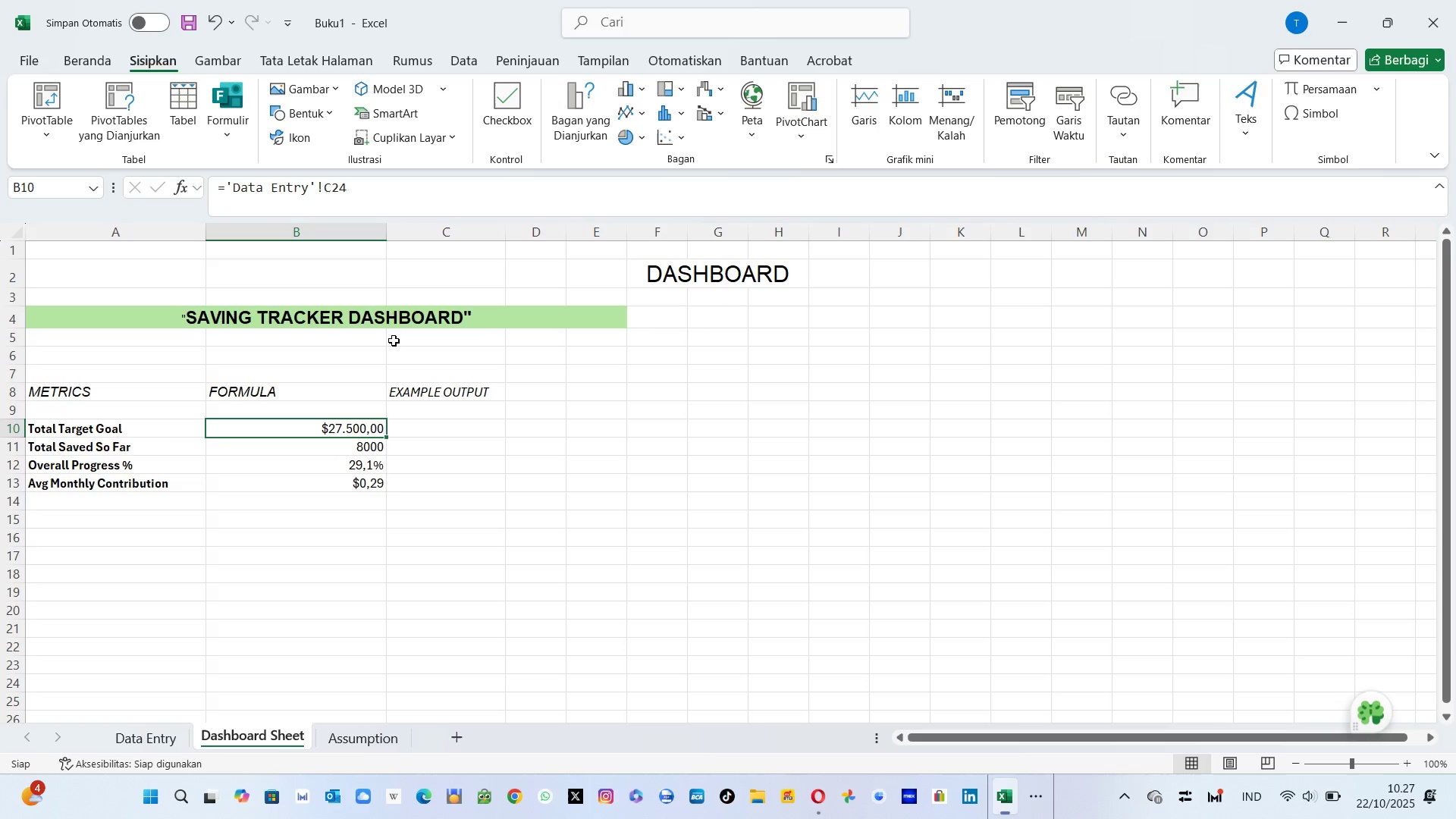 
wait(5.74)
 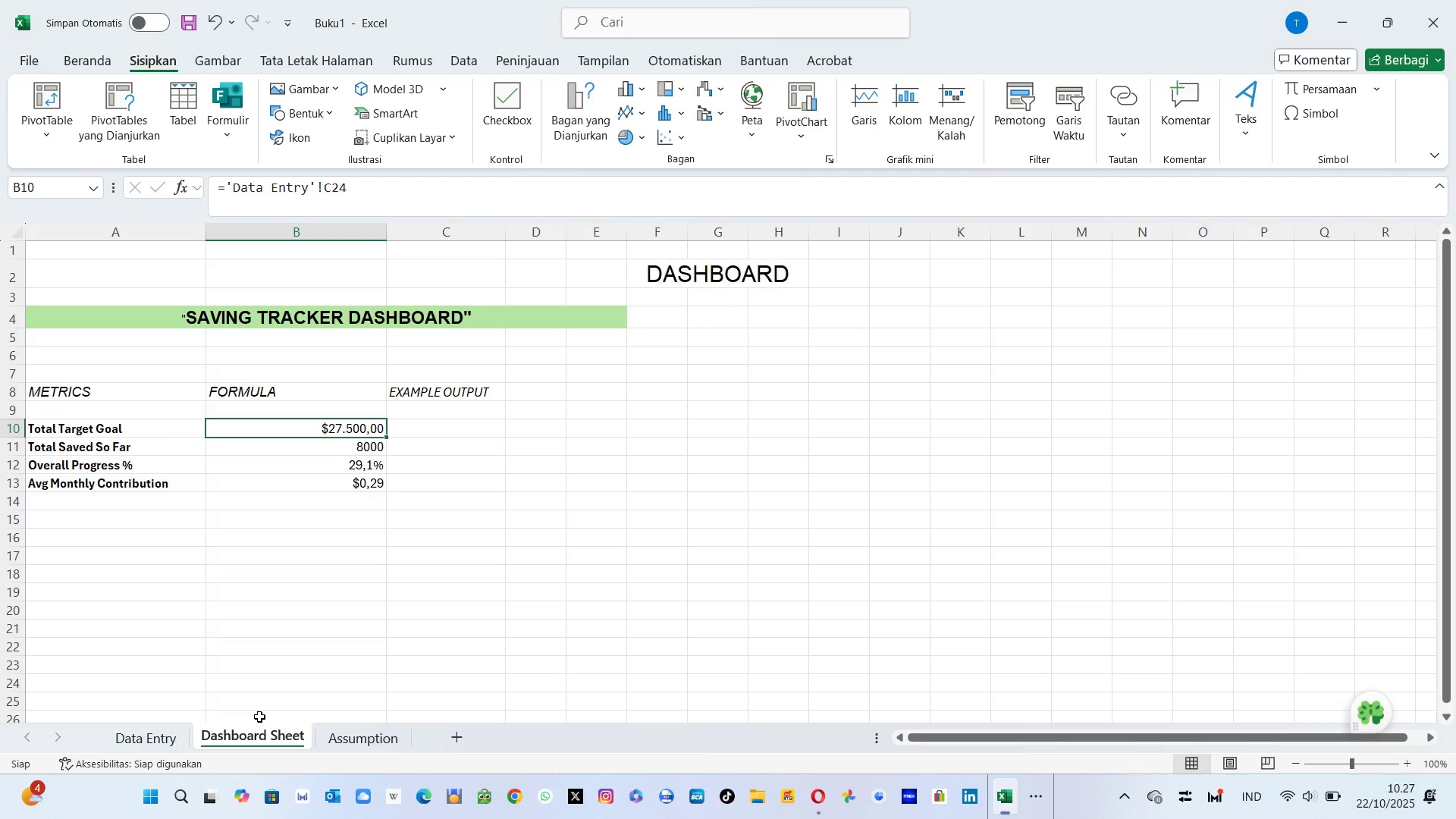 
left_click([636, 138])
 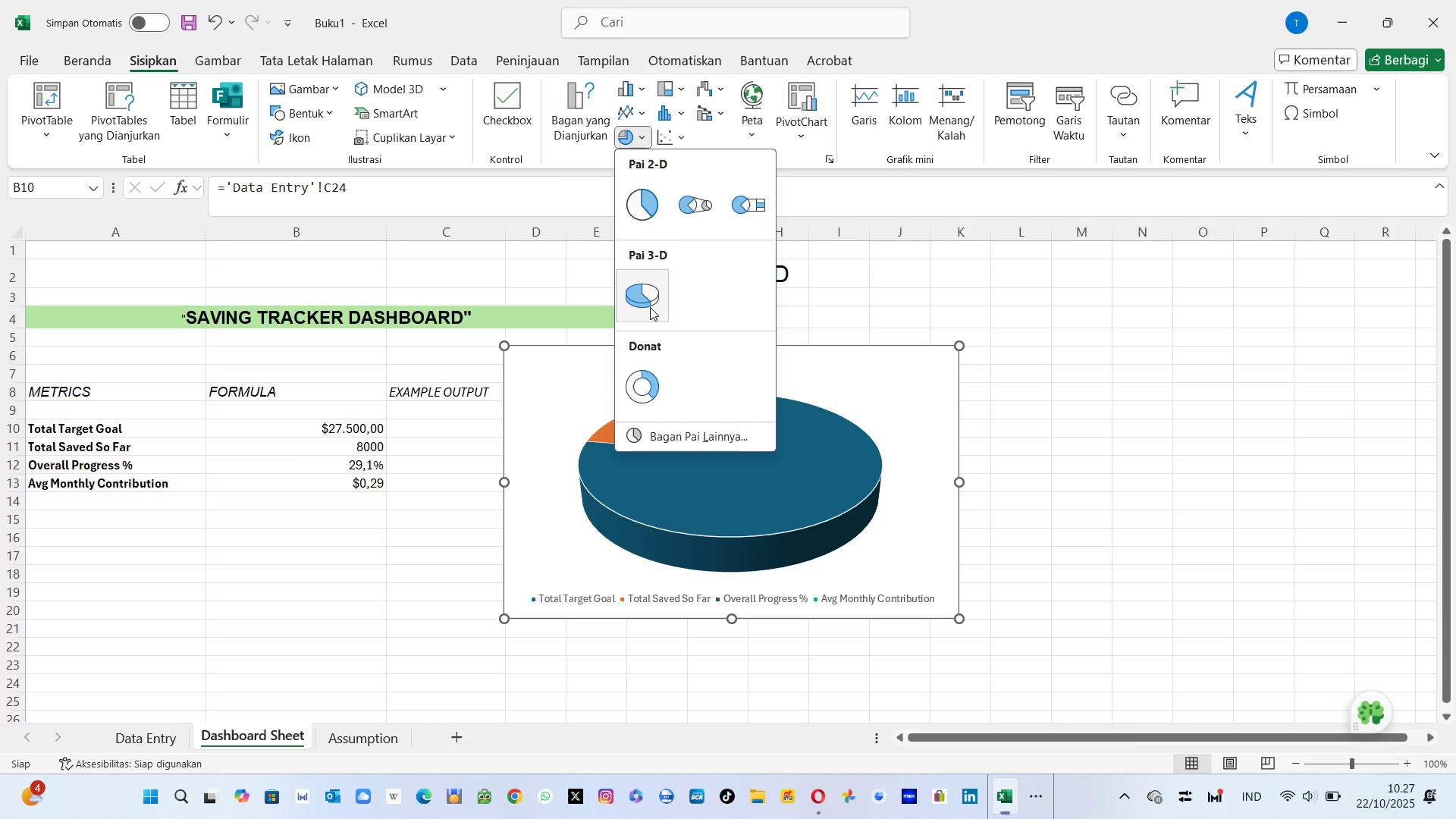 
left_click([650, 307])
 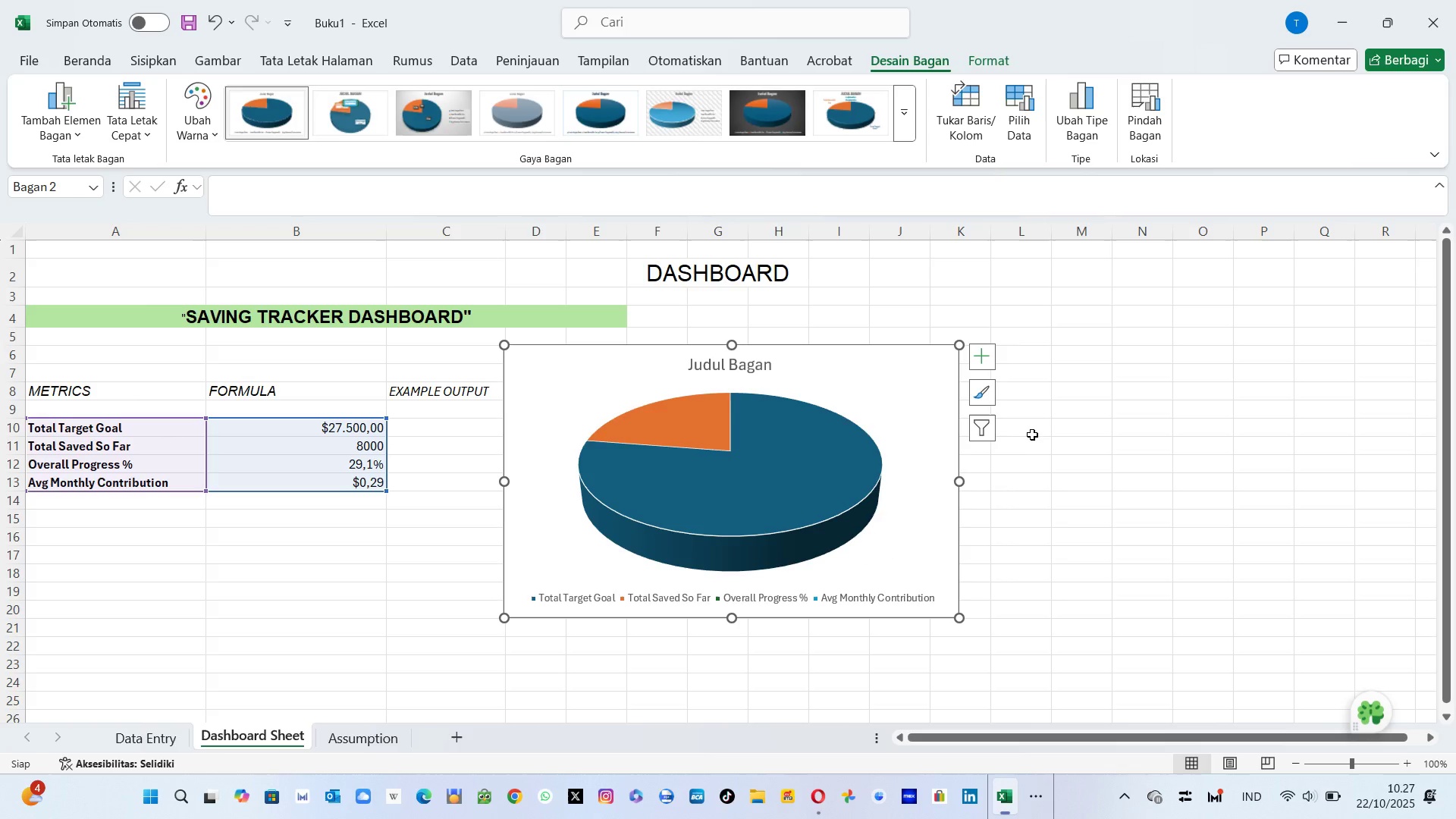 
wait(7.67)
 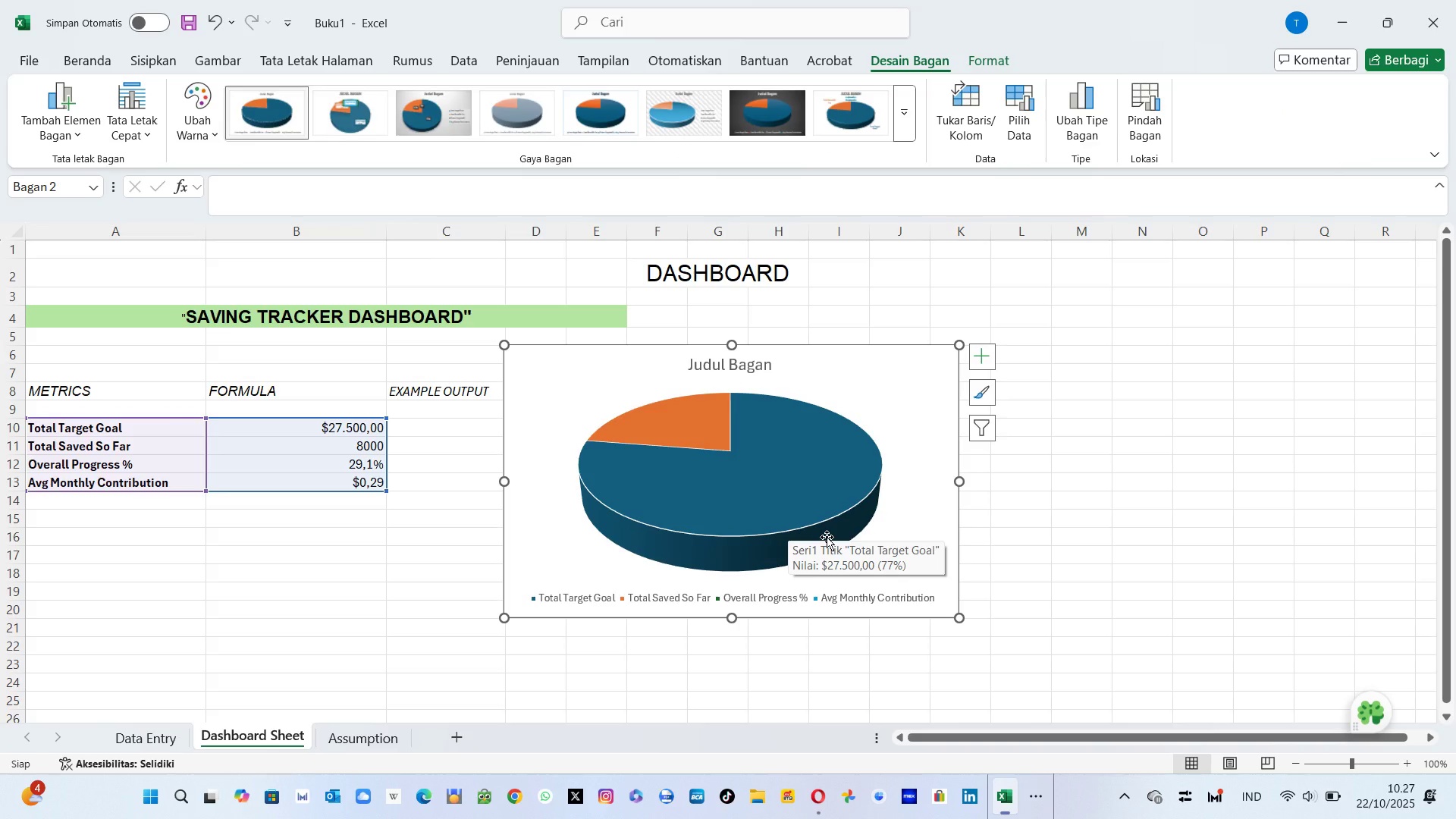 
left_click([989, 366])
 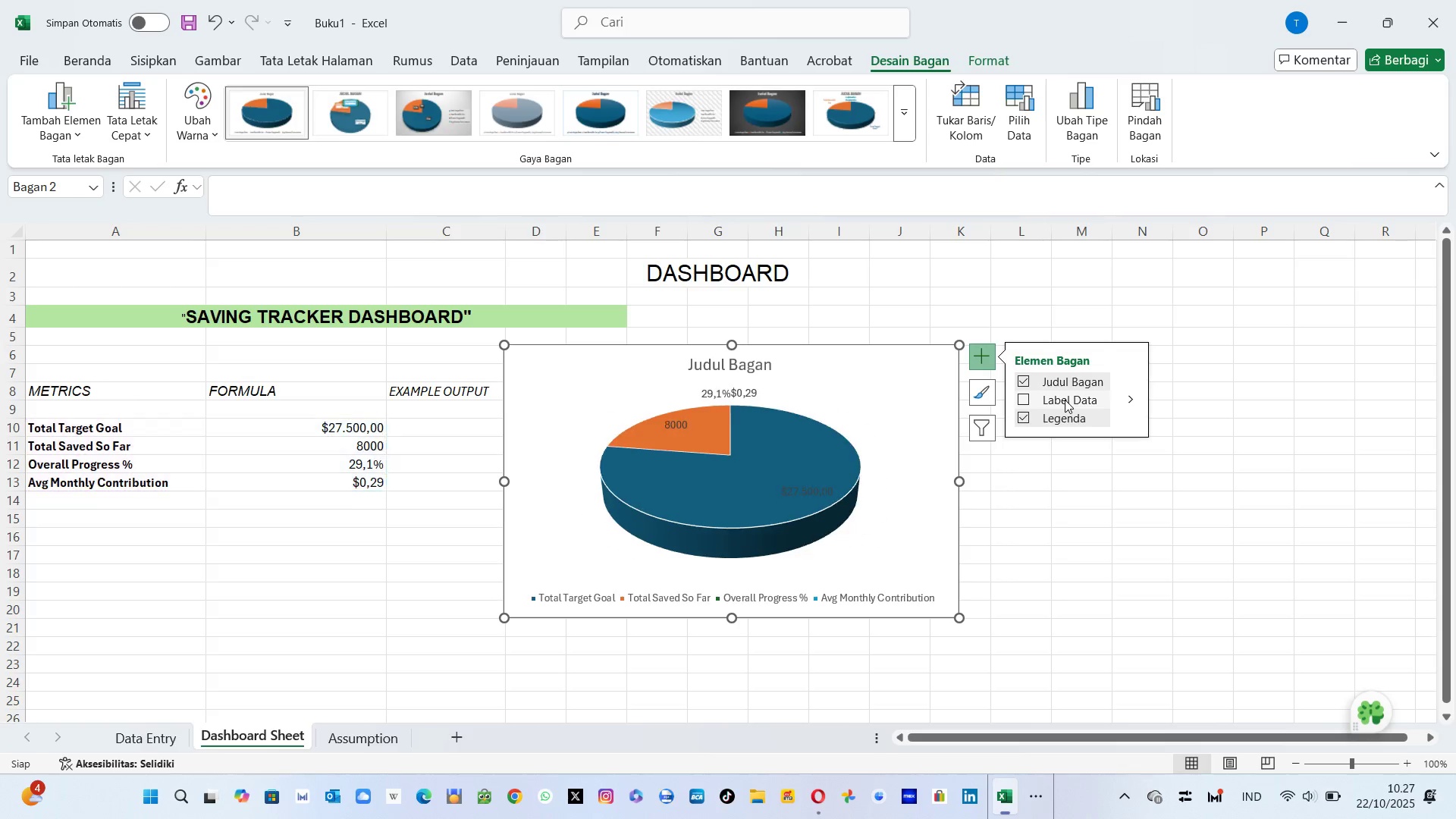 
left_click([1065, 400])
 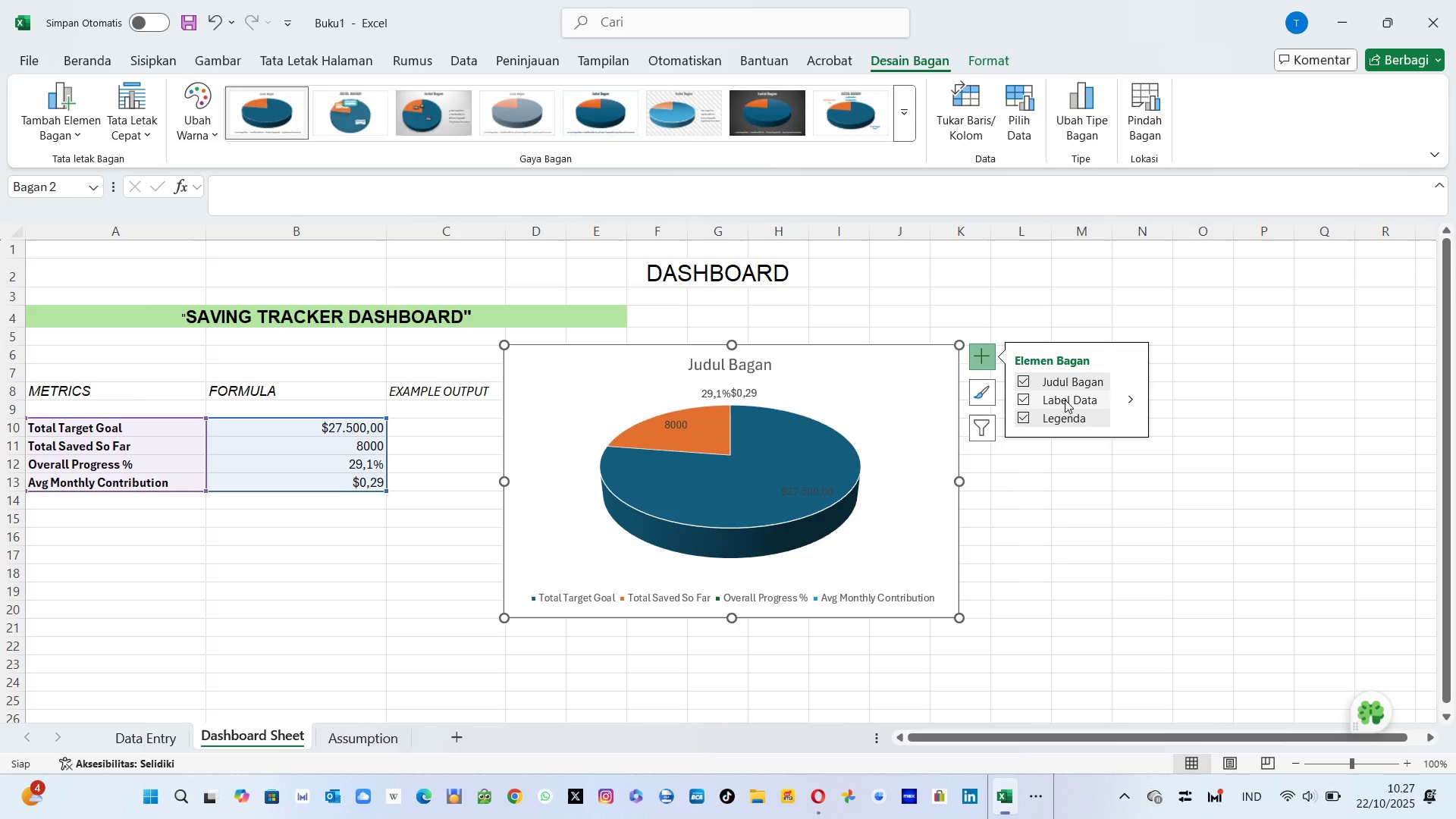 
wait(8.47)
 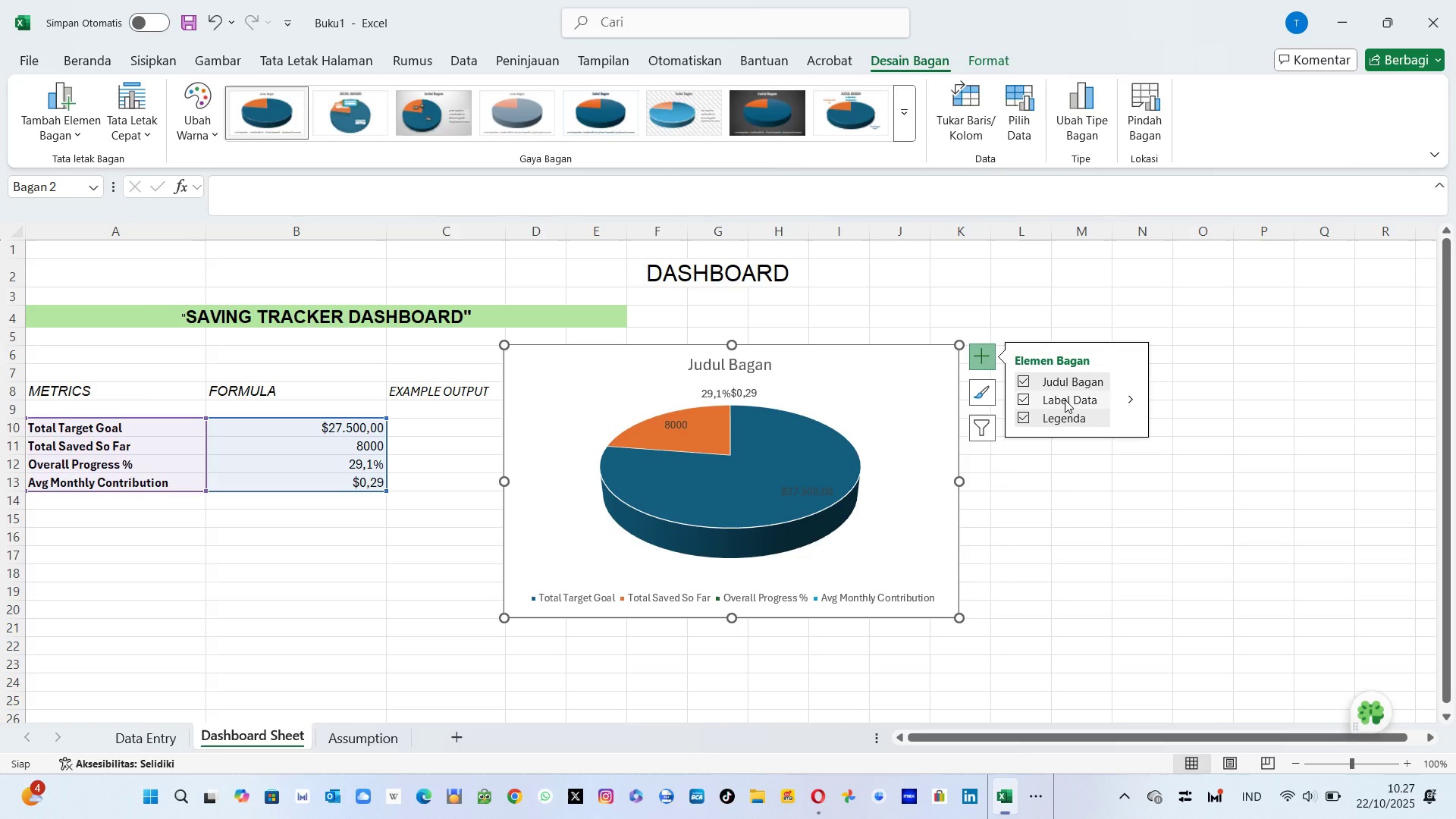 
left_click([1127, 406])
 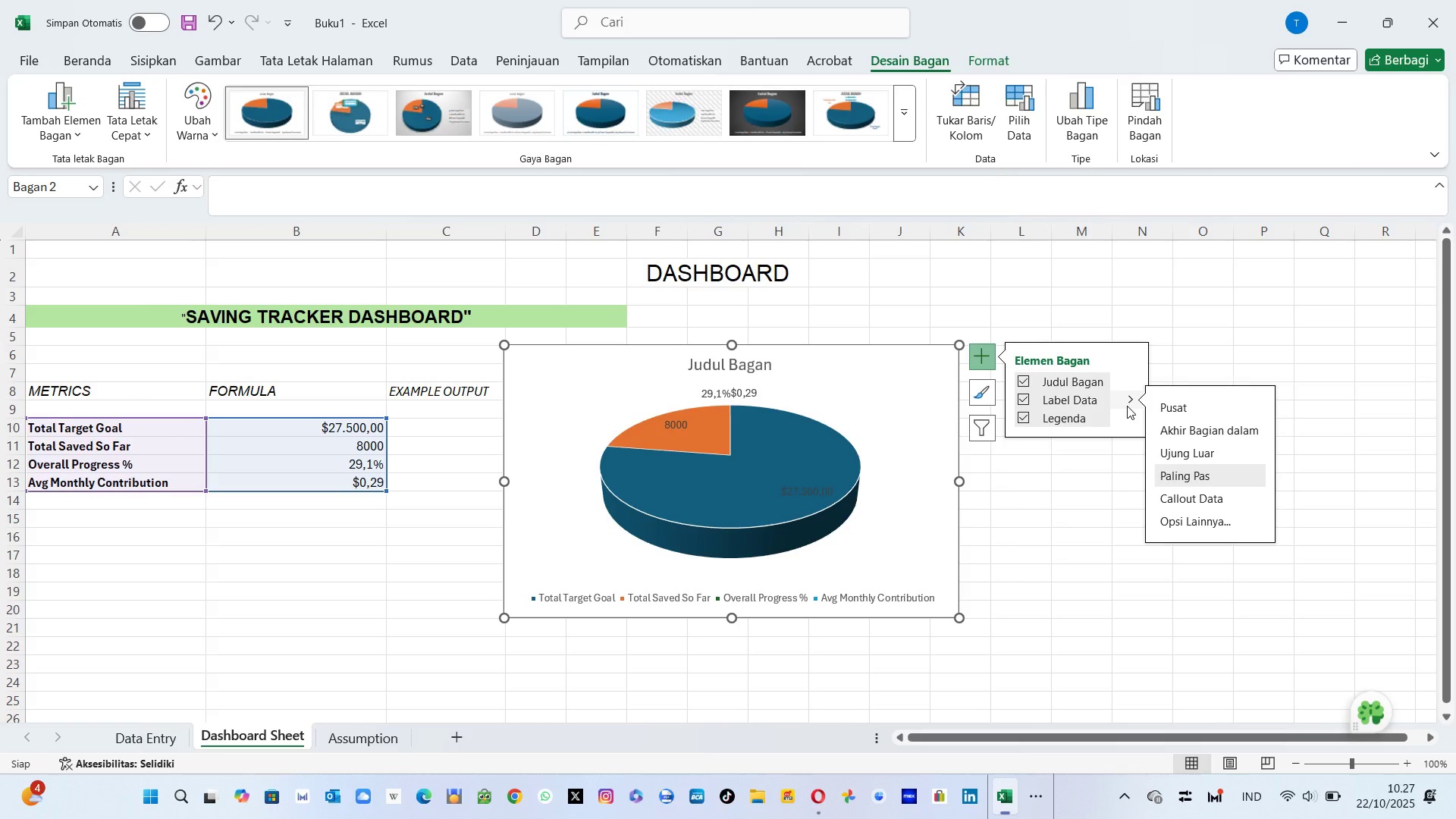 
wait(8.35)
 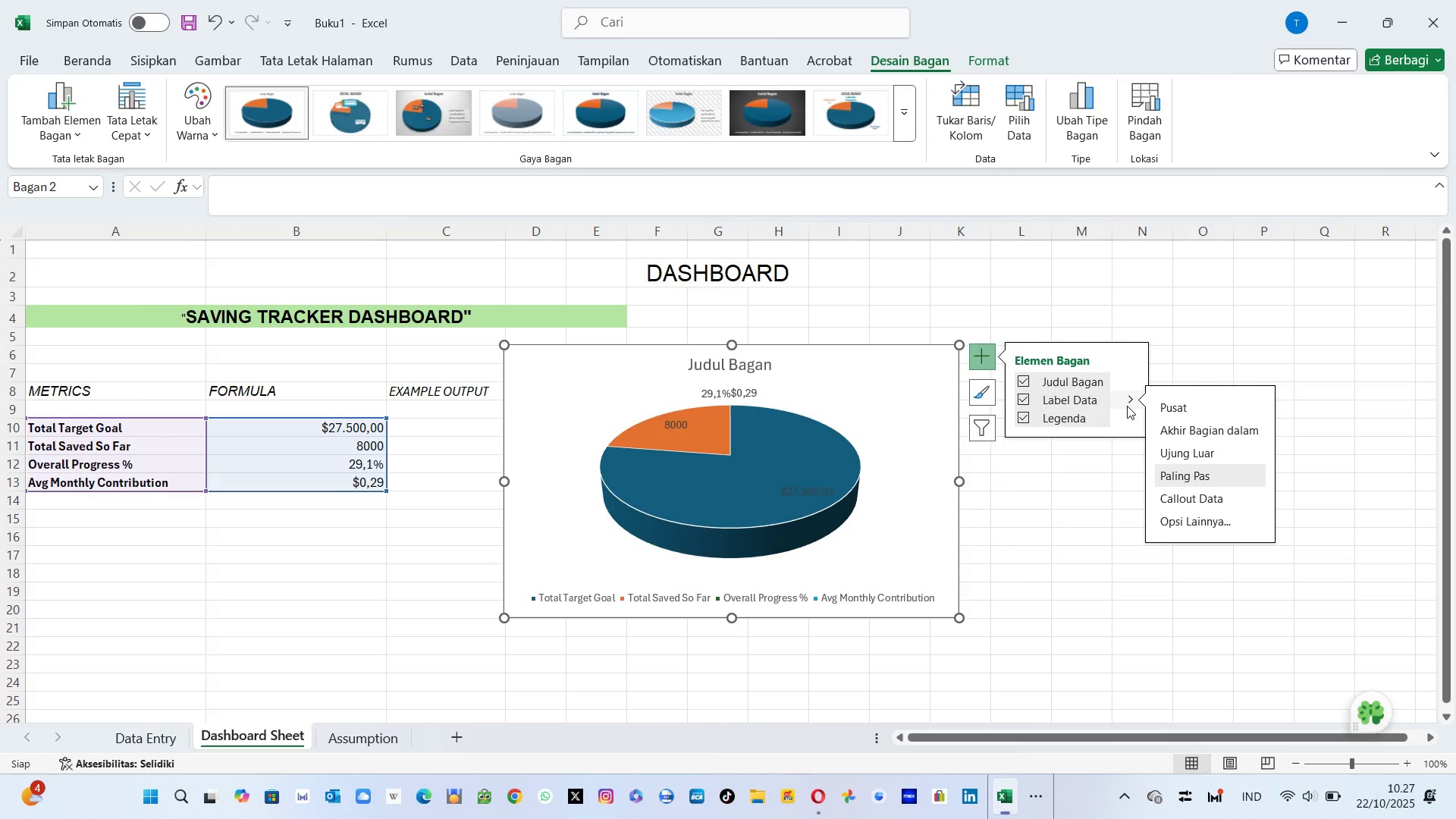 
left_click([1021, 403])
 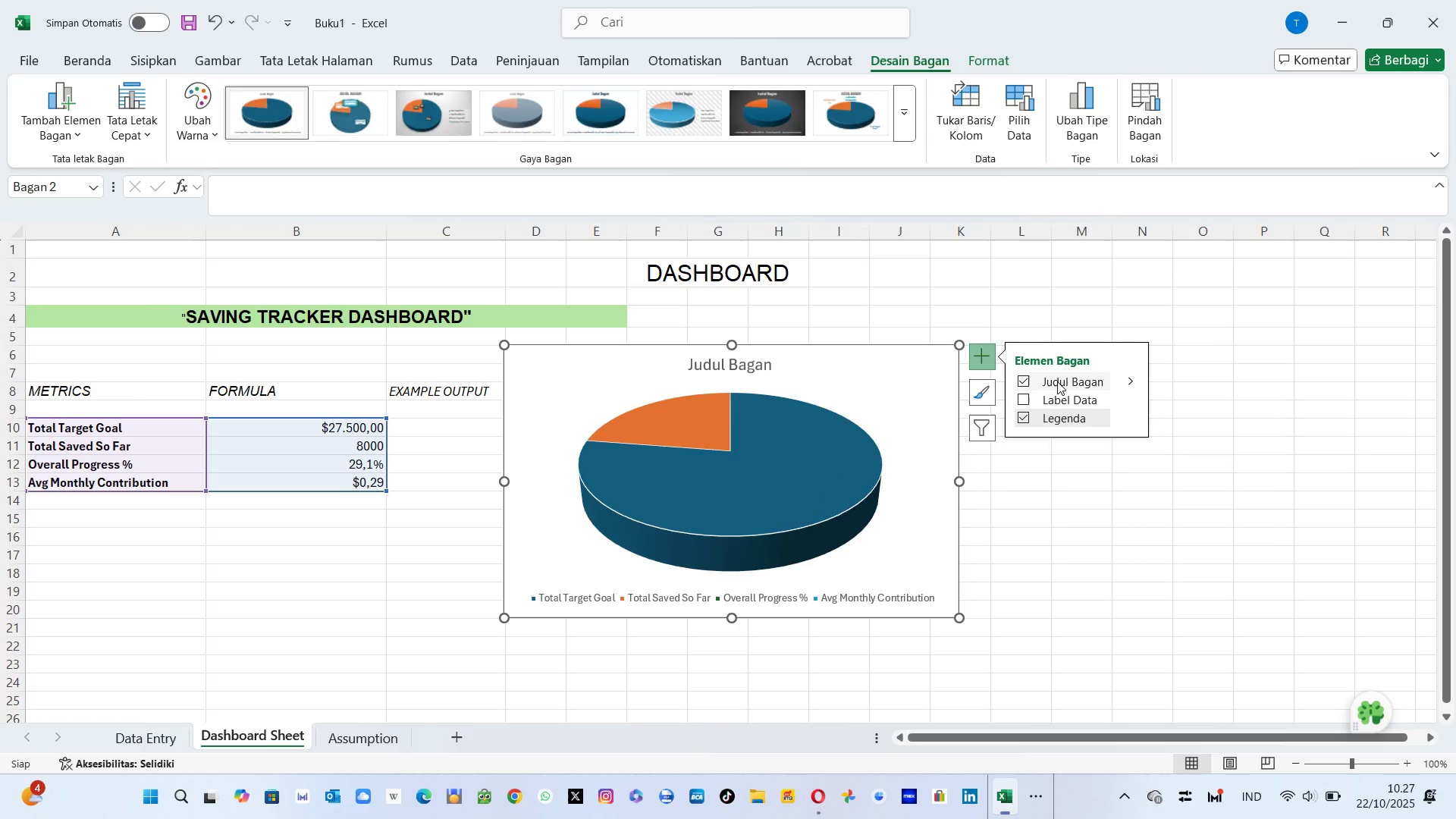 
left_click([1123, 381])
 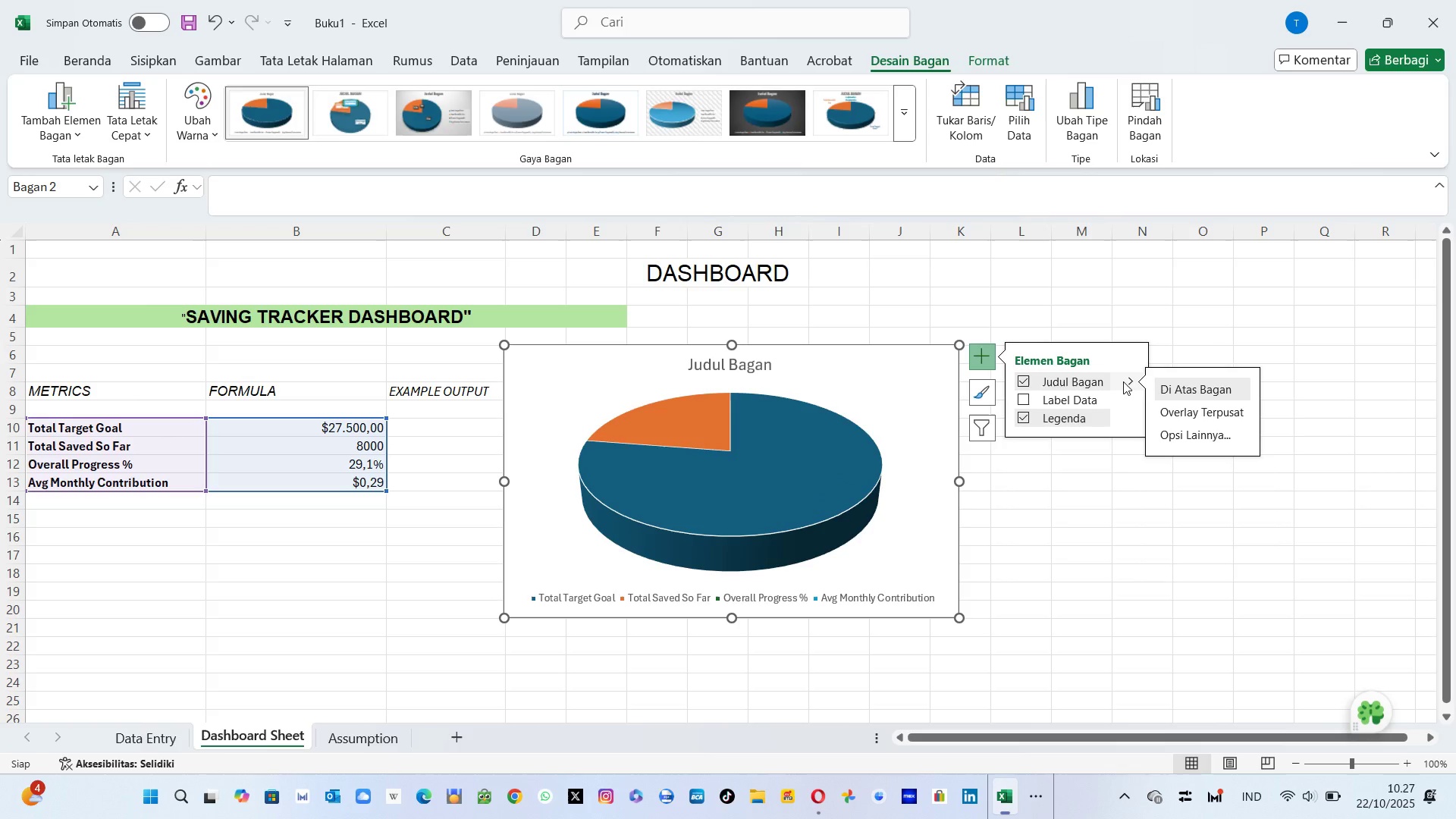 
left_click([1123, 381])
 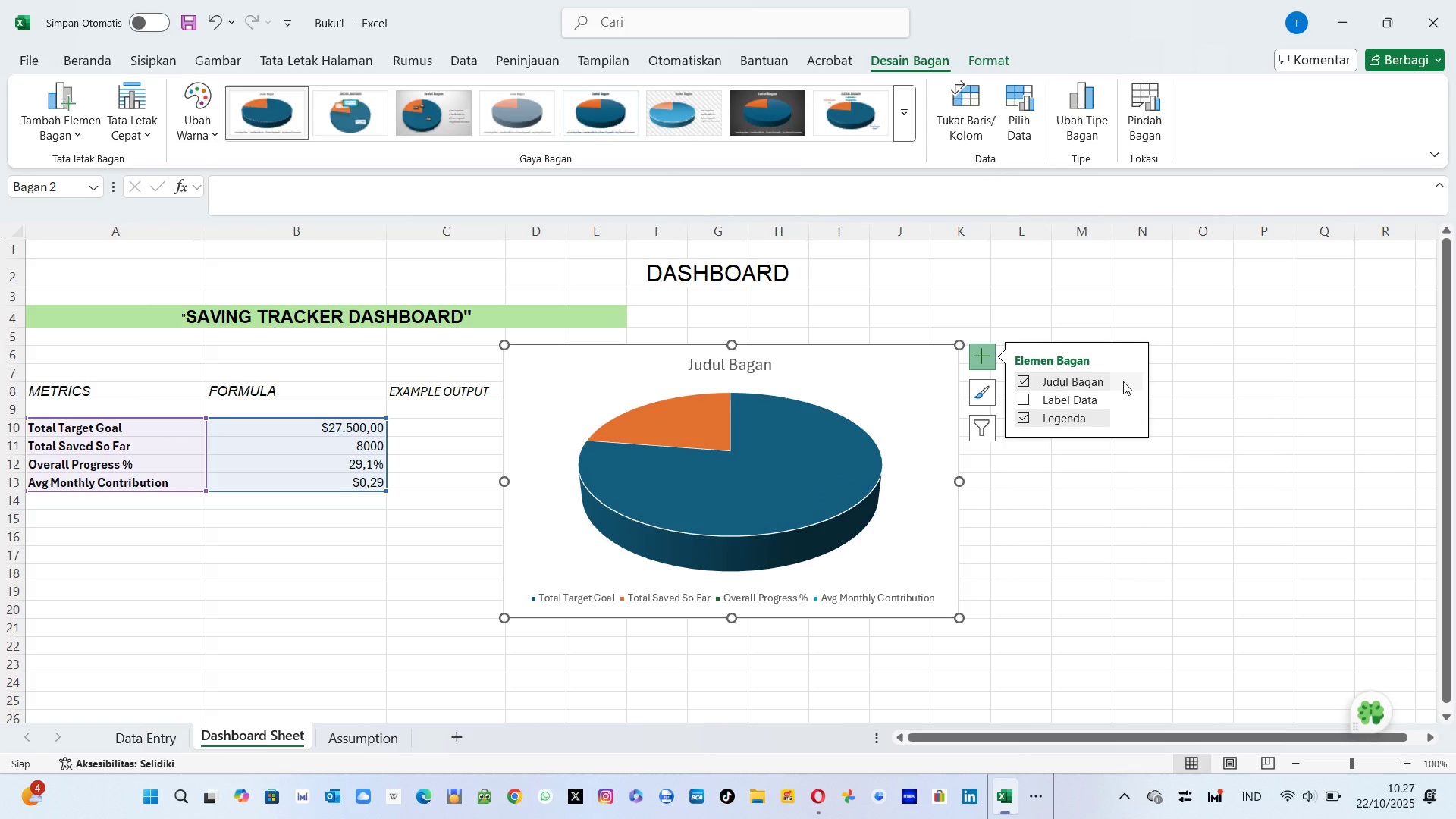 
left_click([1123, 381])
 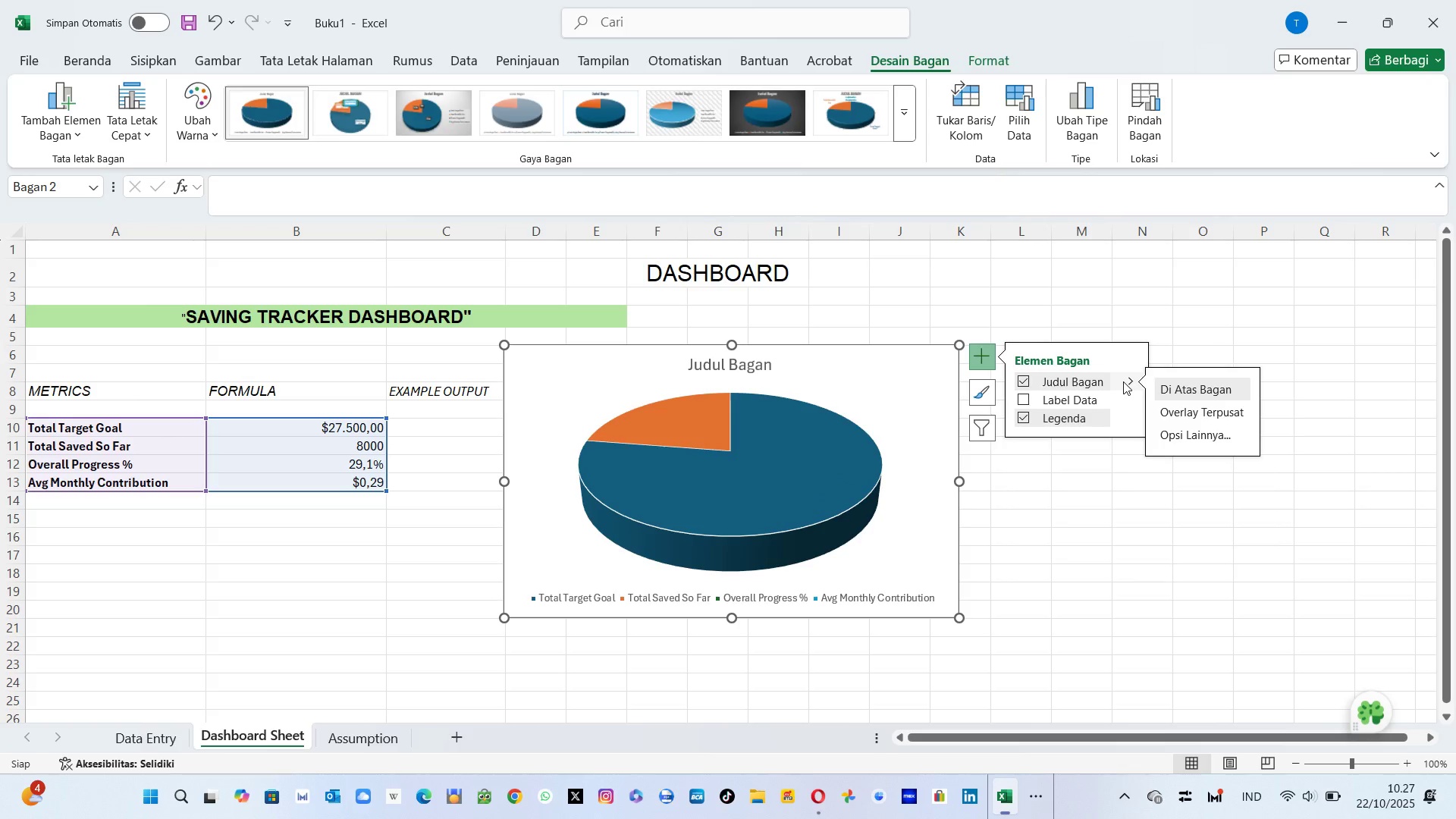 
left_click([1123, 381])
 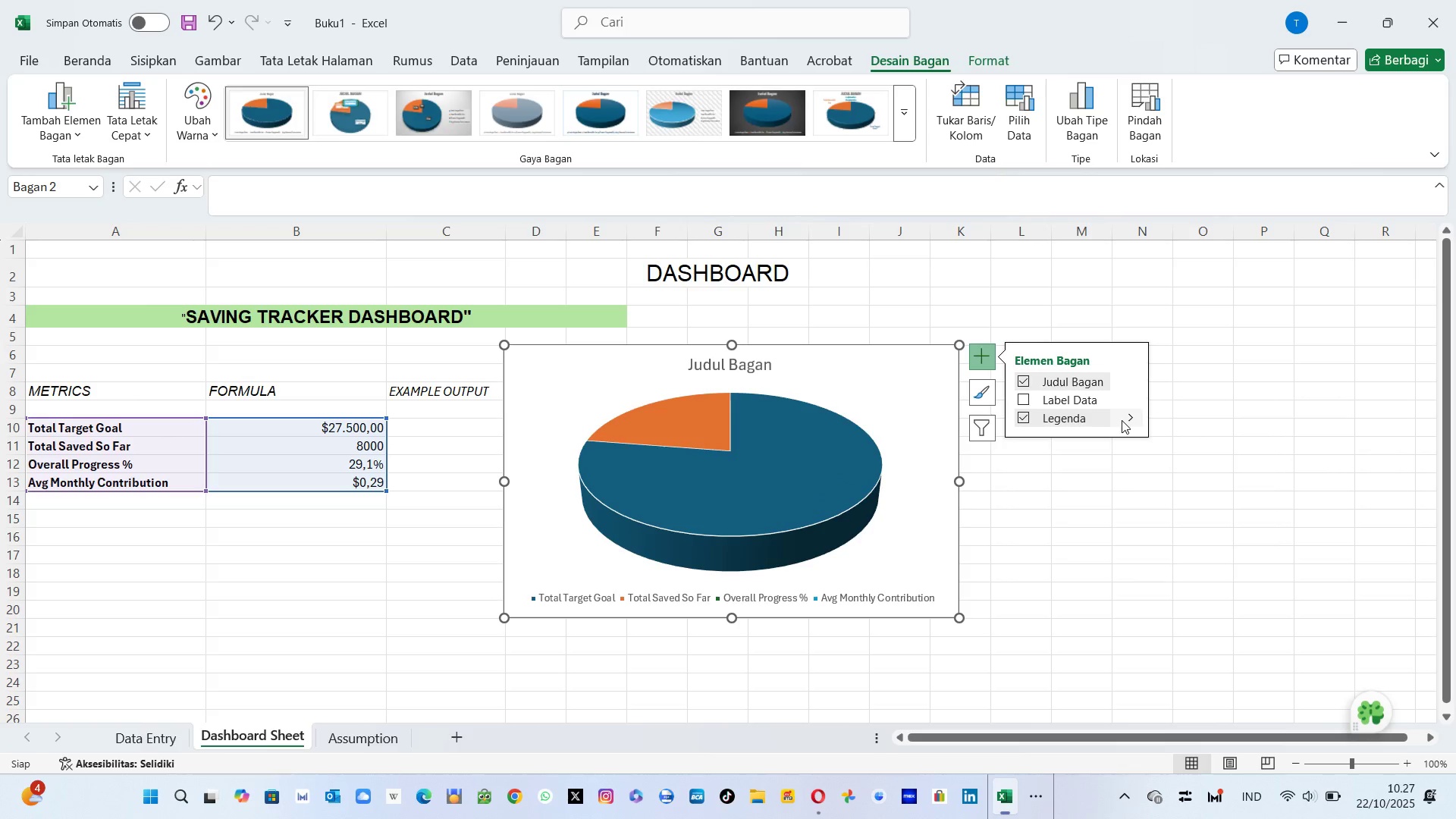 
left_click([1122, 420])
 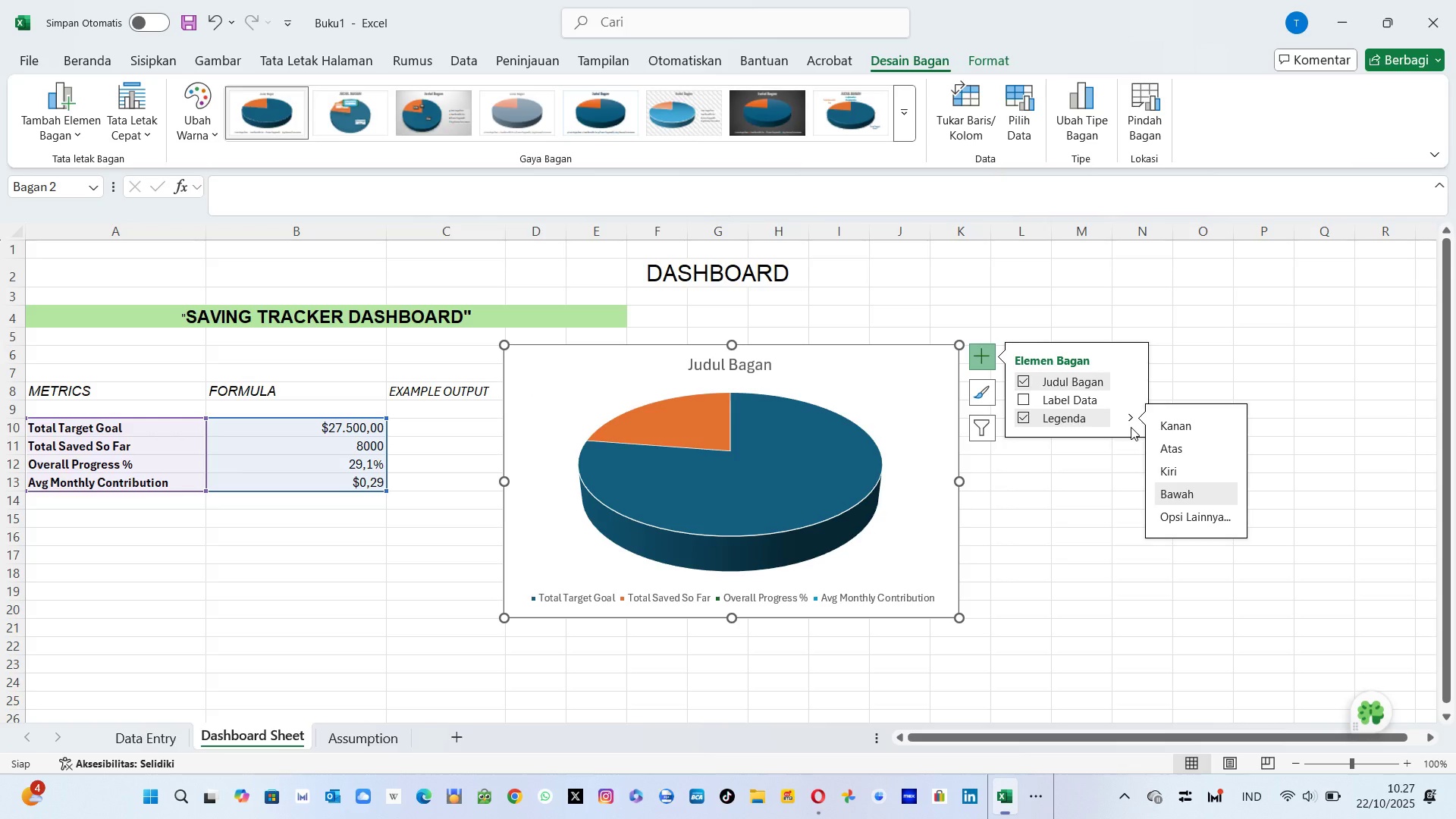 
wait(8.69)
 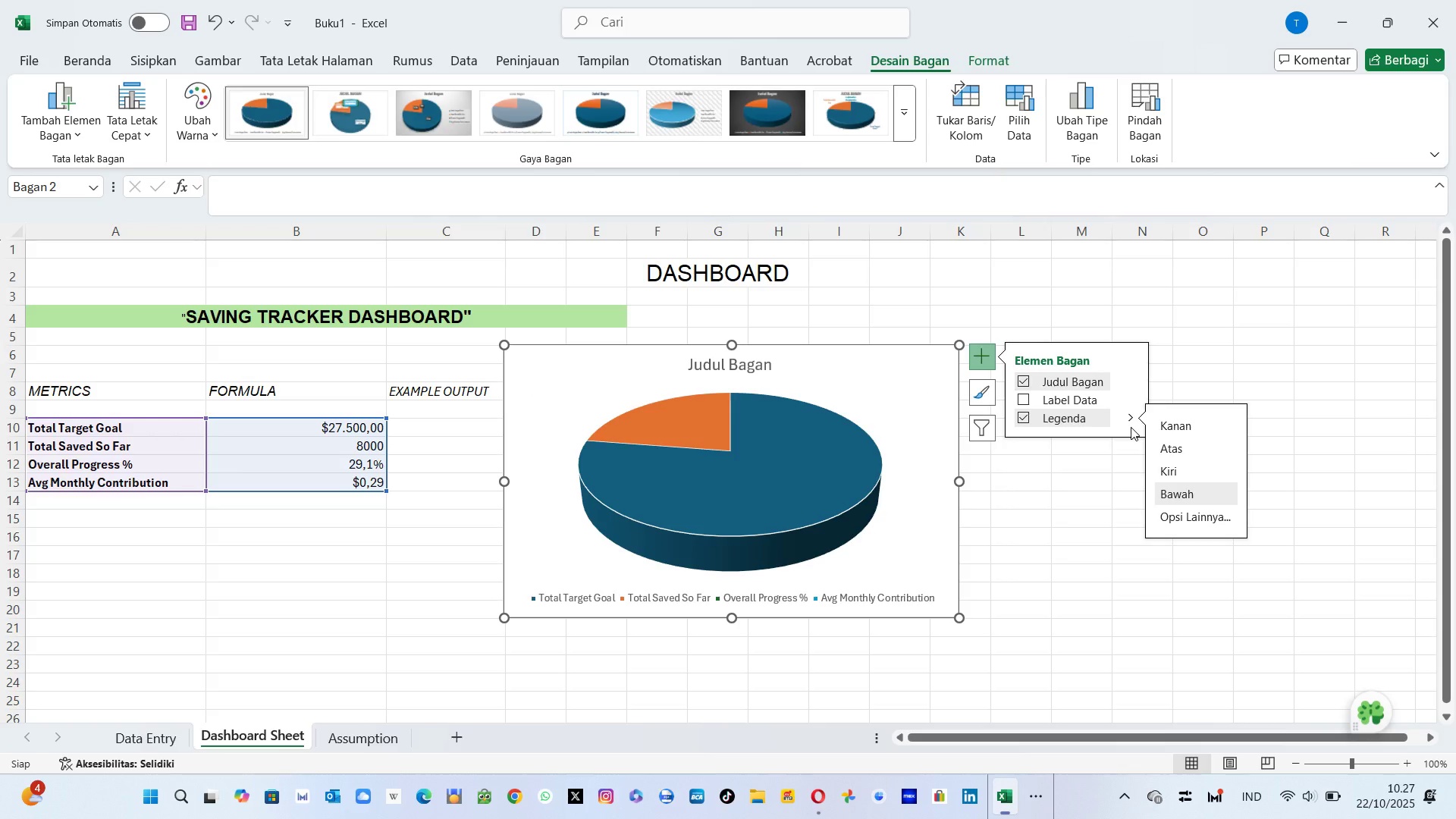 
left_click([1074, 403])
 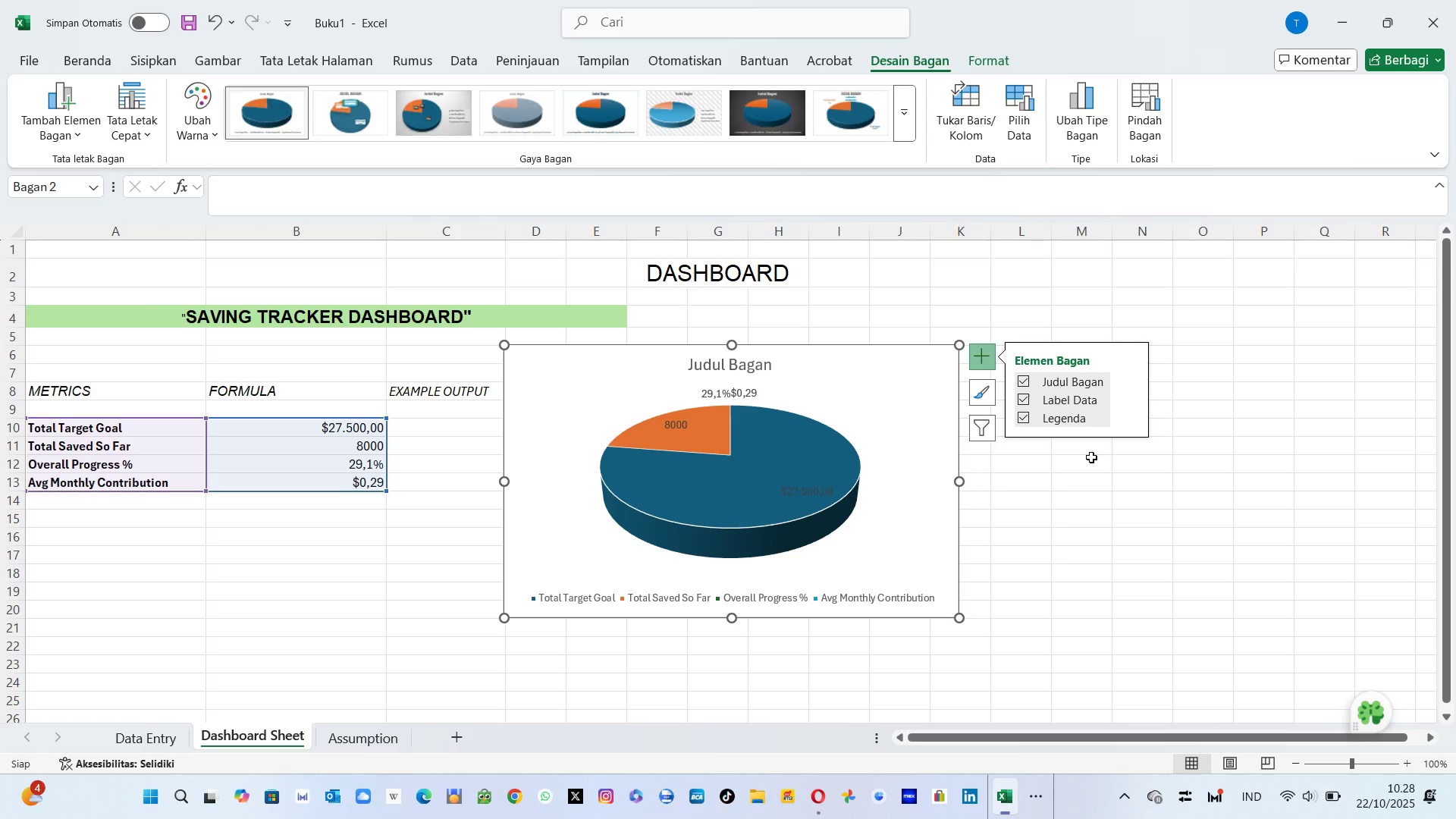 
wait(7.7)
 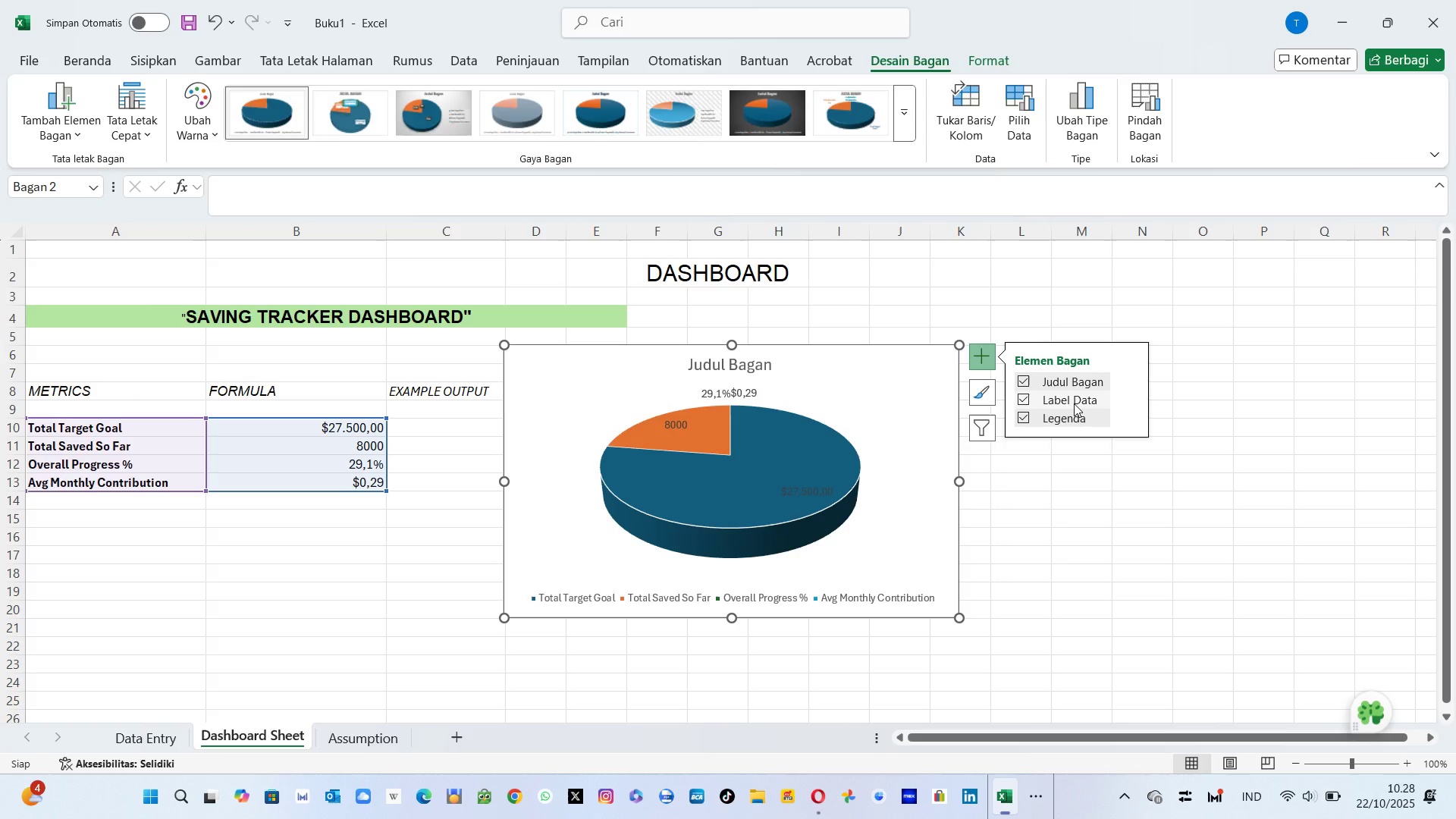 
left_click([766, 365])
 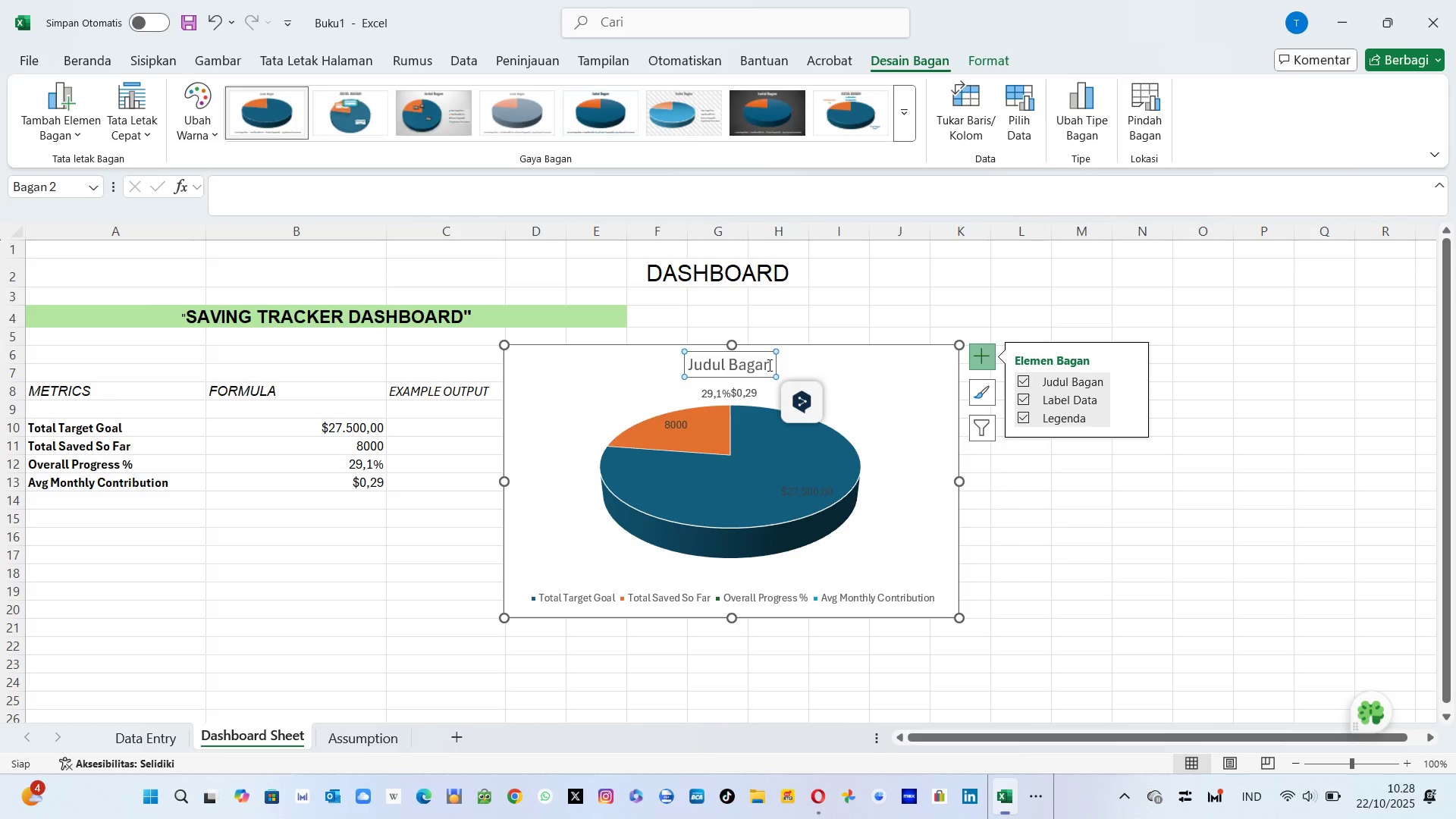 
left_click([768, 365])
 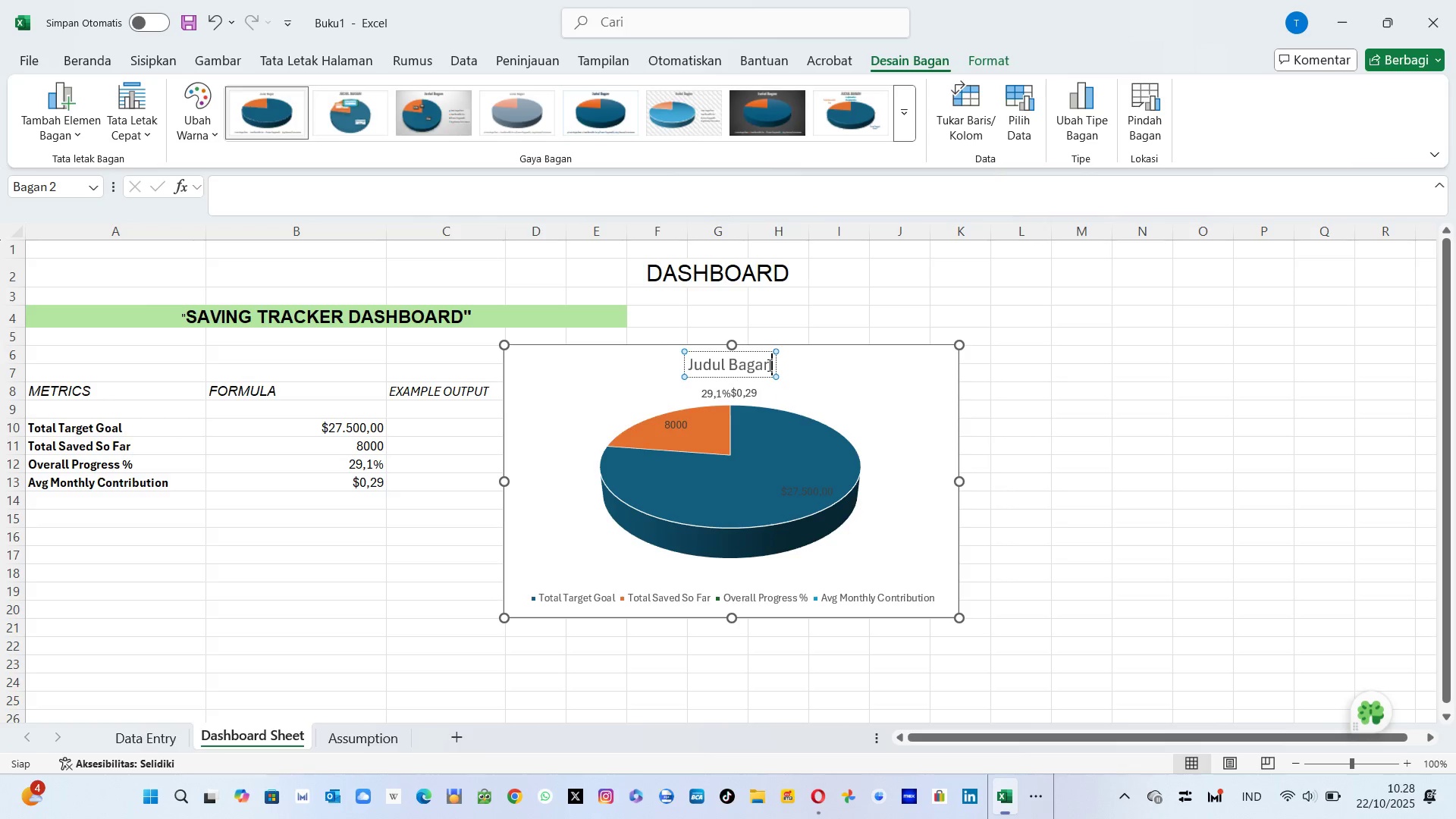 
key(Backspace)
key(Backspace)
key(Backspace)
key(Backspace)
key(Backspace)
key(Backspace)
key(Backspace)
key(Backspace)
key(Backspace)
key(Backspace)
key(Backspace)
type(Pie Chart)
 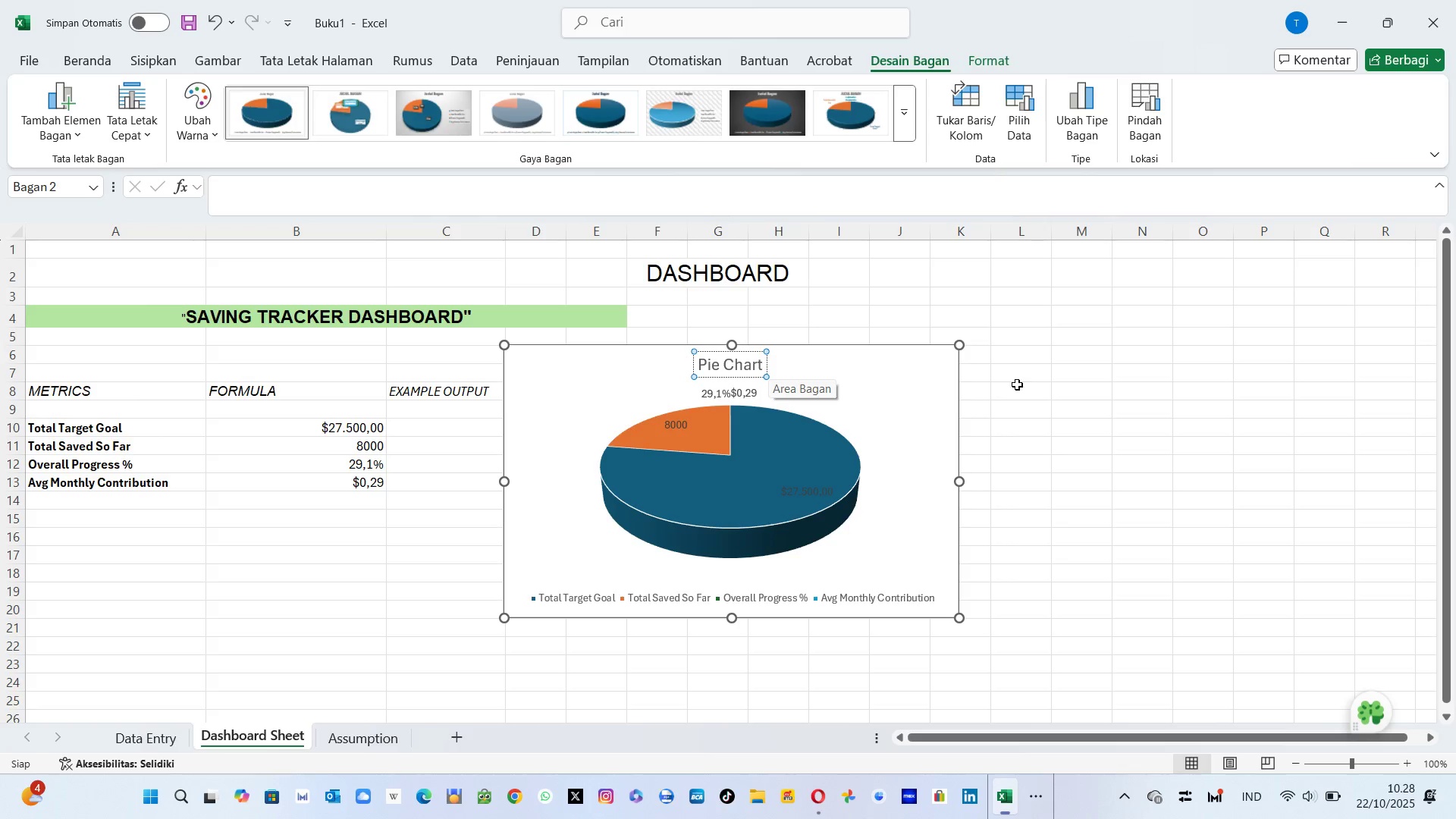 
left_click([1046, 390])
 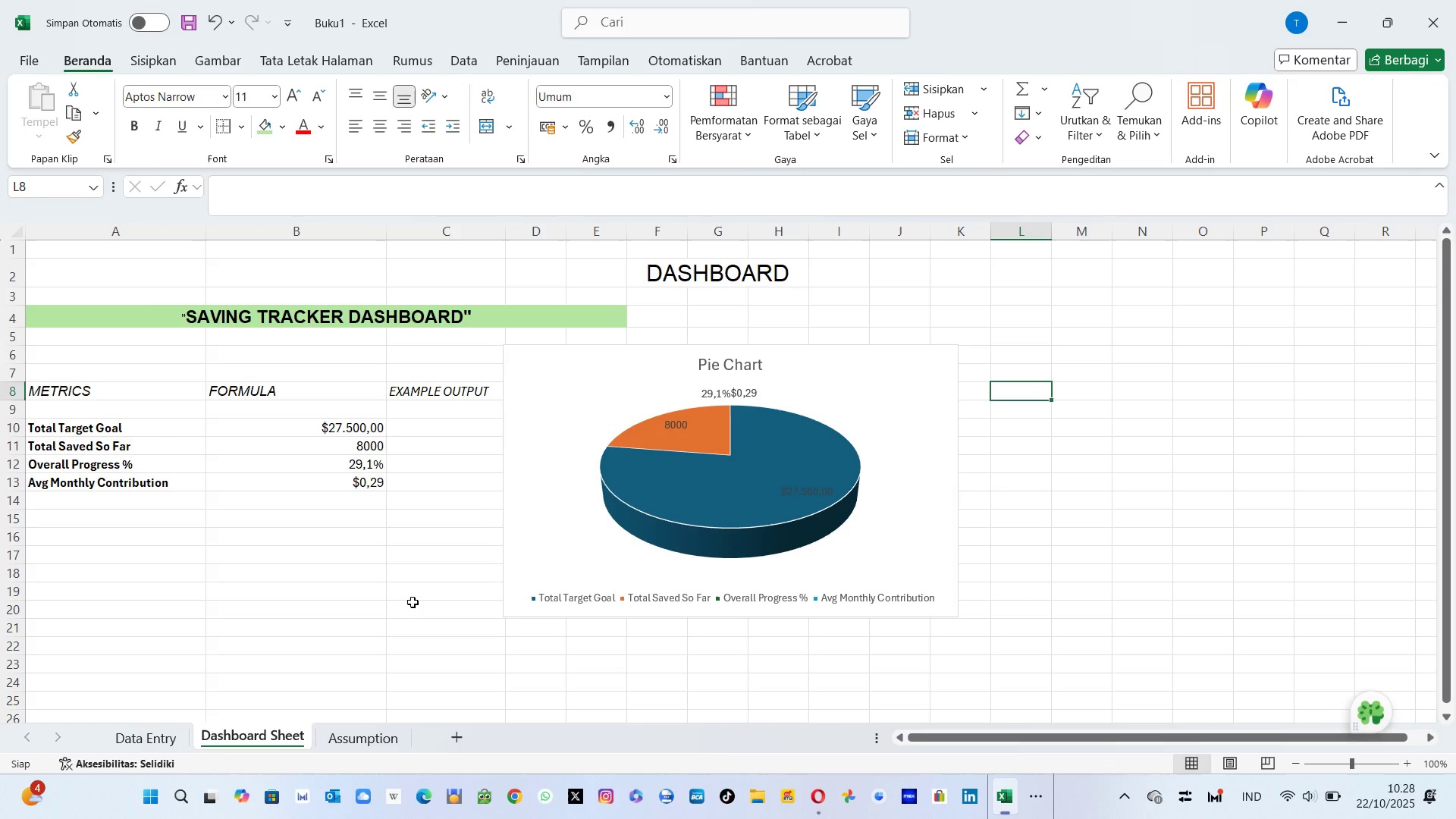 
wait(7.88)
 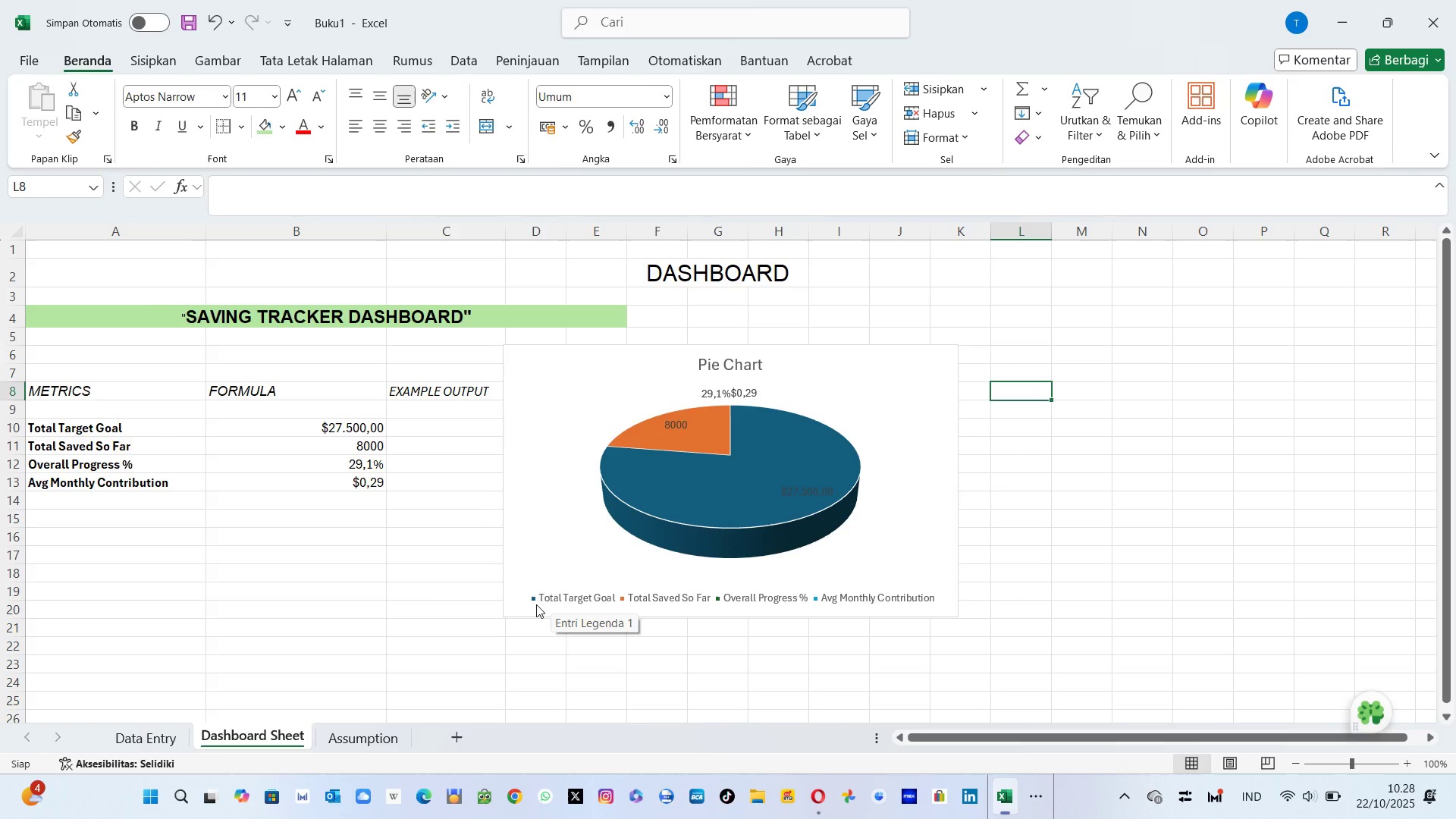 
left_click([359, 422])
 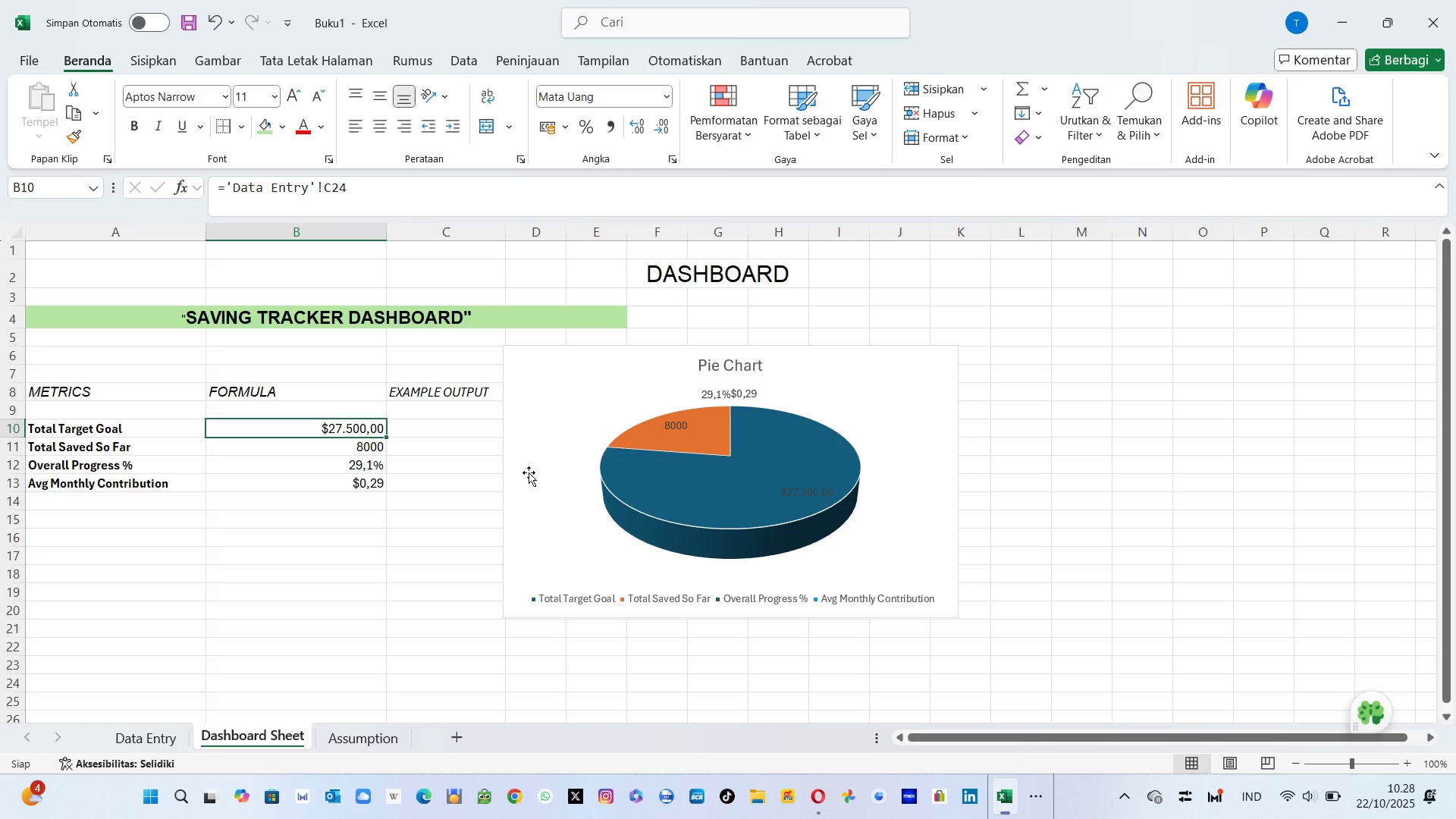 
left_click([529, 472])
 